 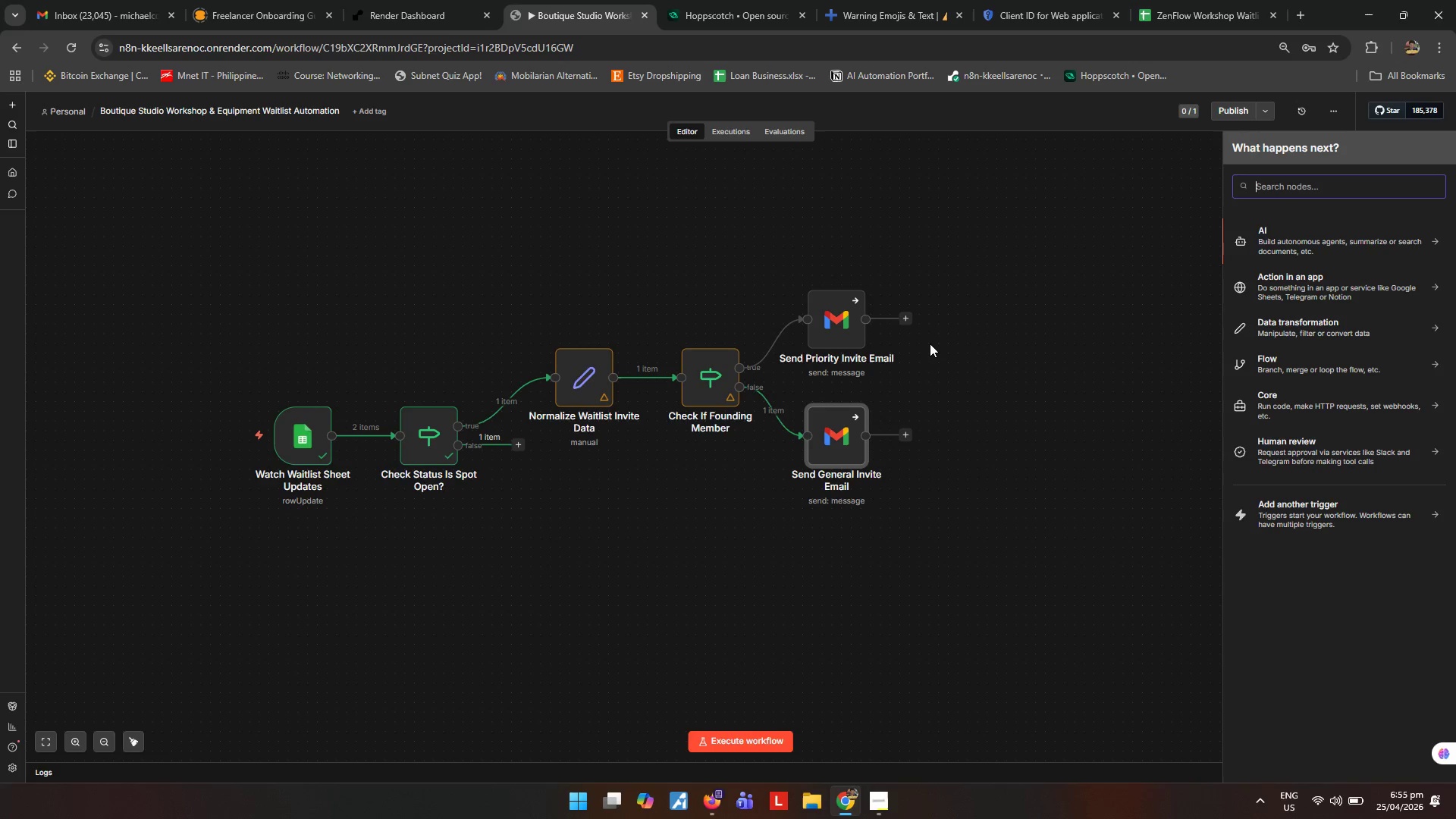 
type(slack)
 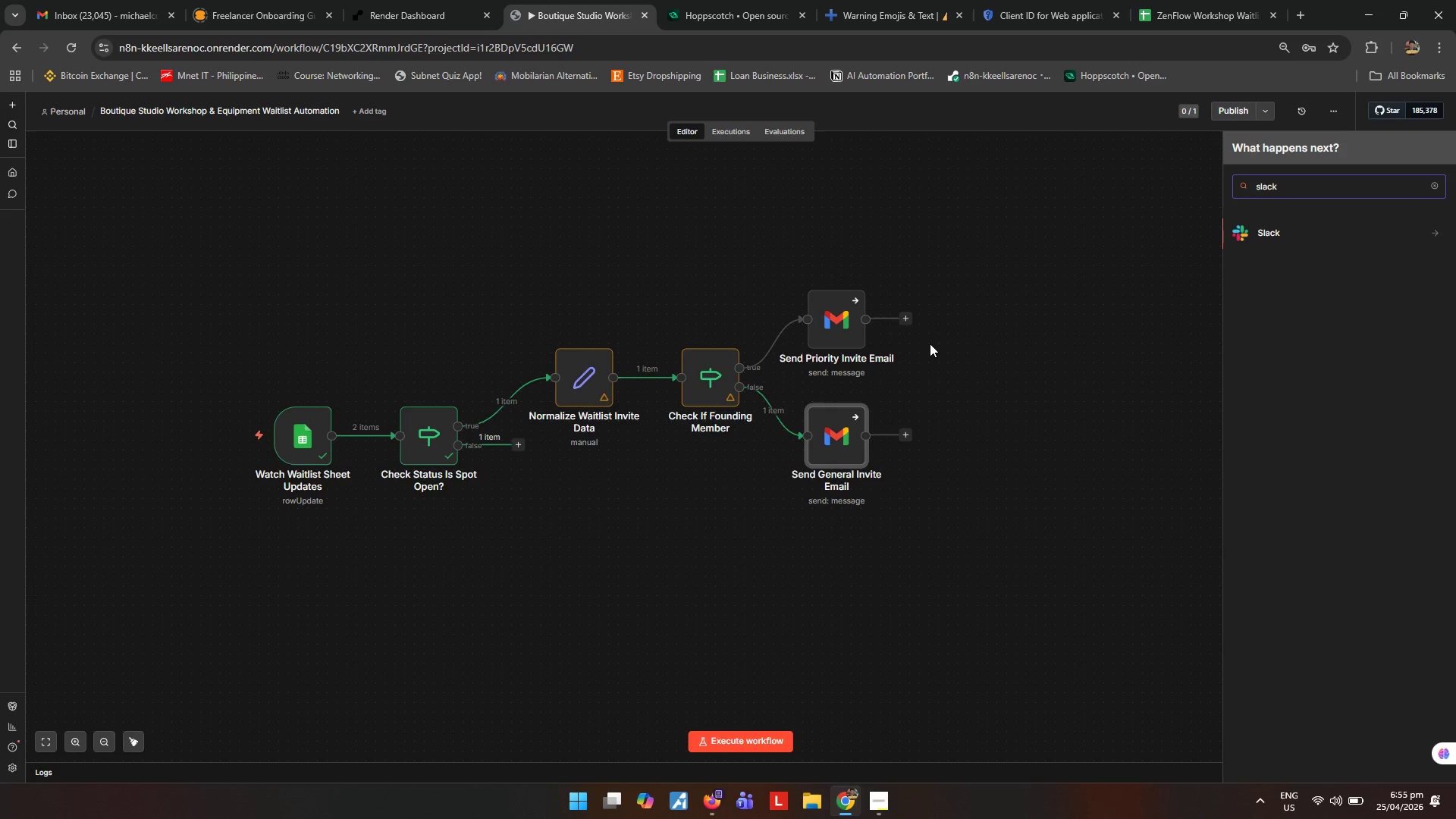 
key(Enter)
 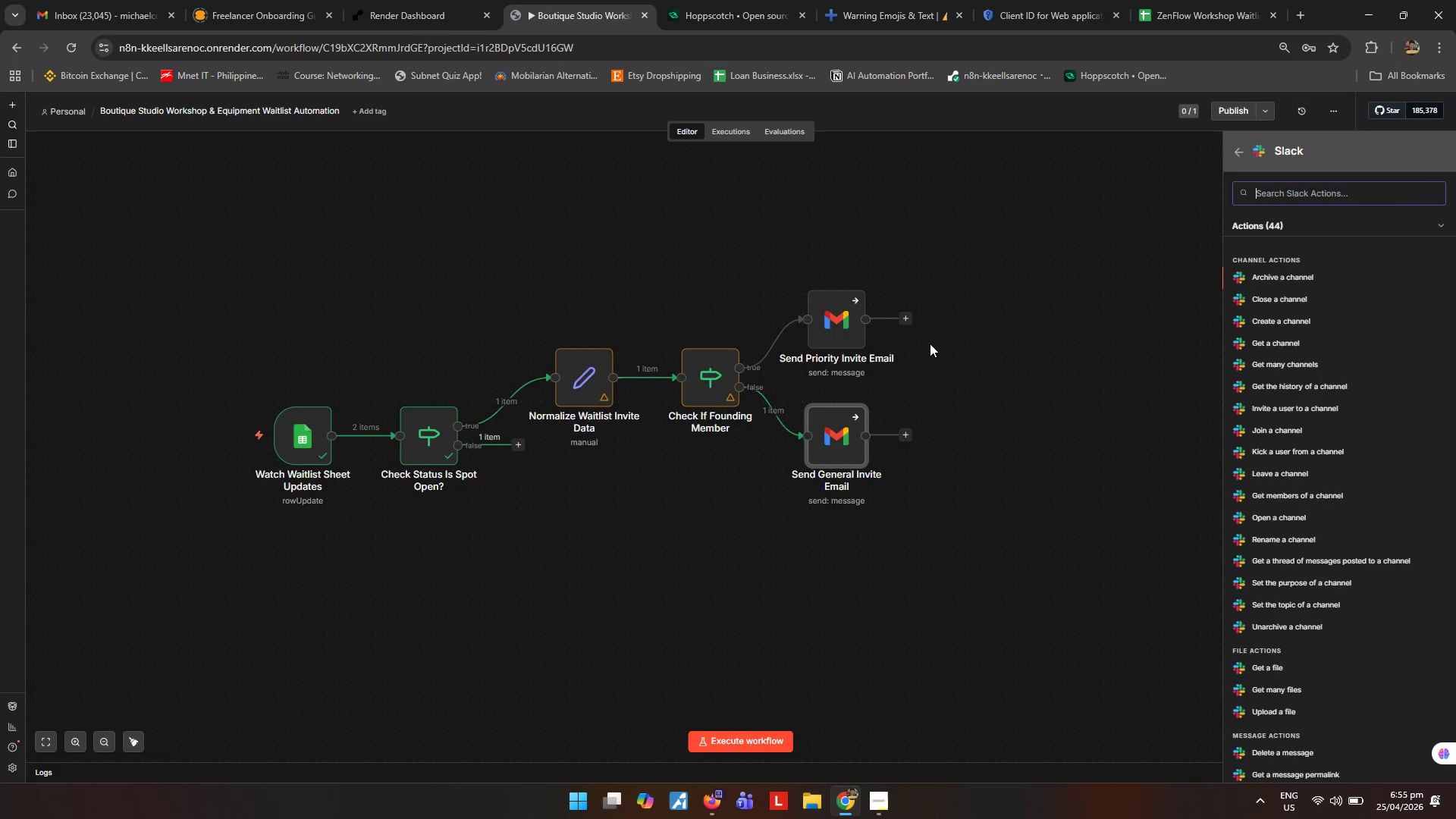 
type(send)
 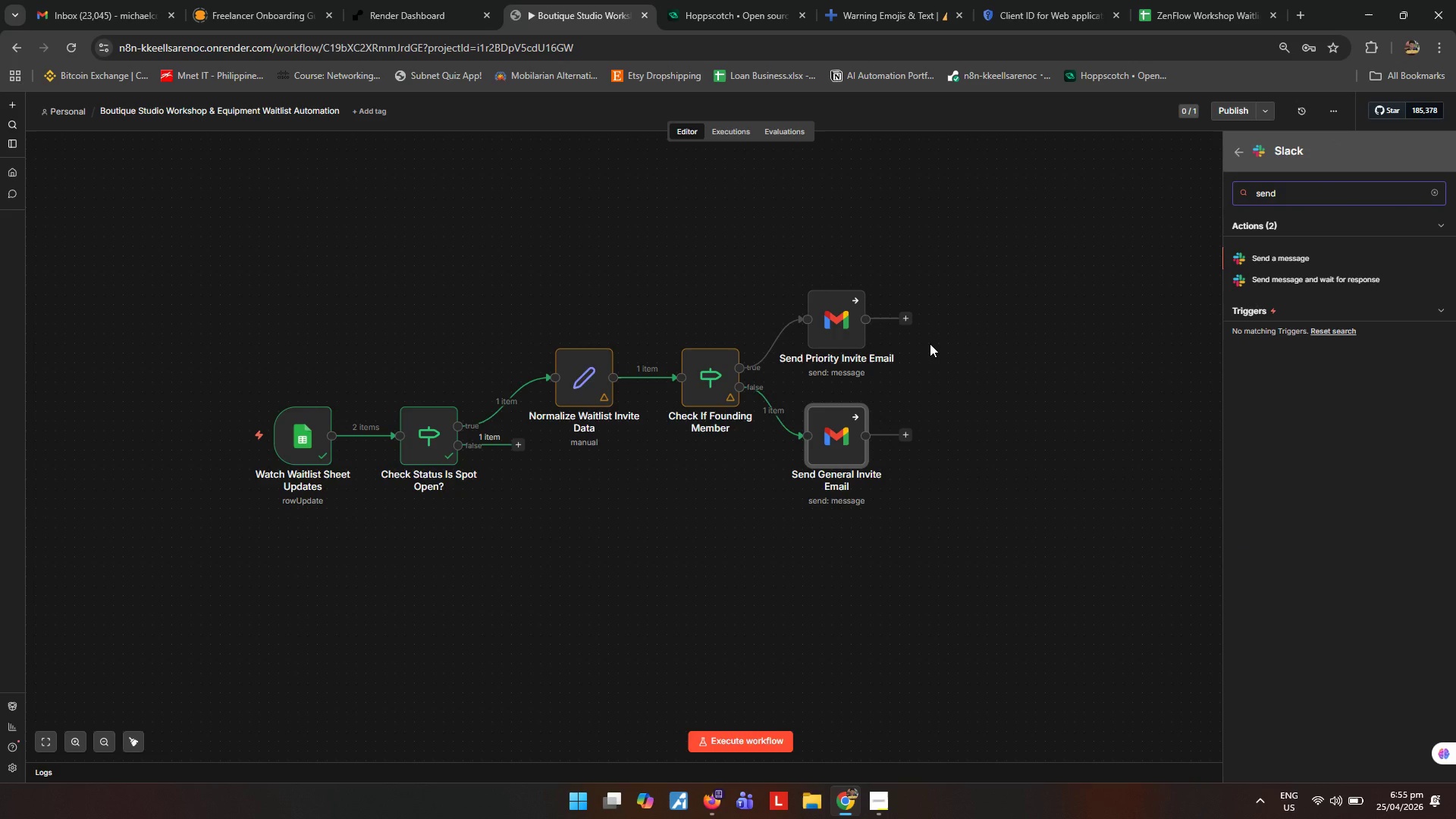 
key(Enter)
 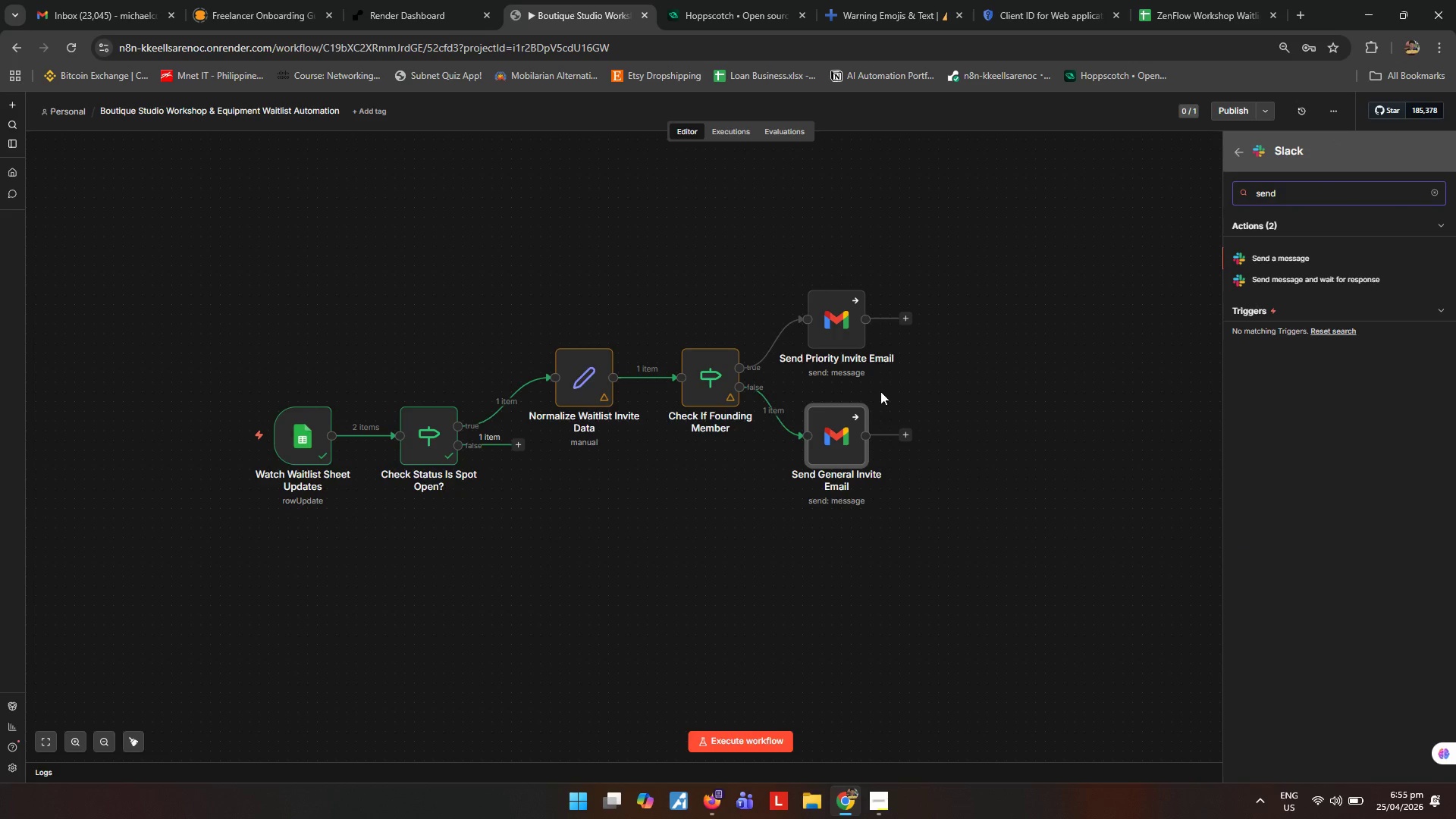 
wait(8.31)
 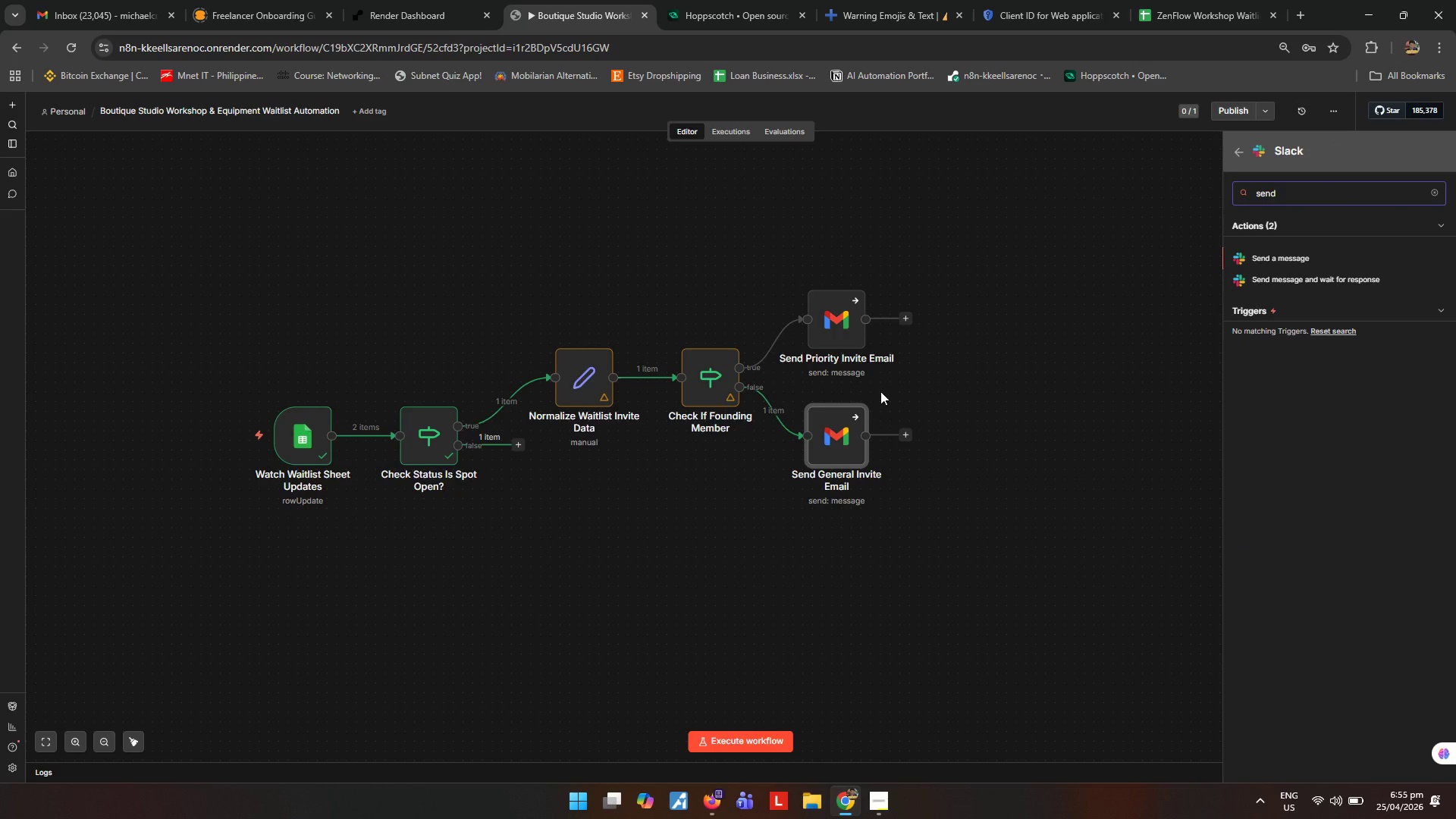 
key(Escape)
 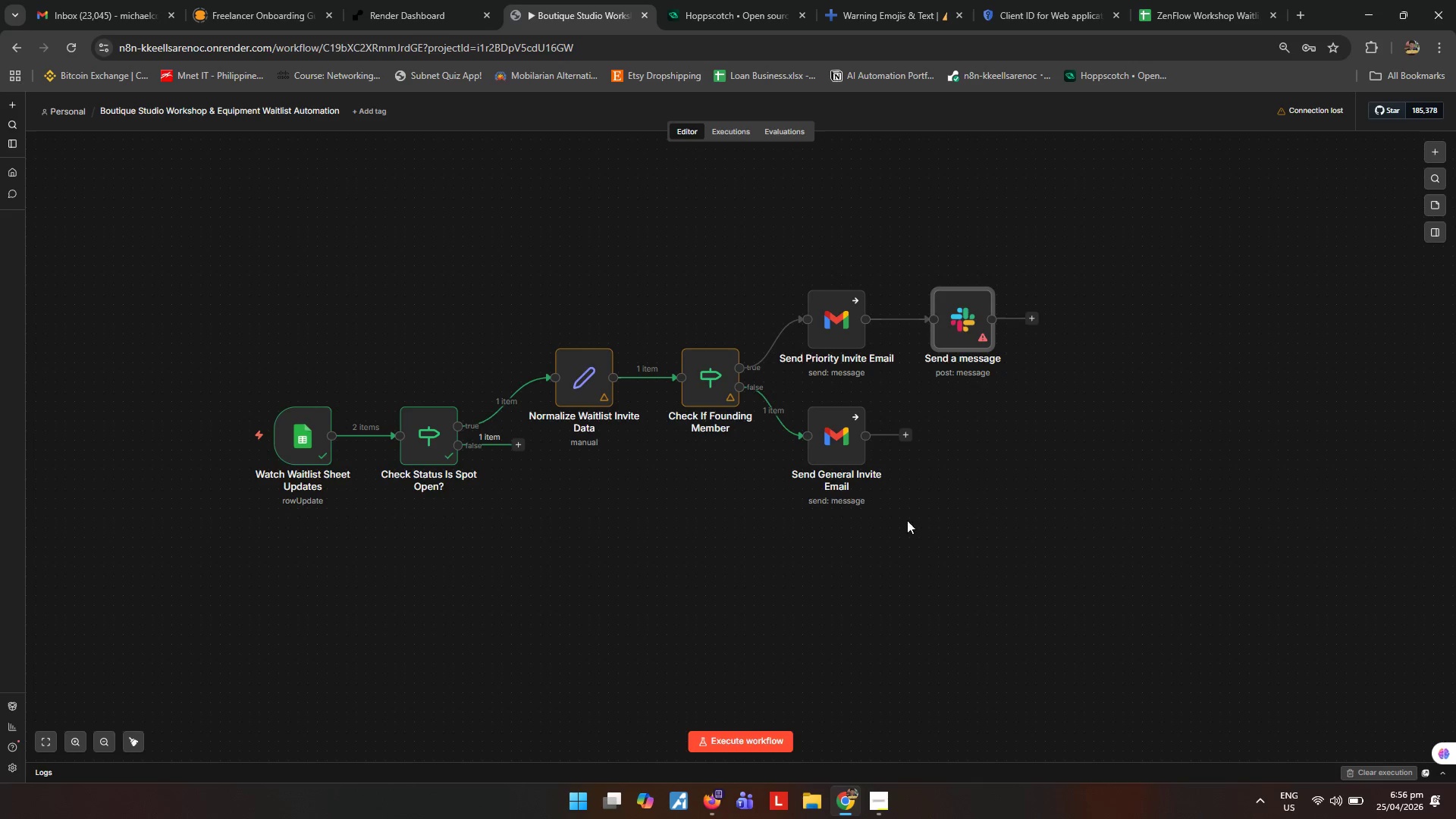 
type([F2]Send fron)
key(Backspace)
key(Backspace)
key(Backspace)
key(Backspace)
type(Front Desk Invite Alert)
 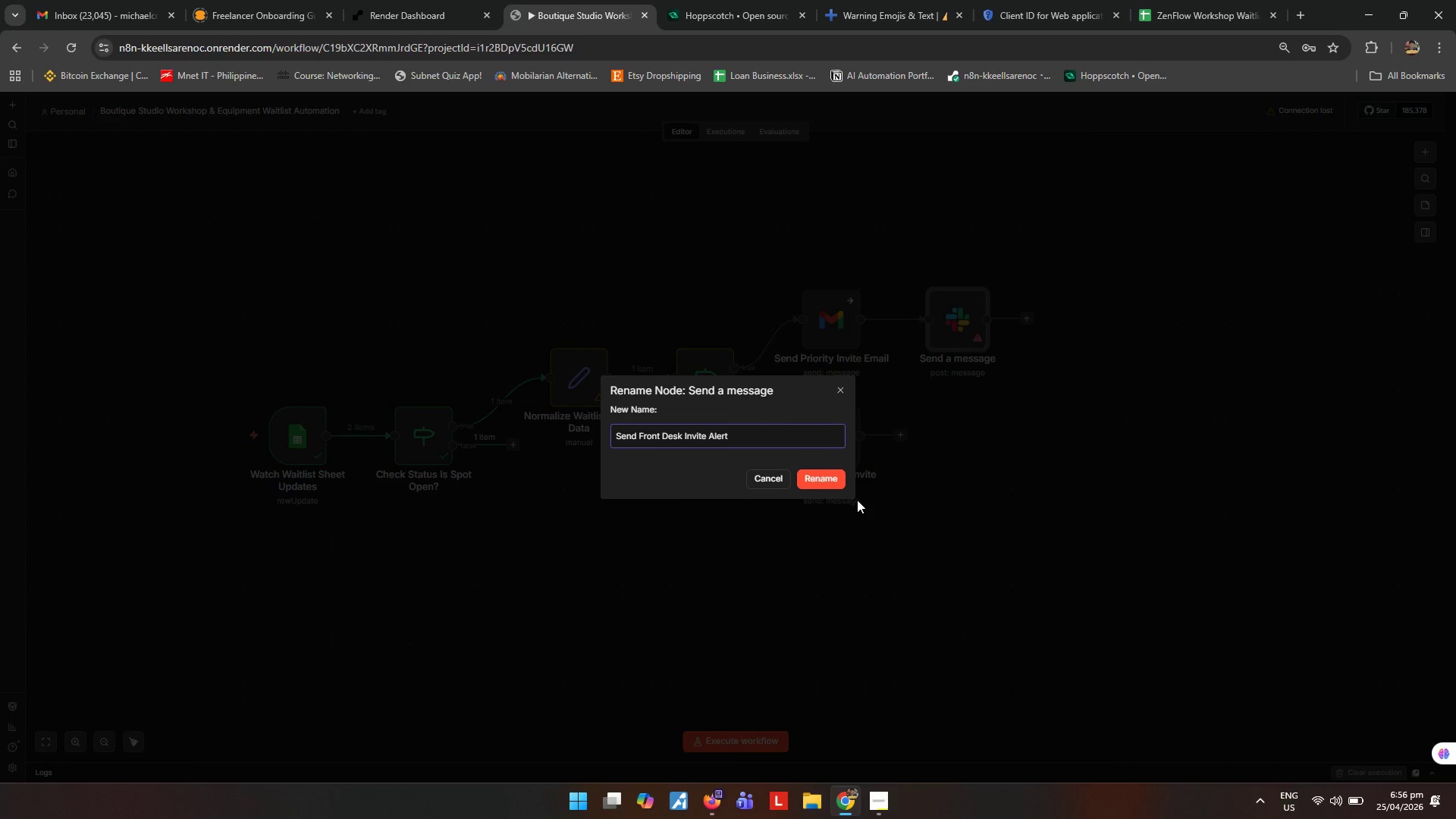 
key(Enter)
 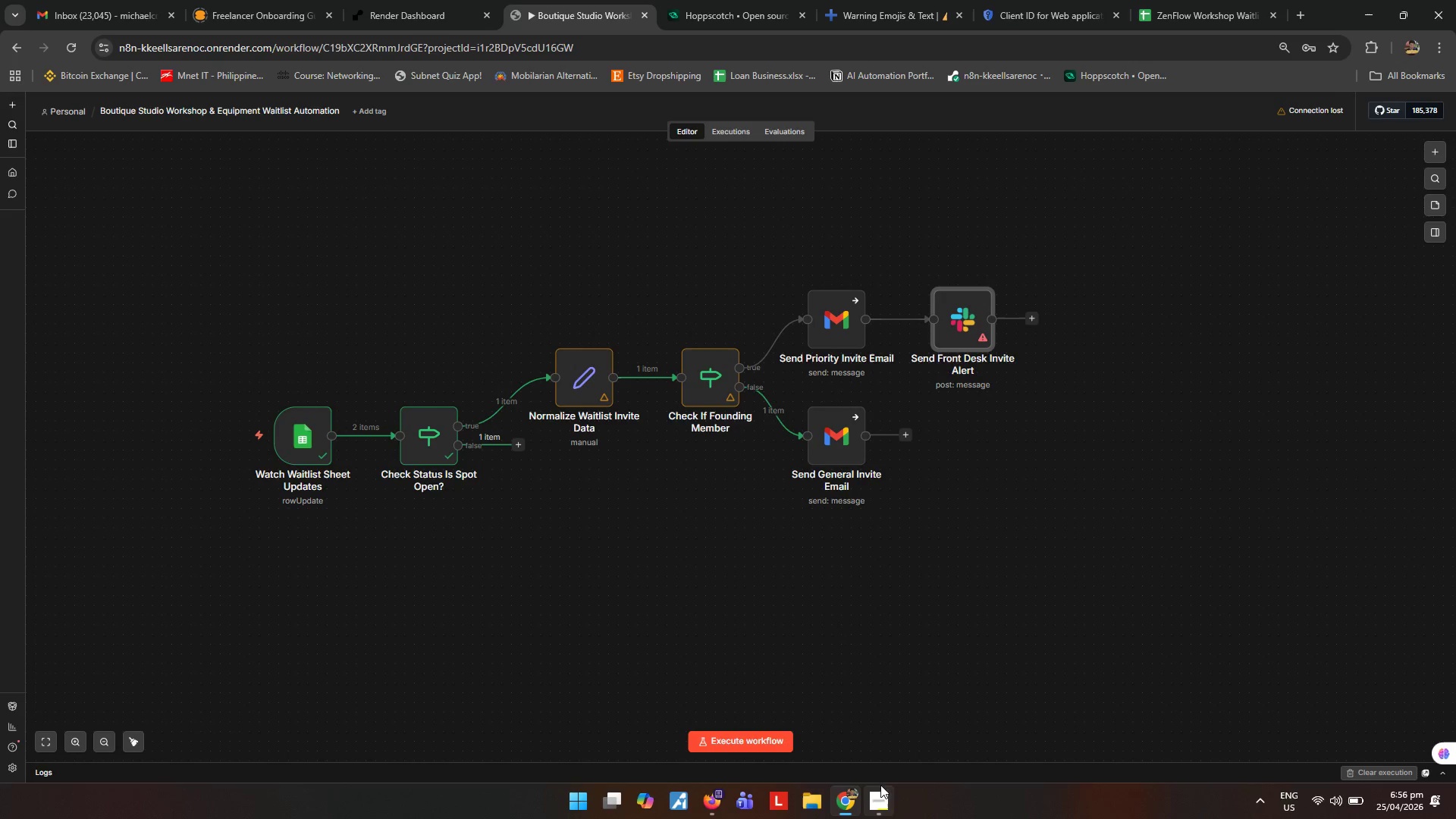 
key(Meta+MetaLeft)
 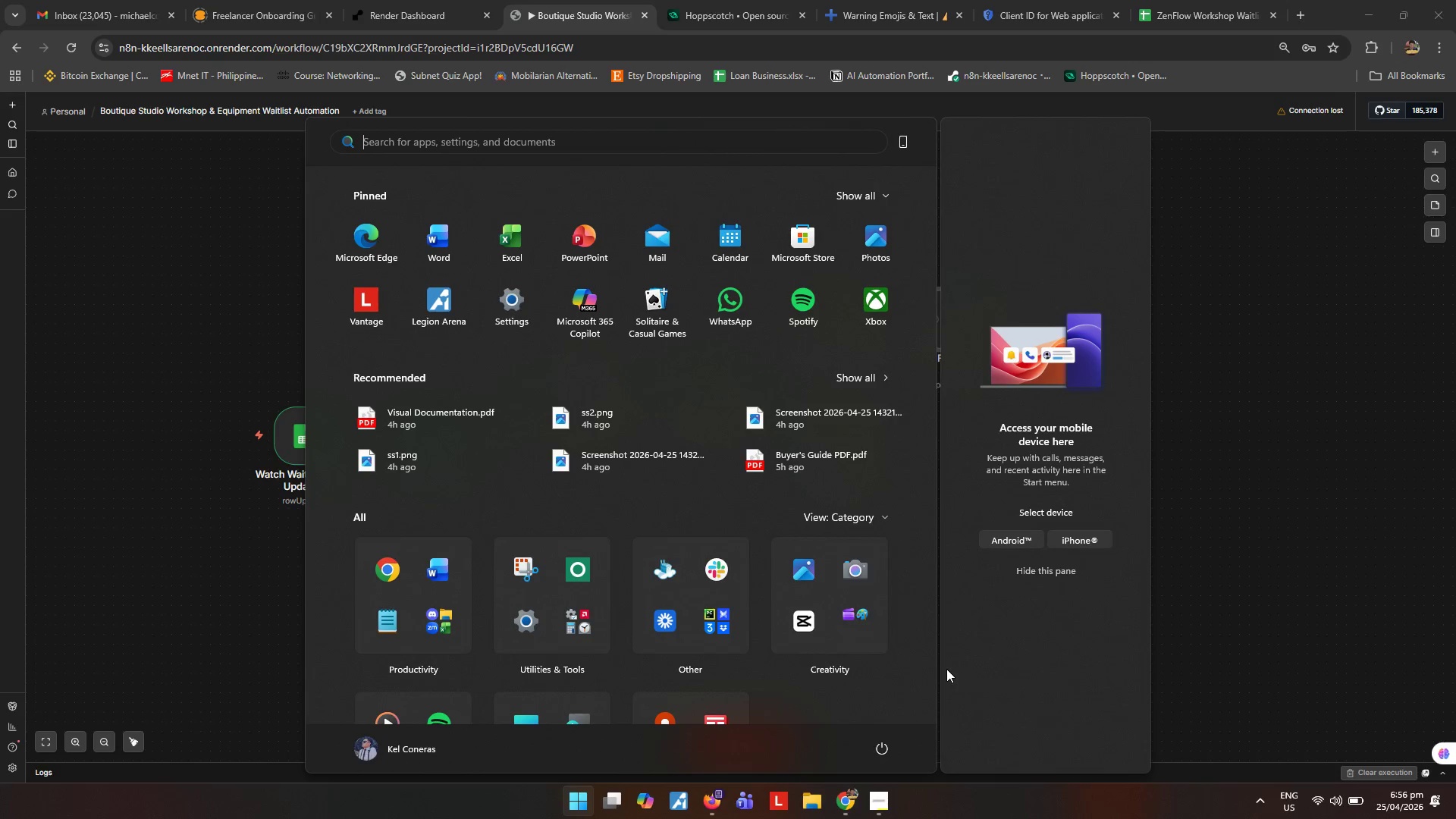 
type(slack)
 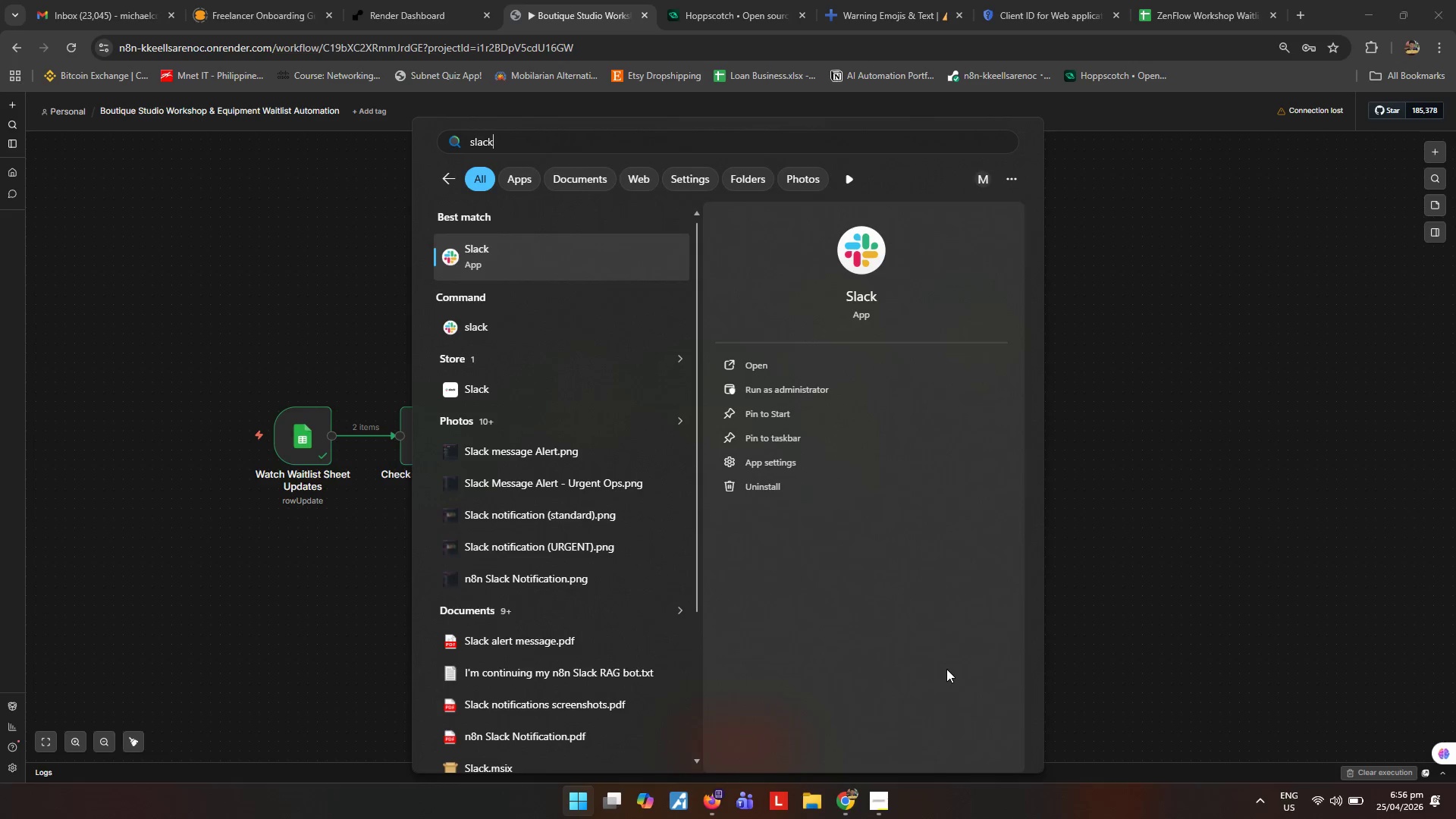 
key(Enter)
 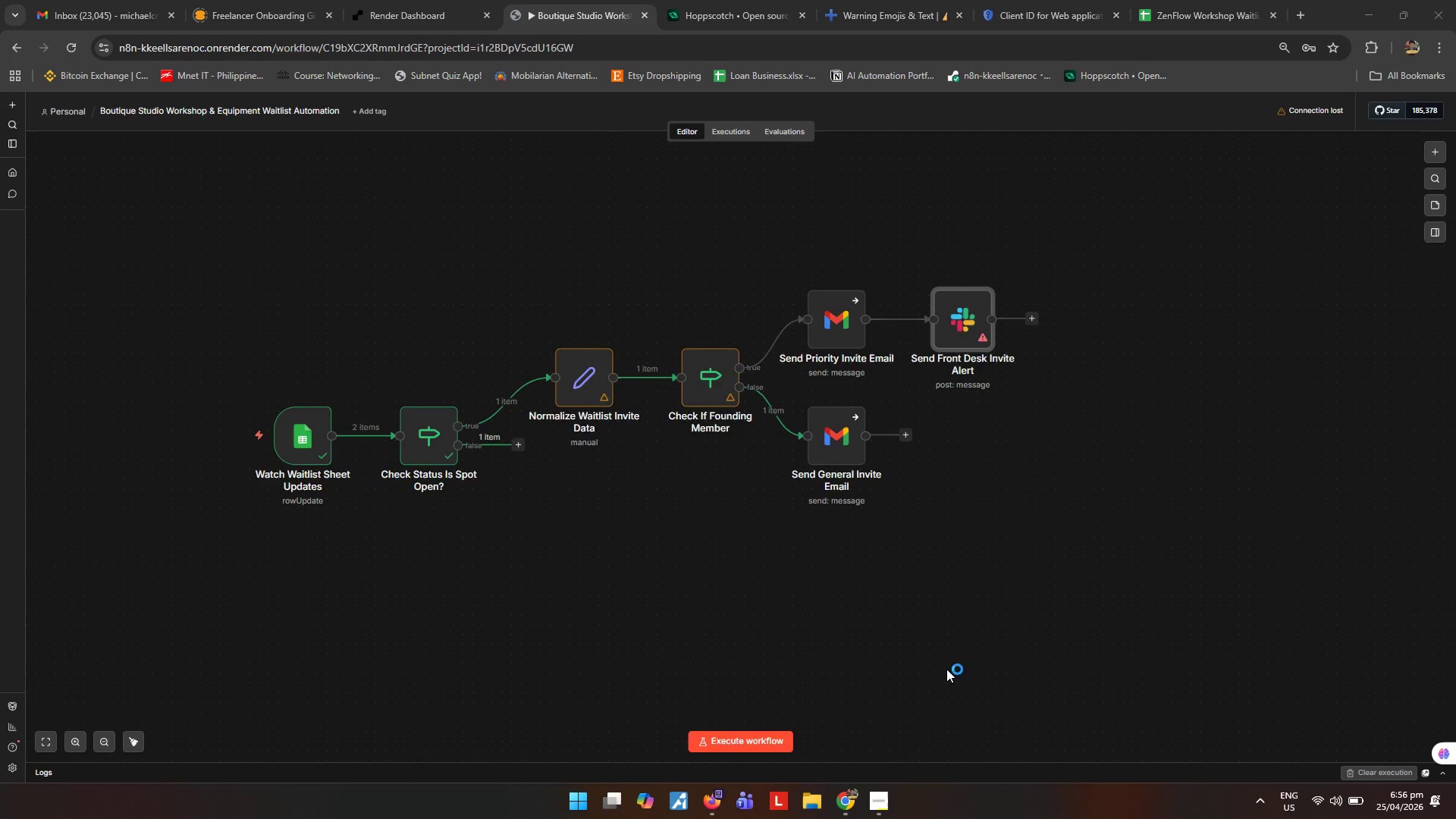 
key(Unknown)
 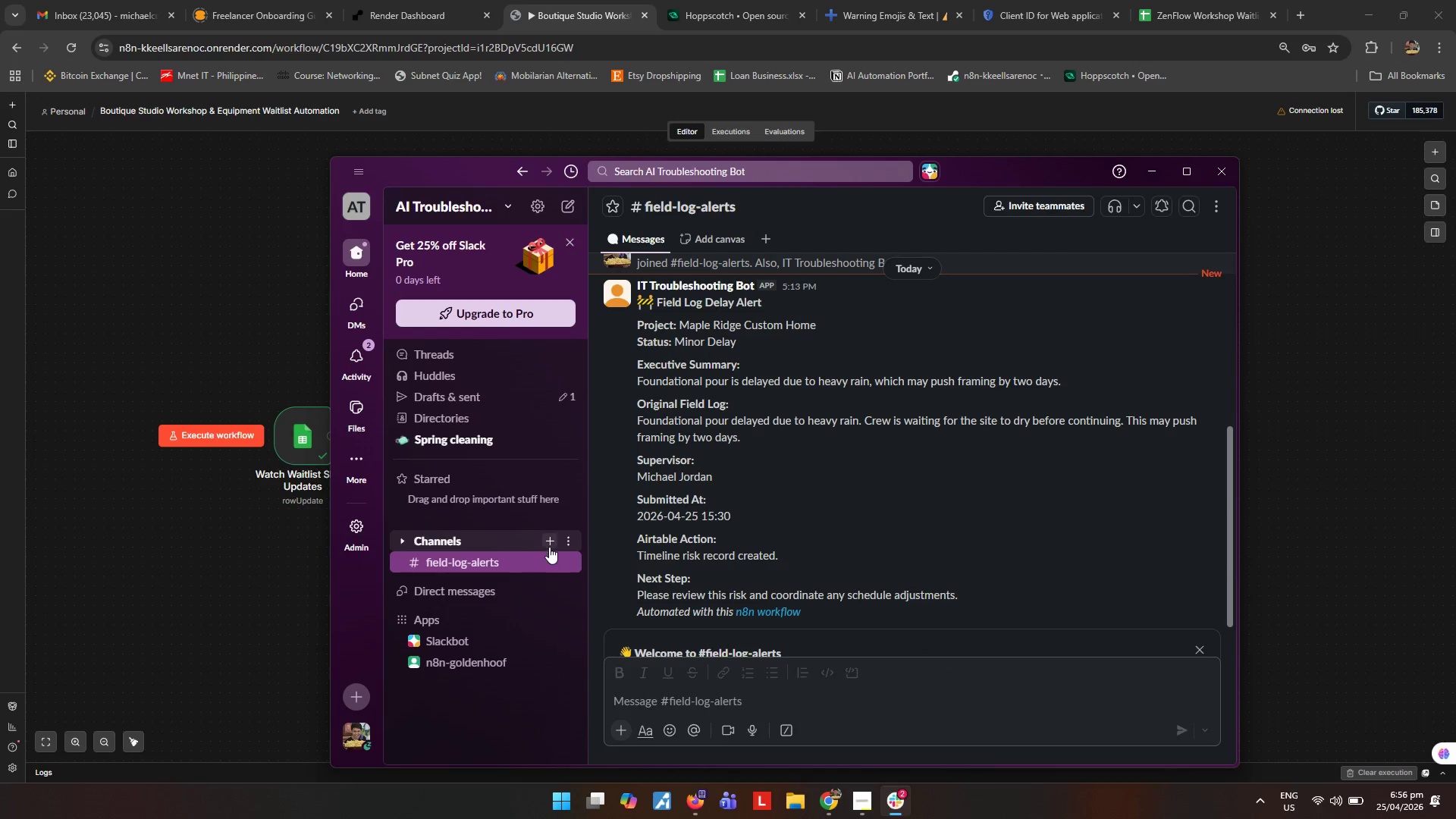 
left_click([546, 541])
 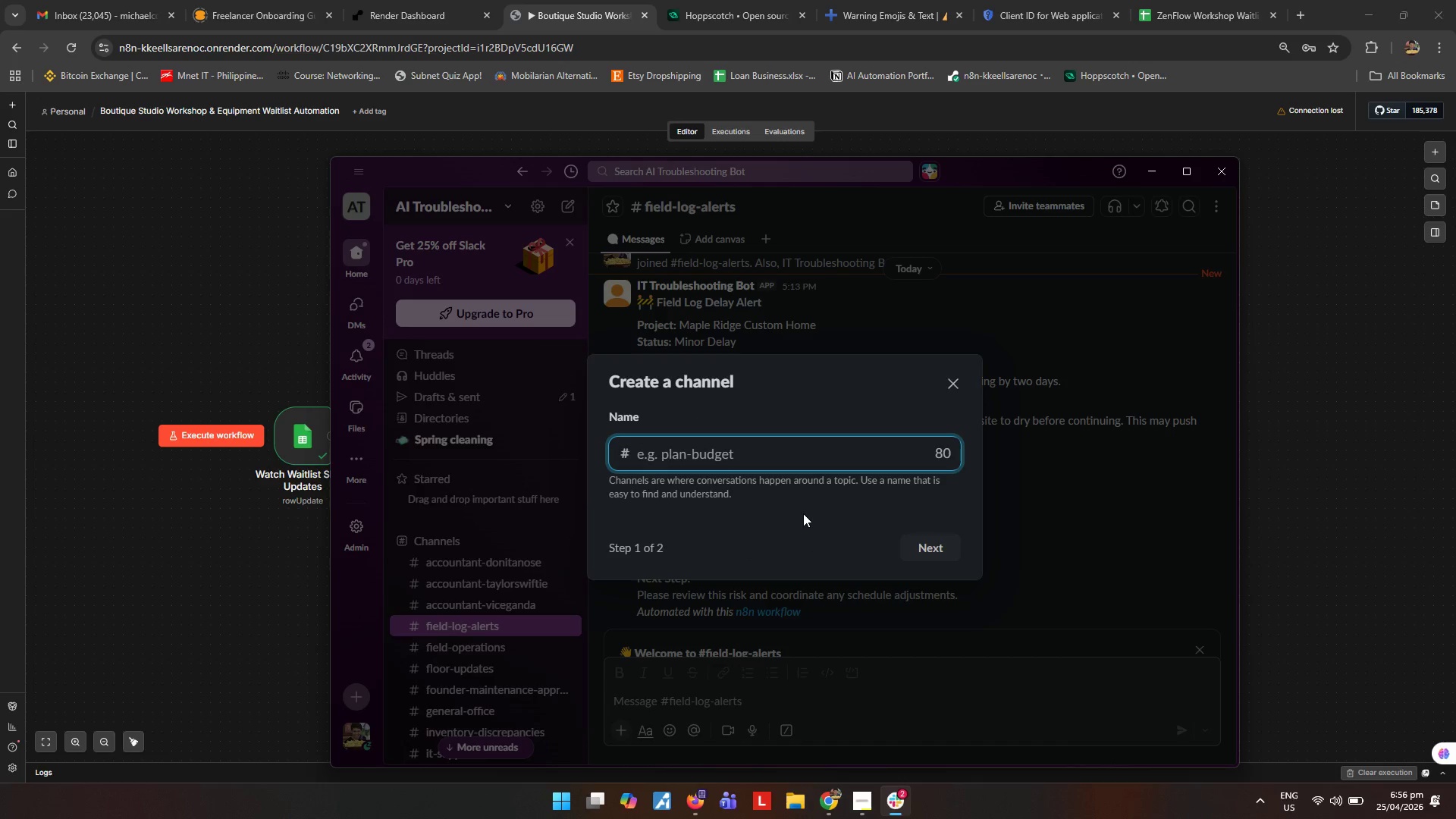 
type(front-desk)
 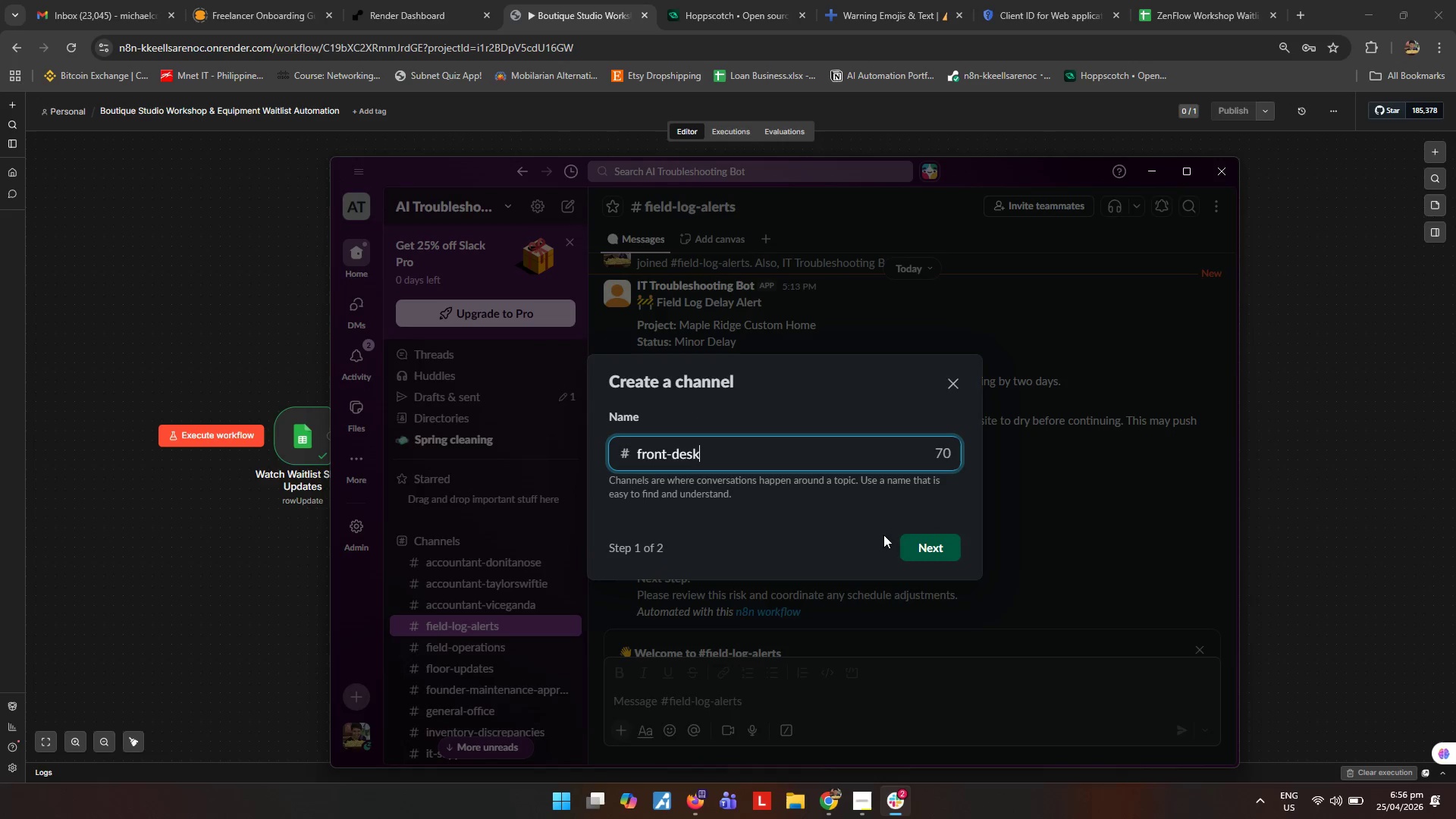 
left_click([926, 542])
 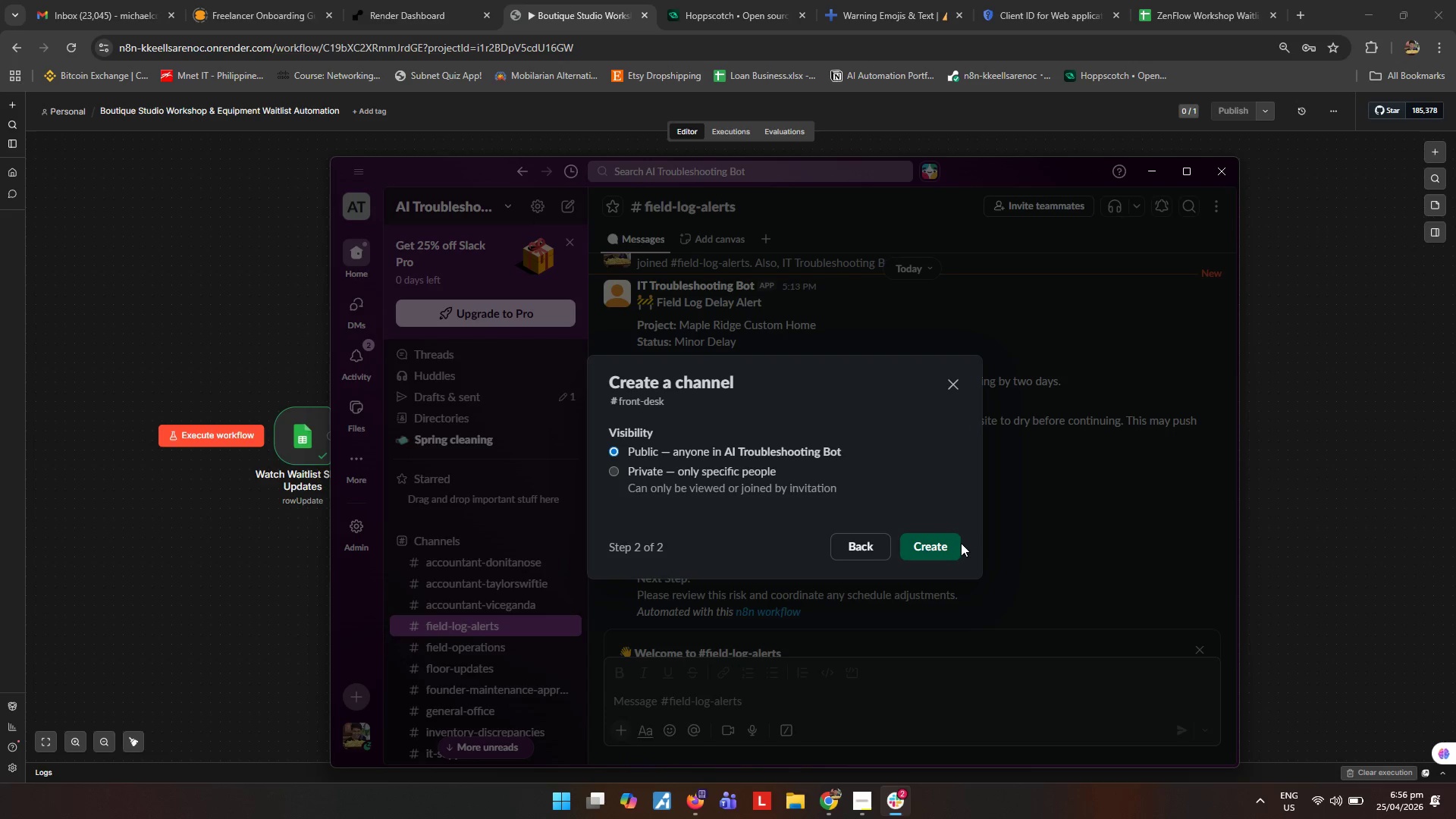 
left_click([951, 552])
 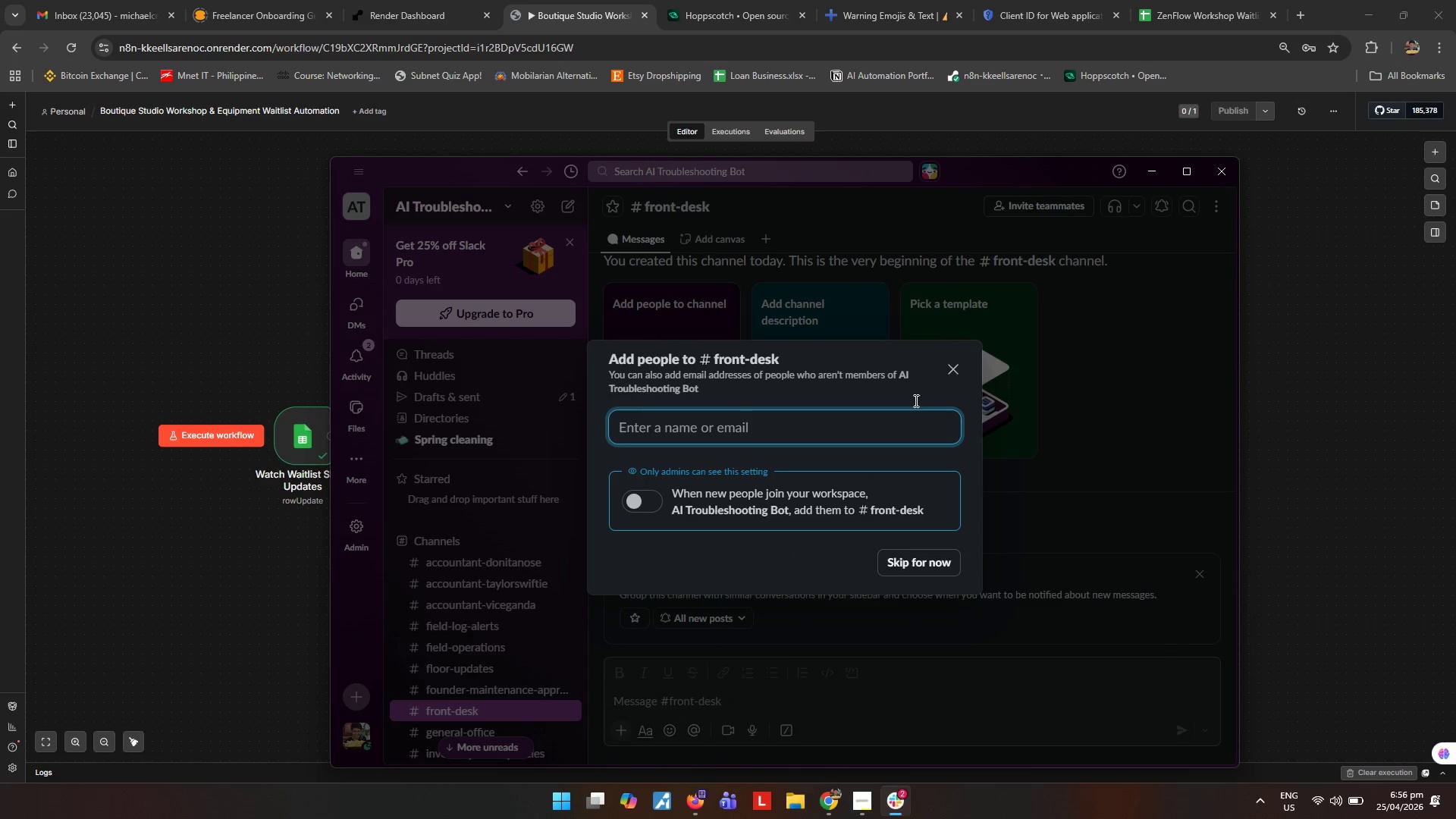 
left_click([957, 366])
 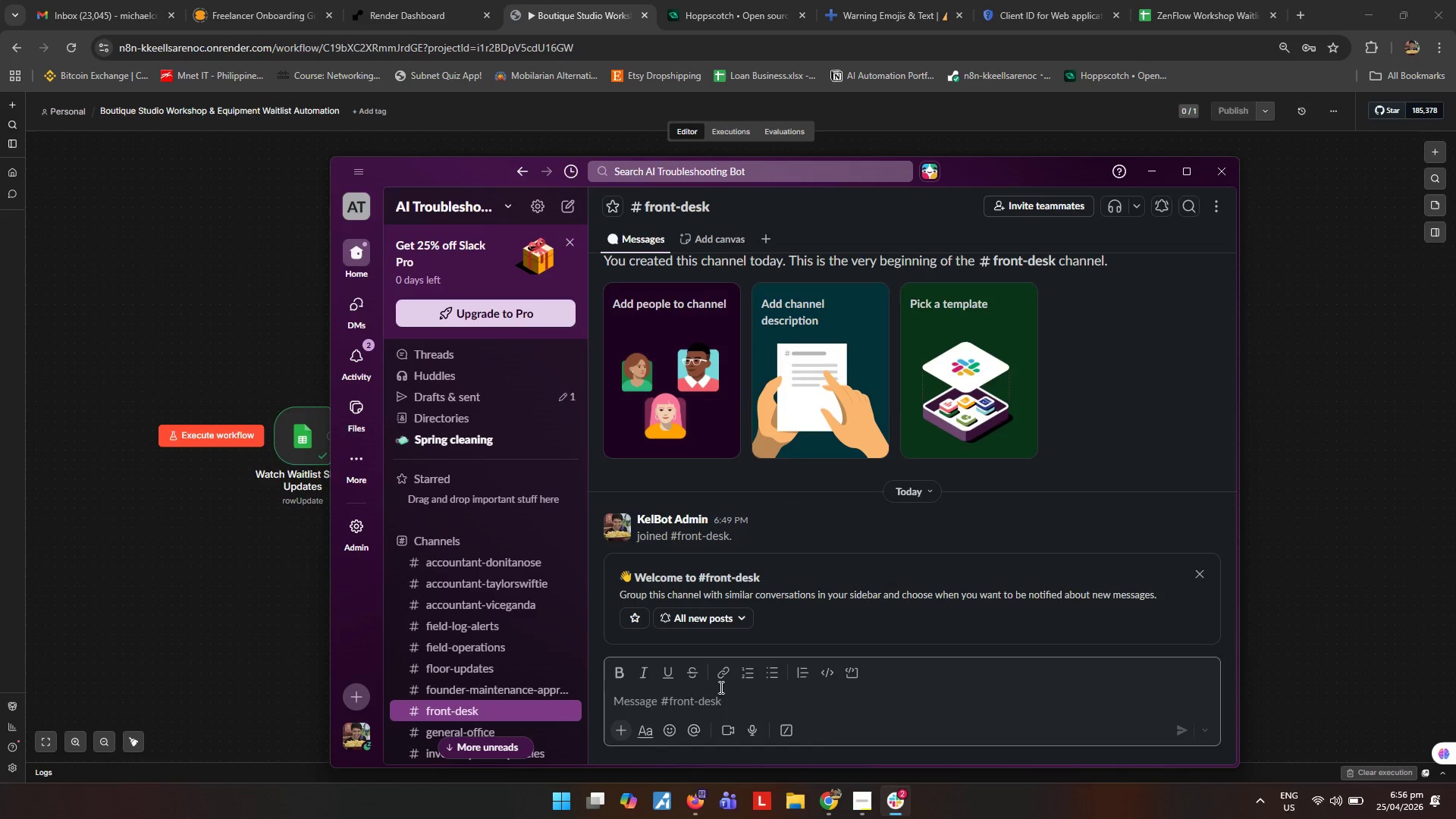 
left_click([723, 700])
 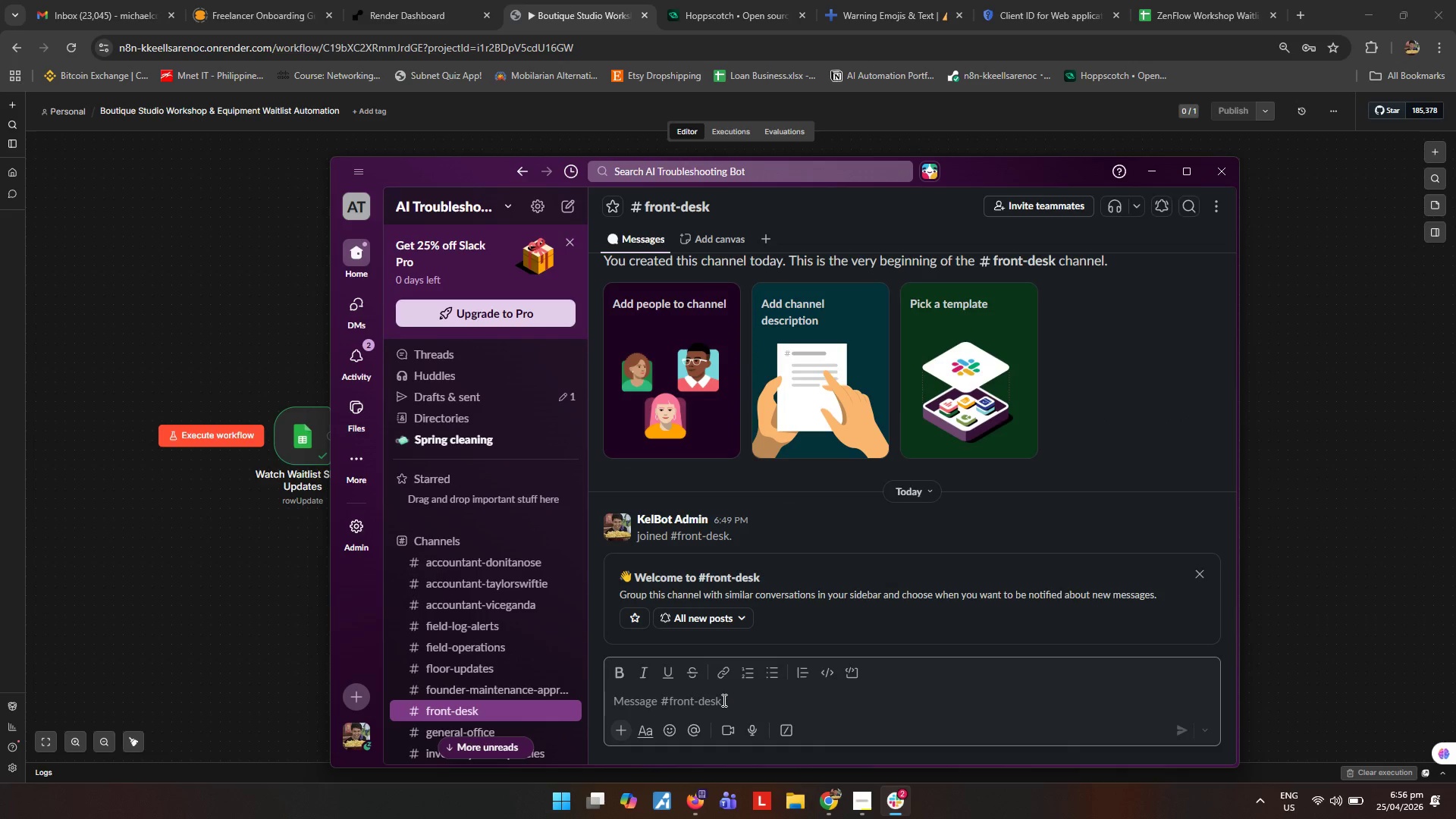 
type(/invite @)
 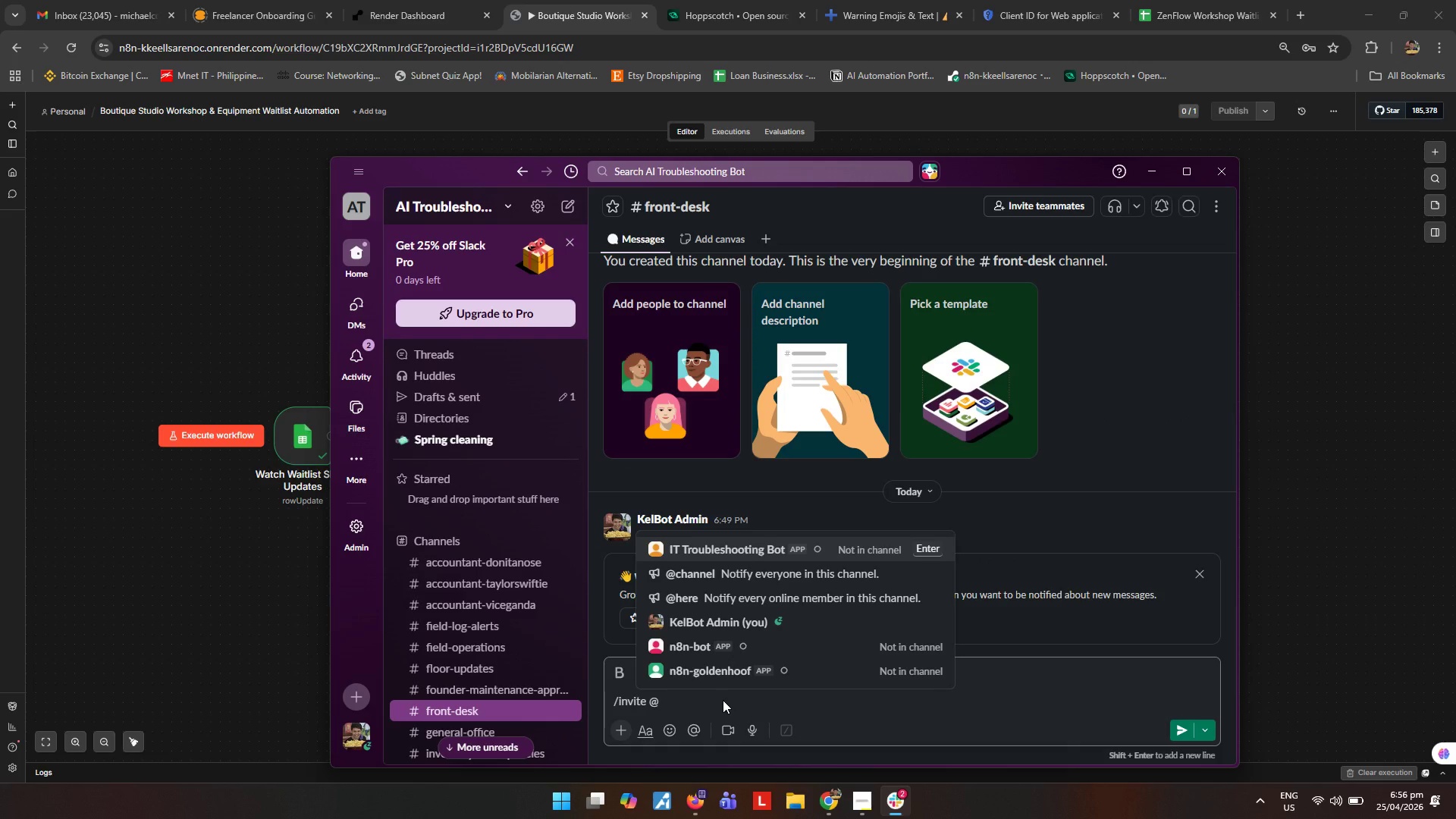 
key(Enter)
 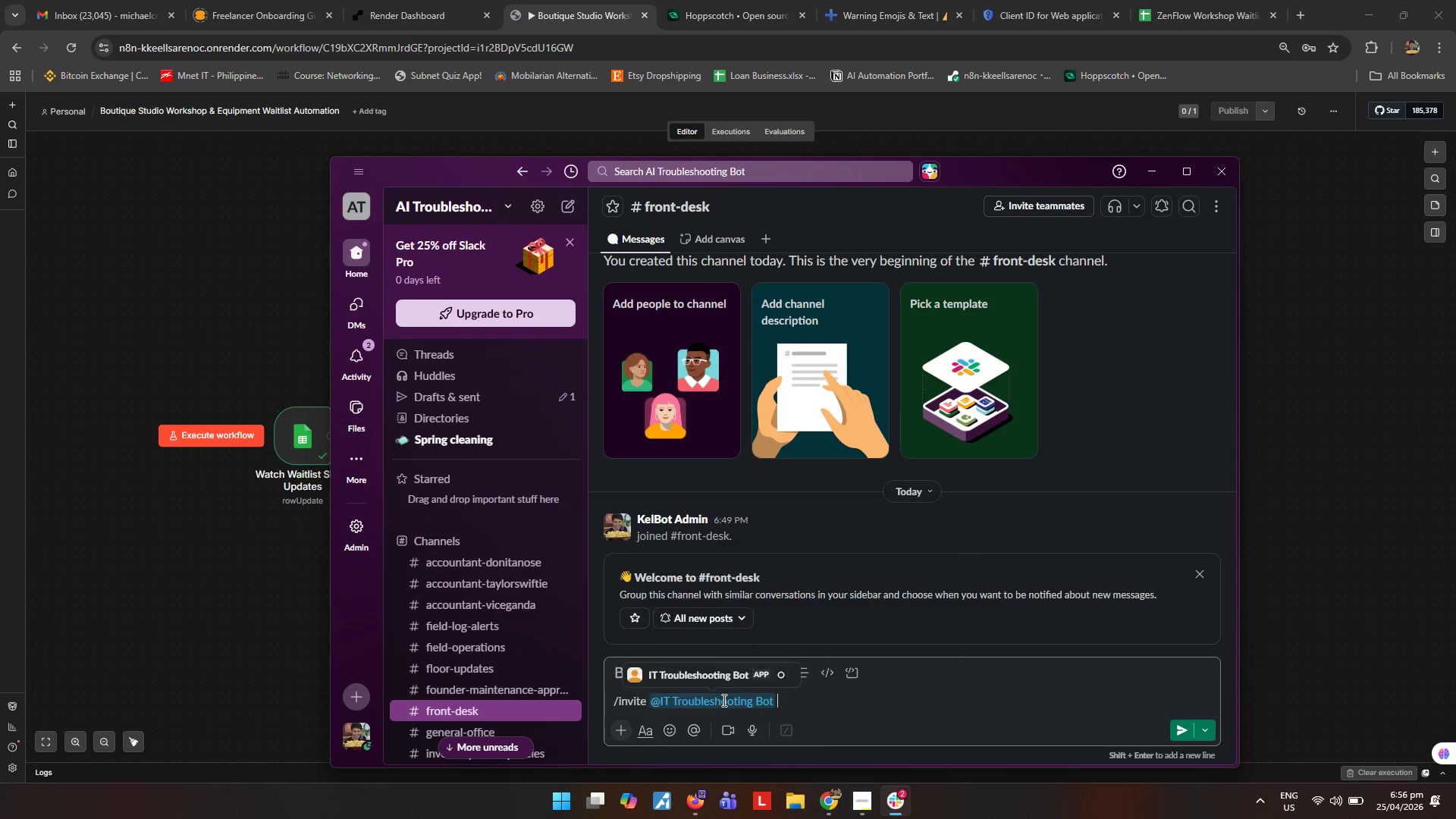 
key(Enter)
 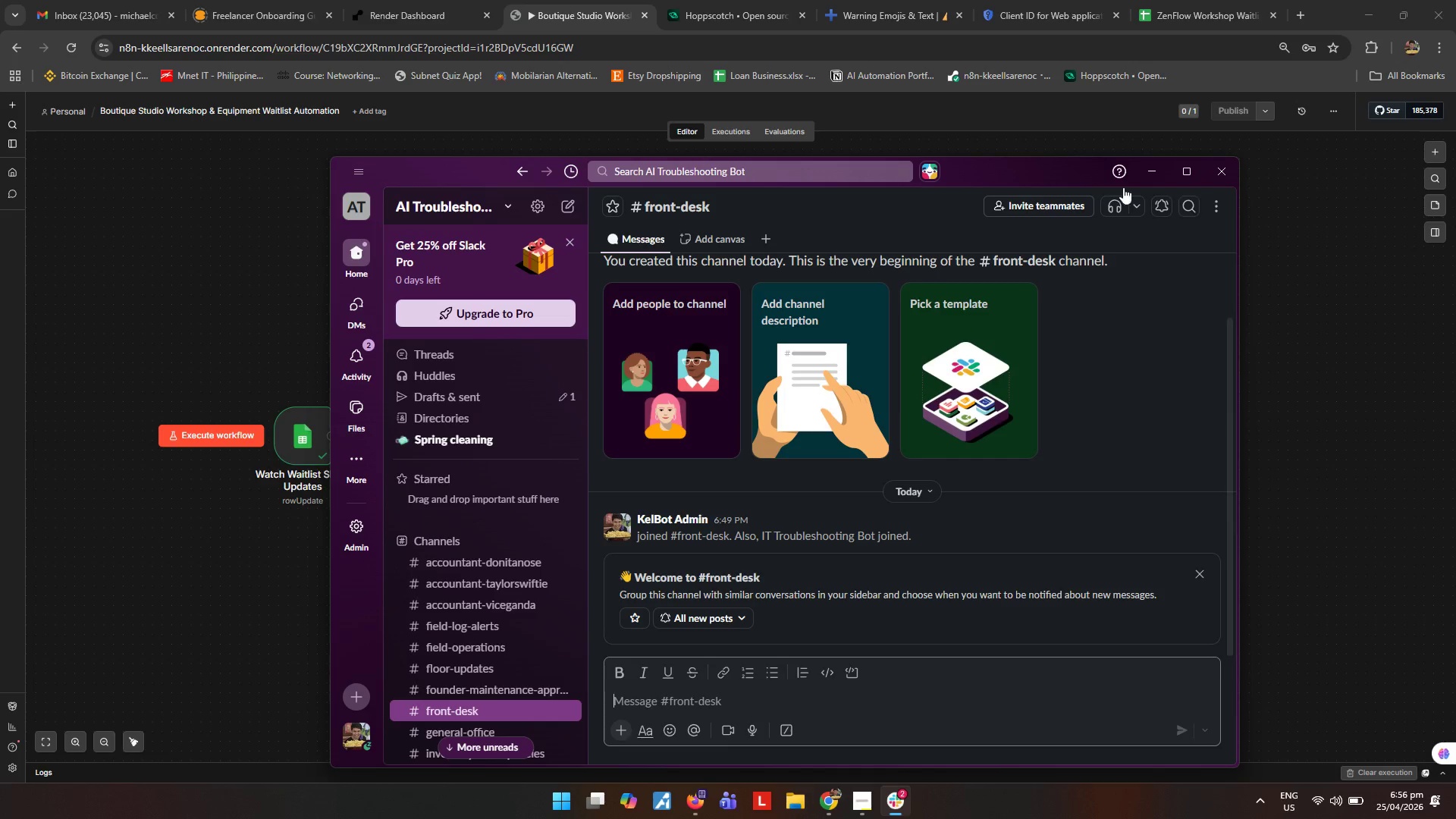 
left_click([1151, 175])
 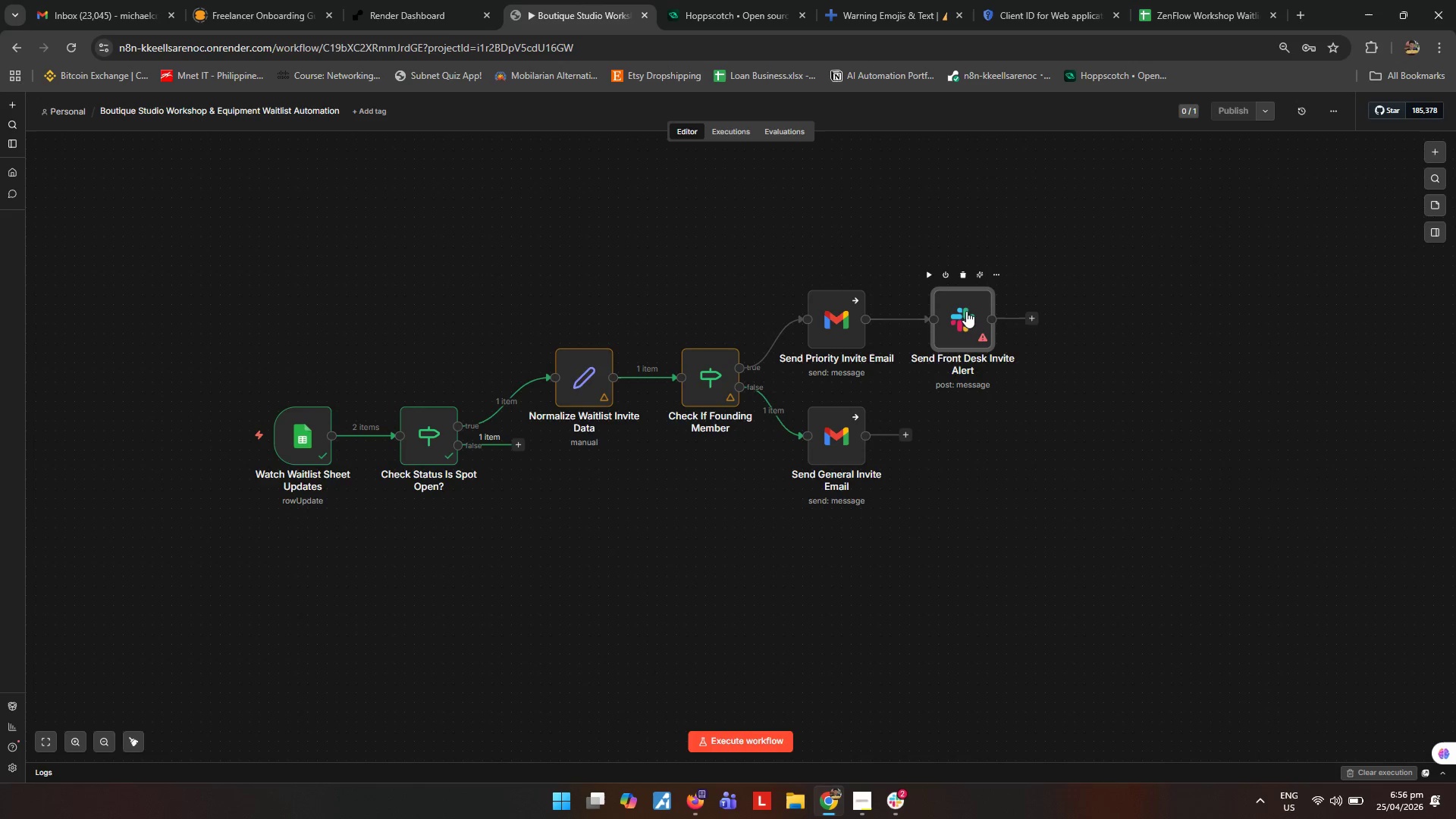 
double_click([966, 311])
 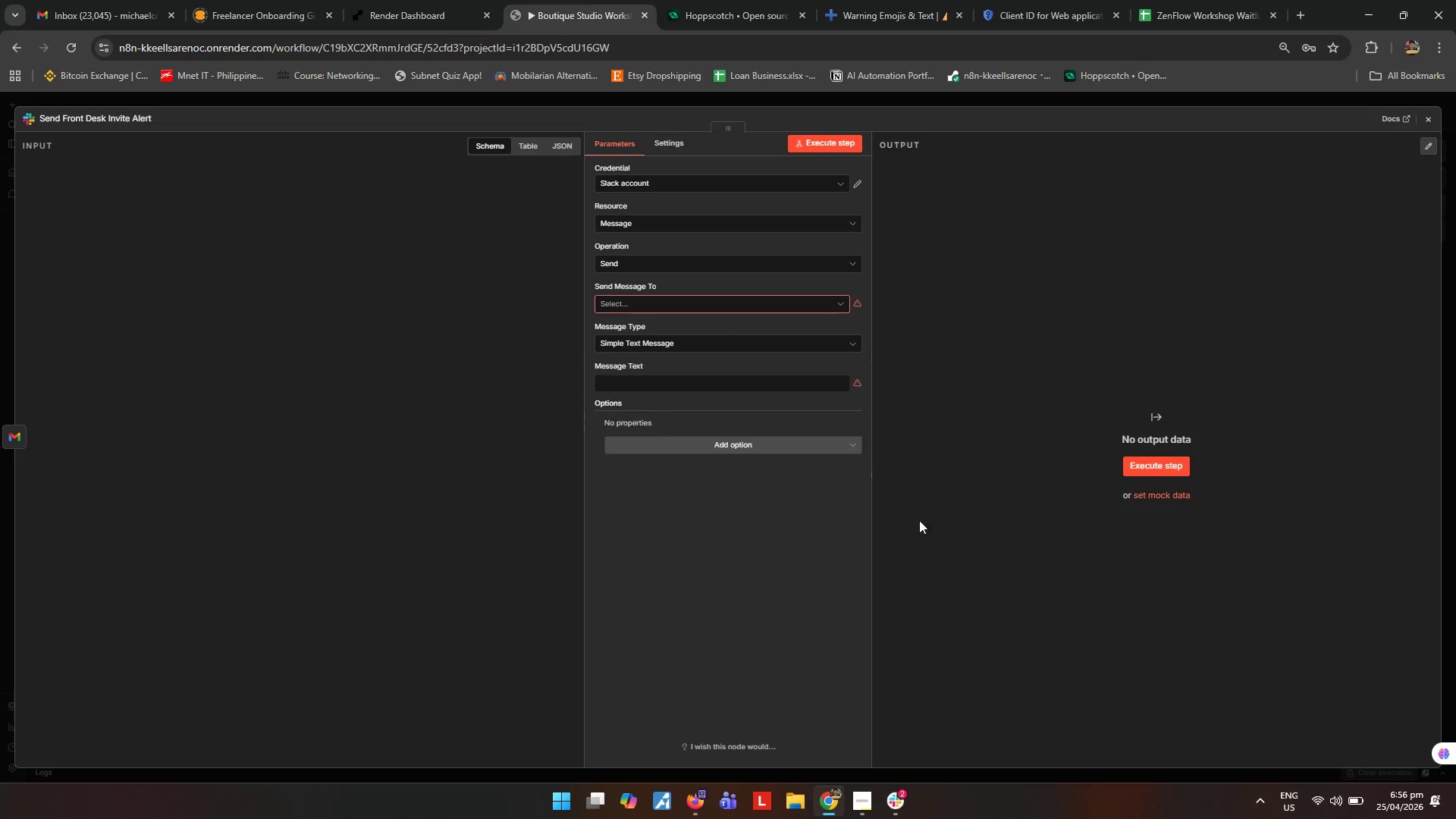 
left_click([837, 300])
 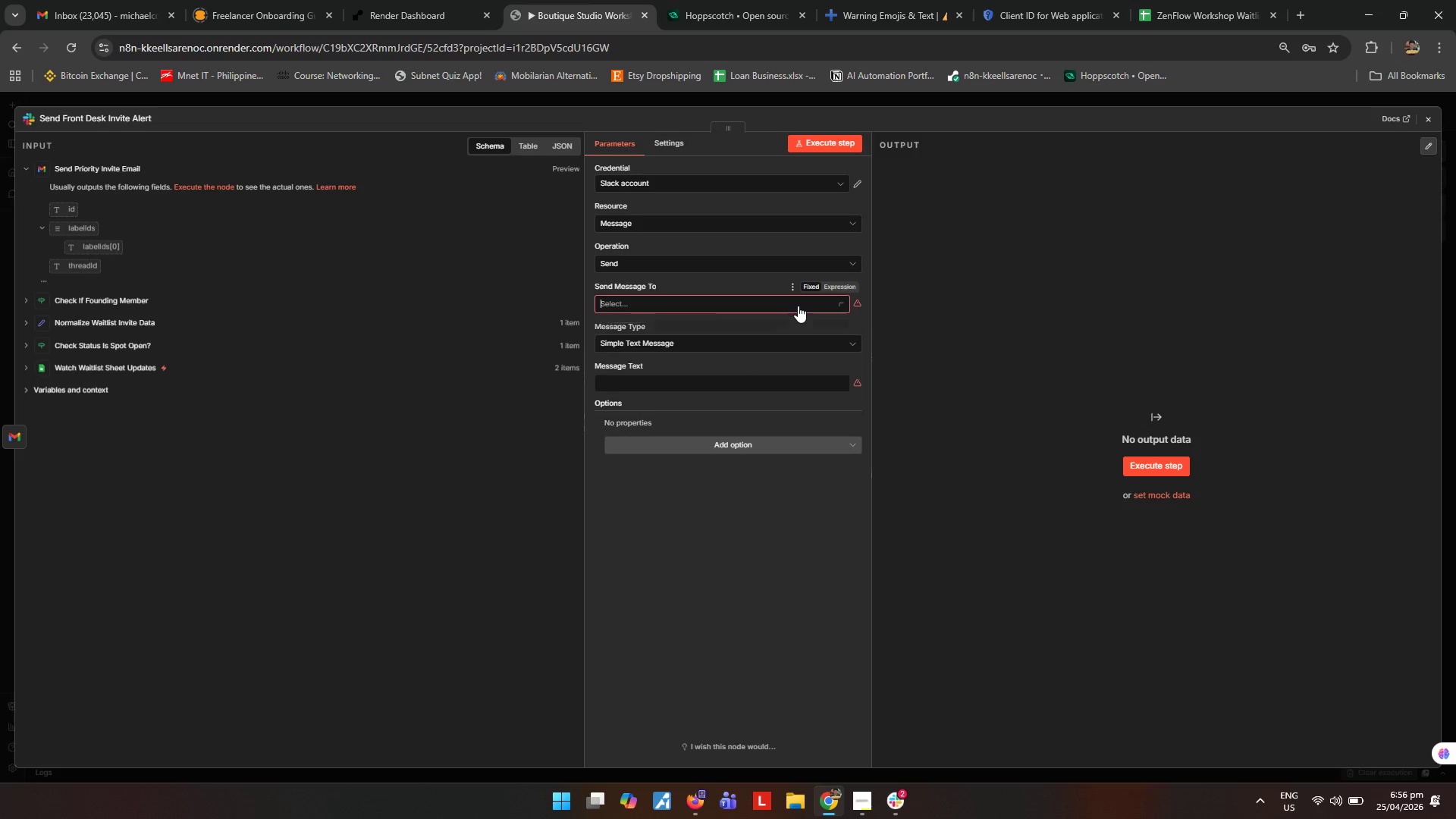 
left_click([716, 341])
 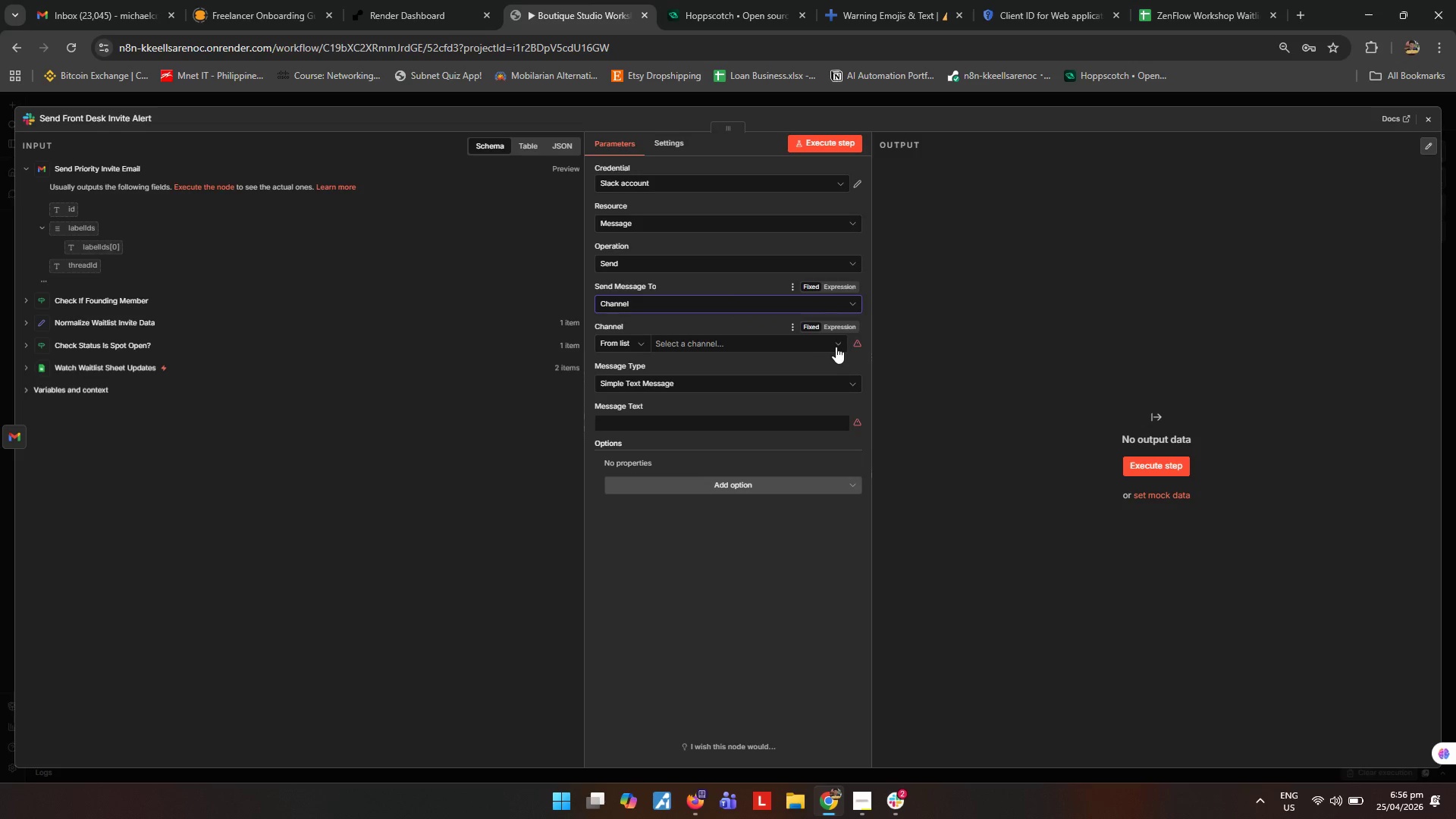 
left_click([836, 347])
 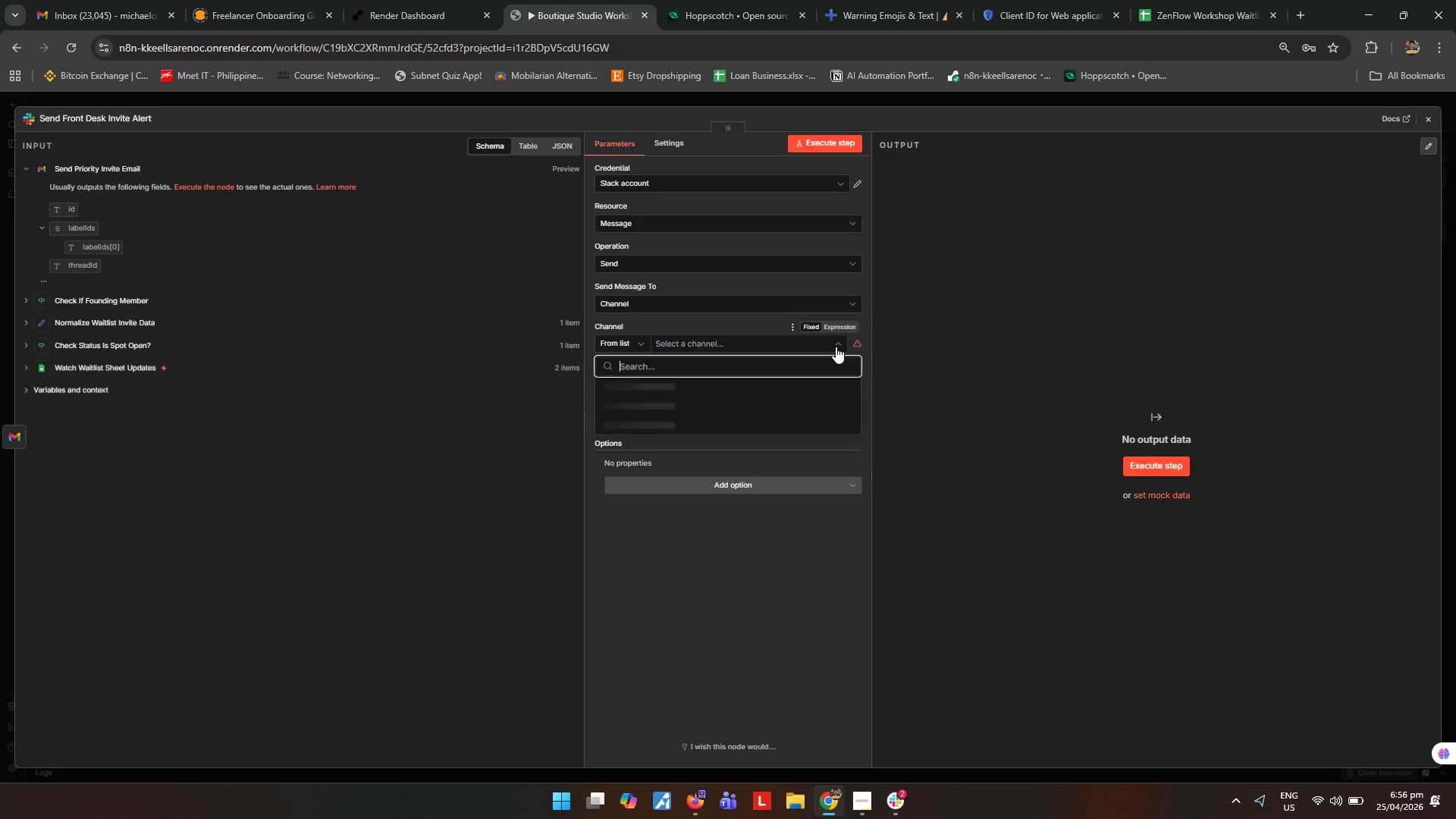 
type(fr)
 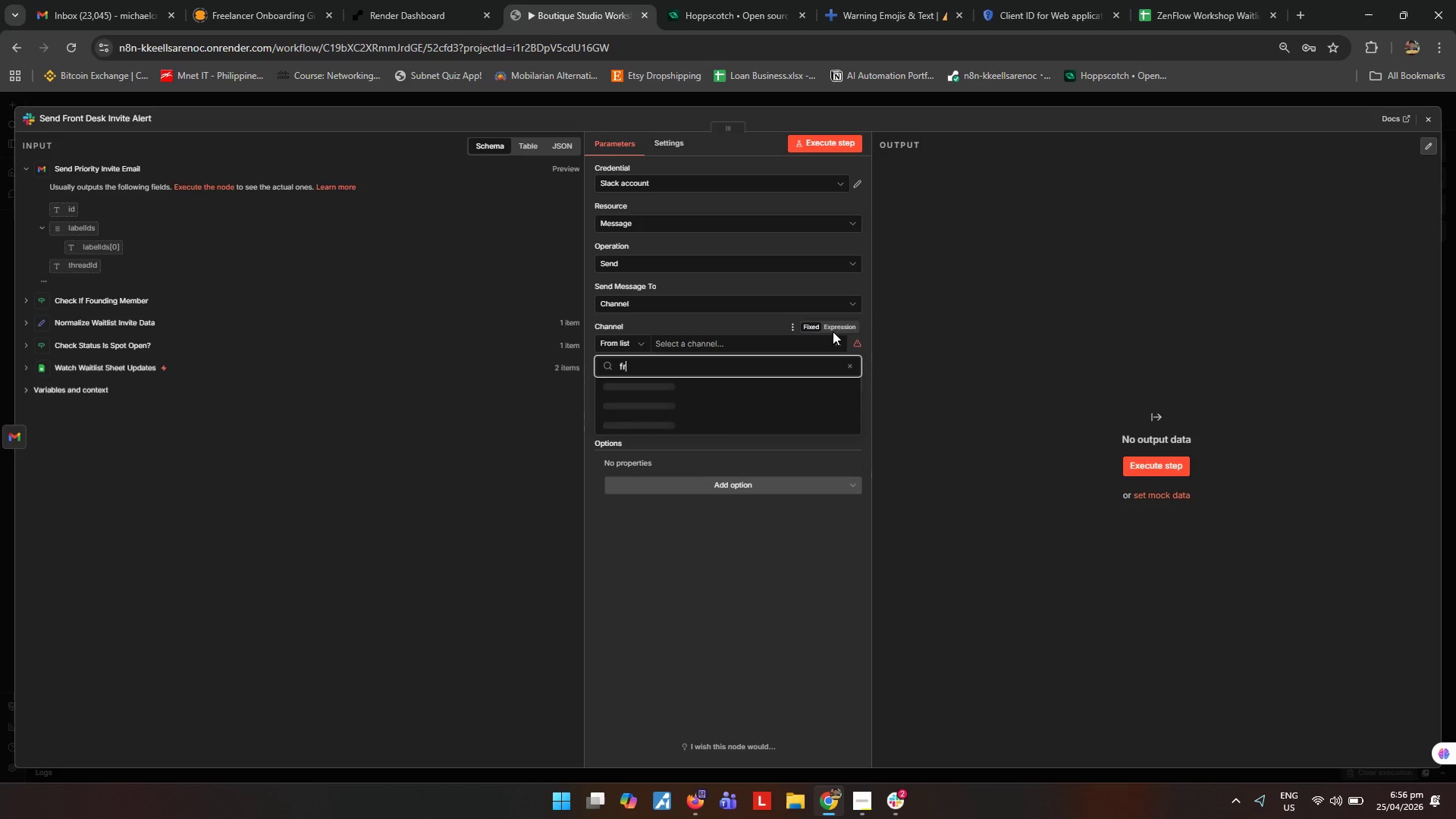 
type(ont)
 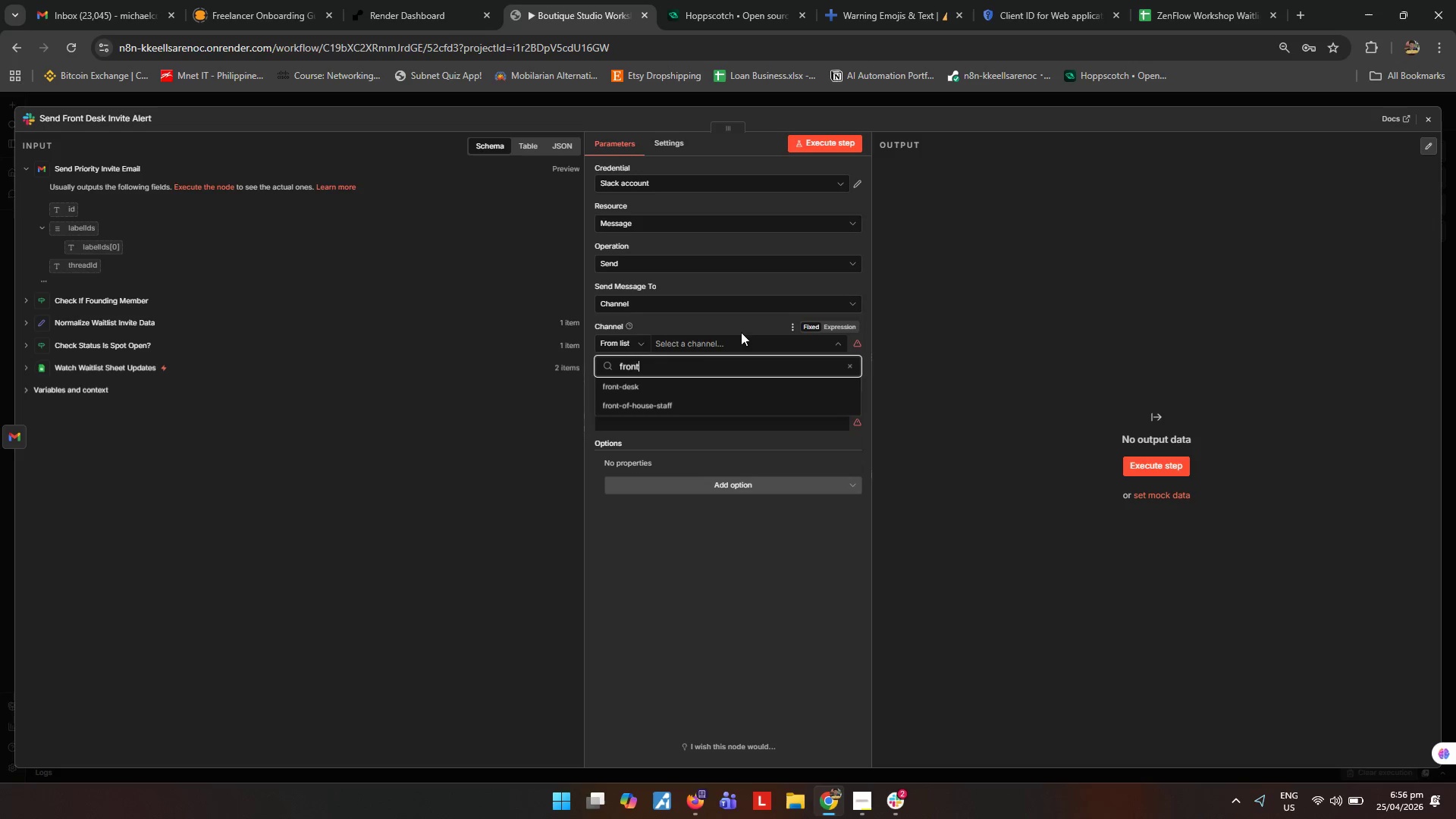 
left_click([679, 386])
 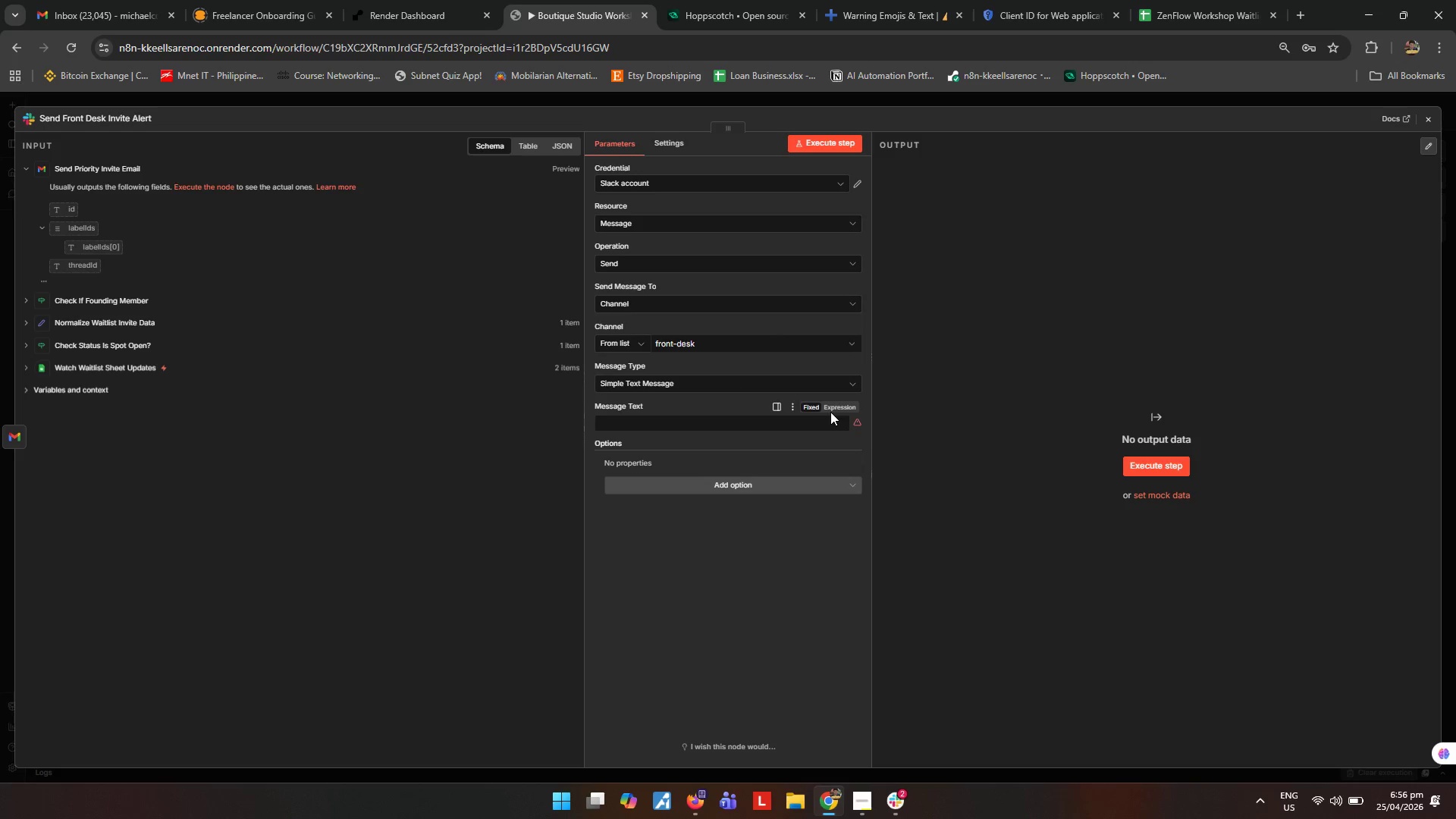 
left_click([845, 407])
 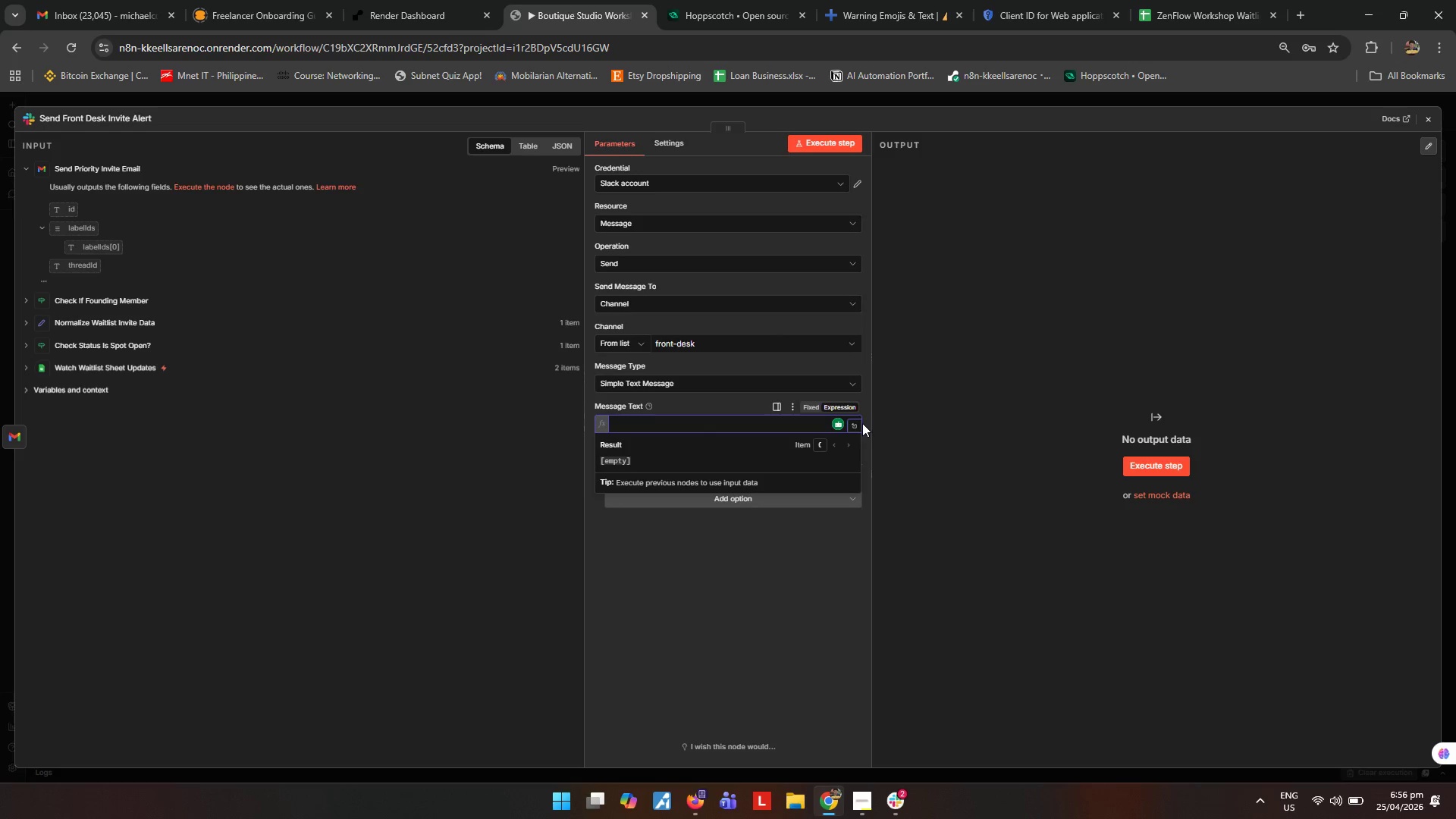 
left_click([860, 422])
 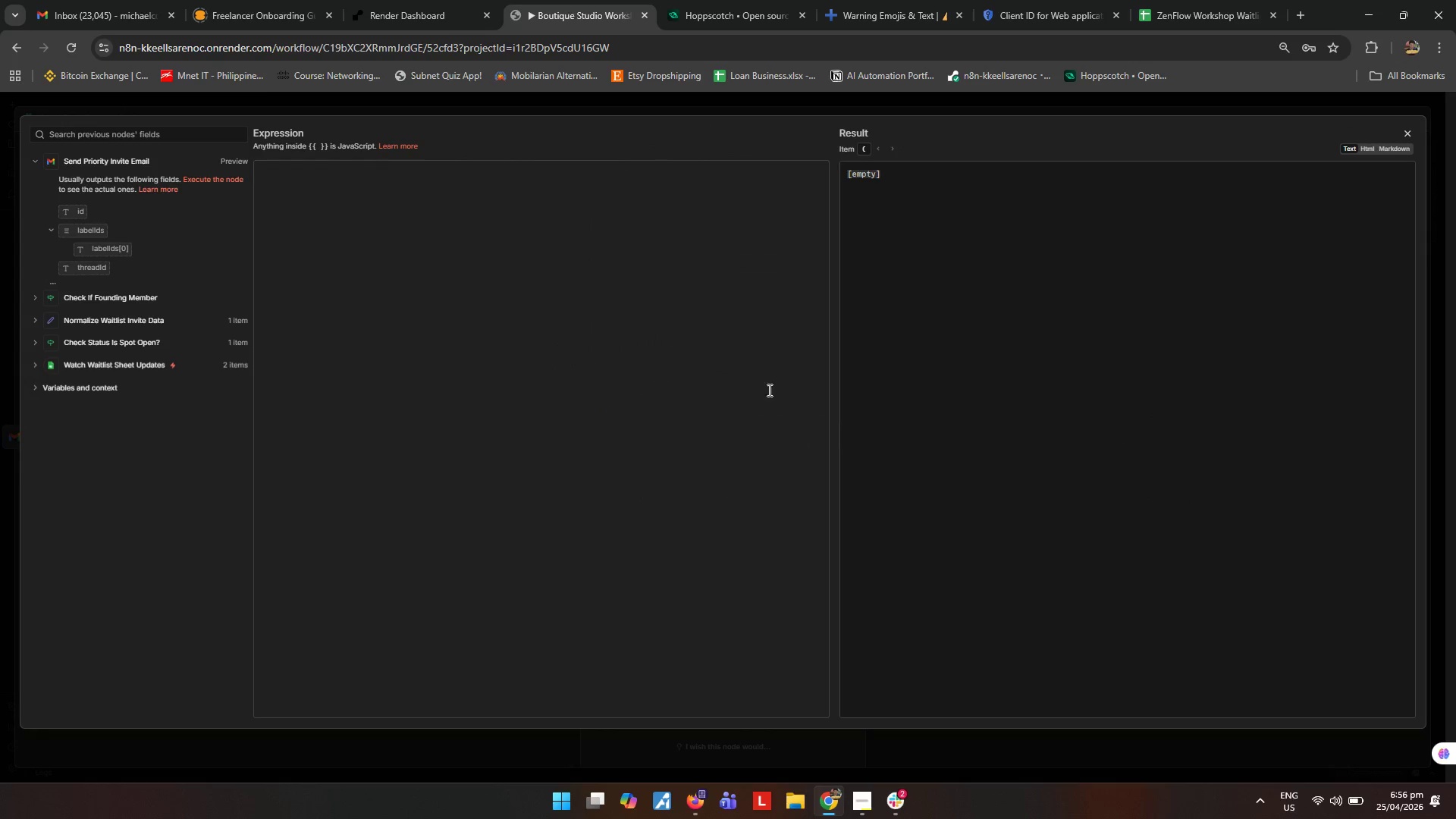 
left_click([555, 279])
 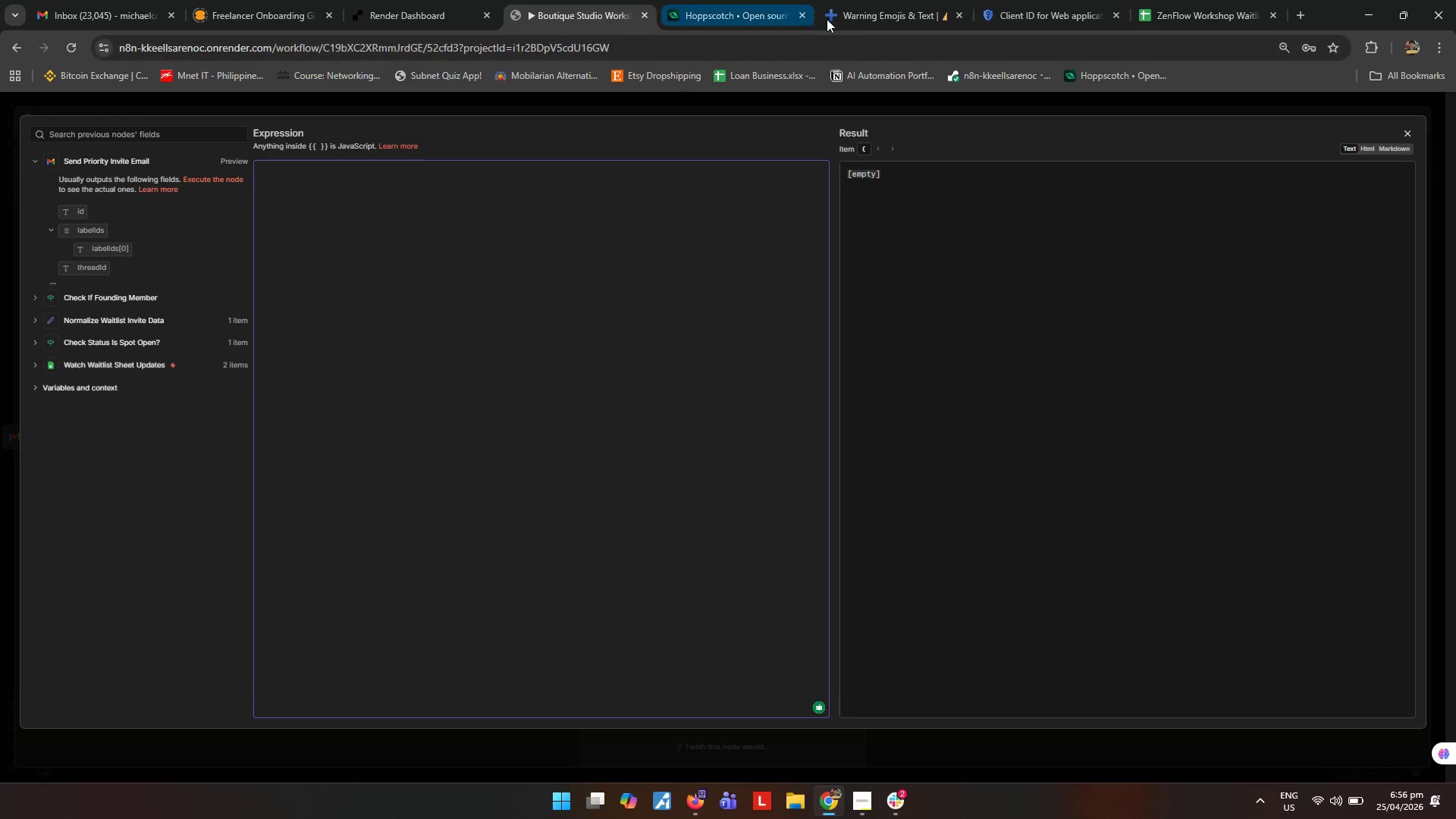 
left_click_drag(start_coordinate=[884, 8], to_coordinate=[650, 117])
 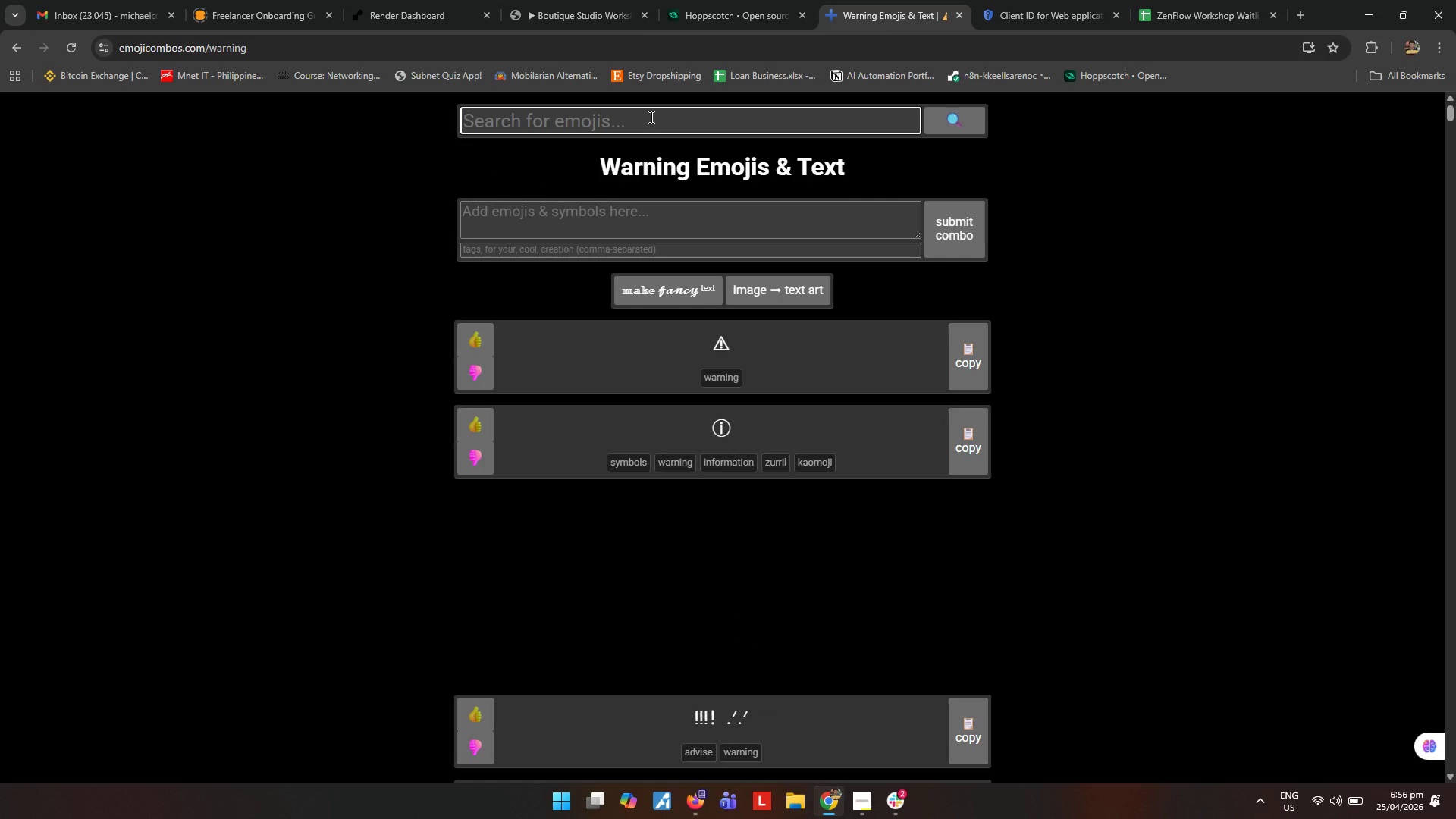 
left_click([650, 117])
 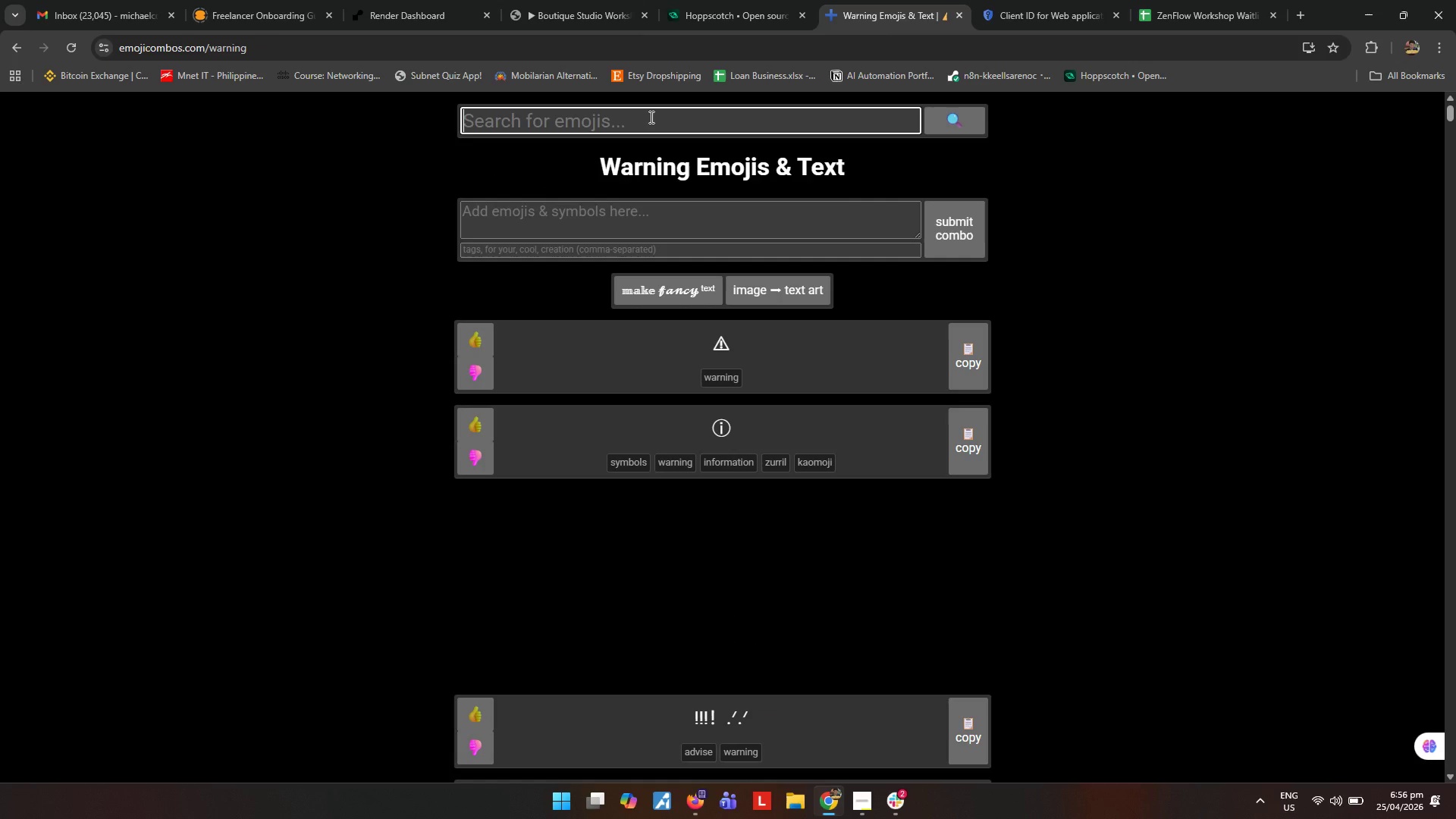 
scroll: coordinate [670, 303], scroll_direction: up, amount: 16.0
 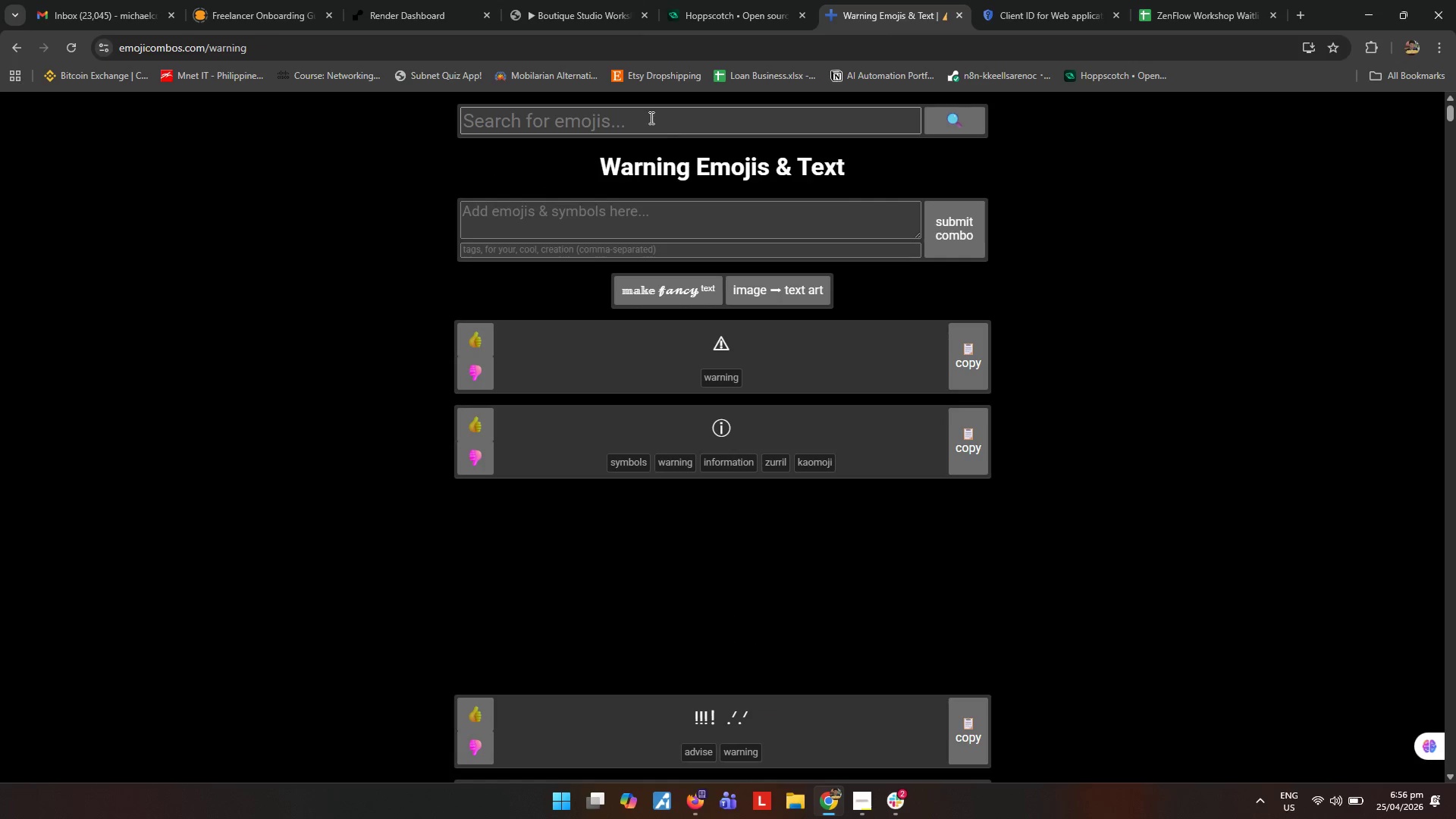 
hold_key(key=M, duration=26.75)
 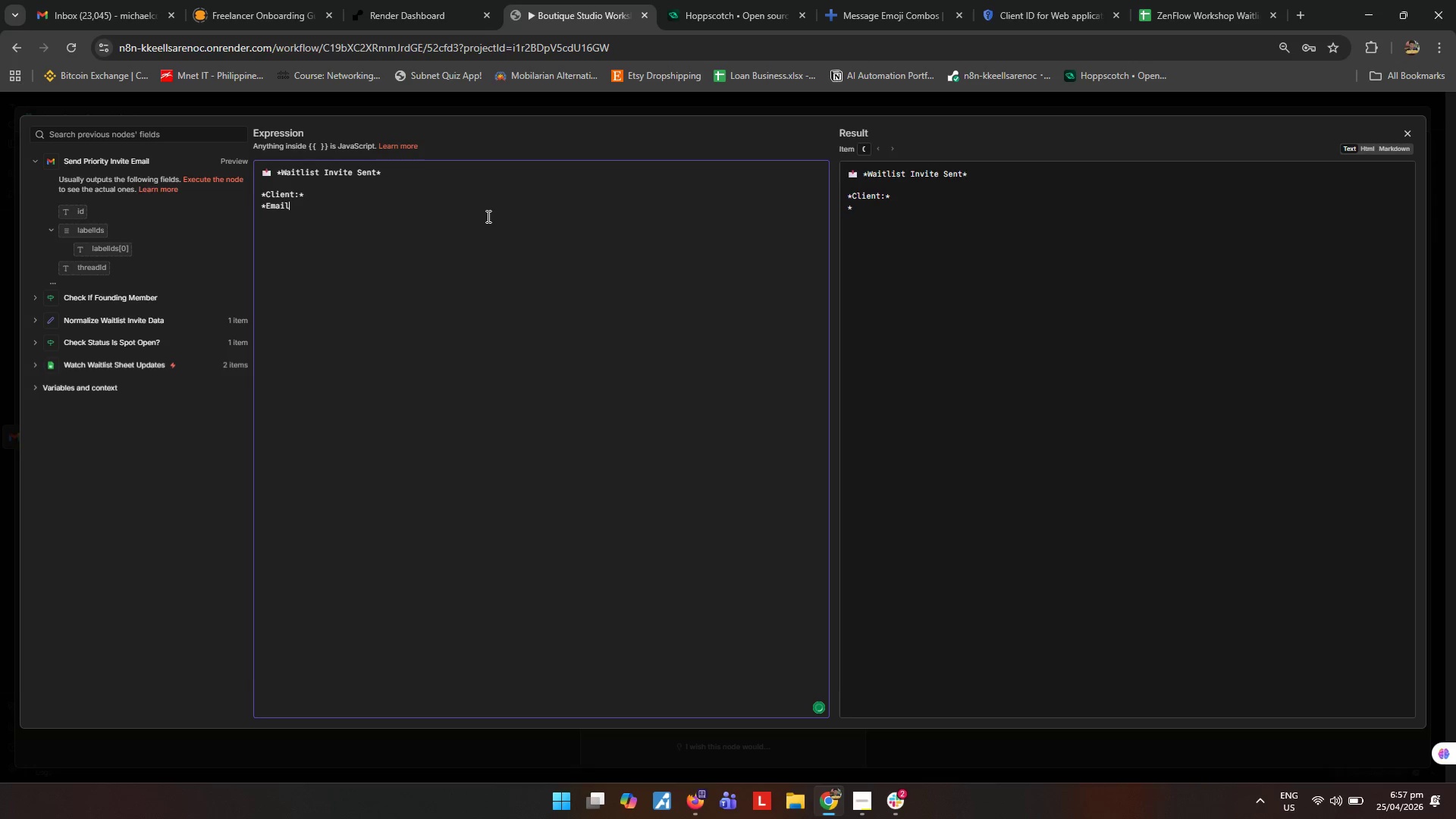 
type(essage)
 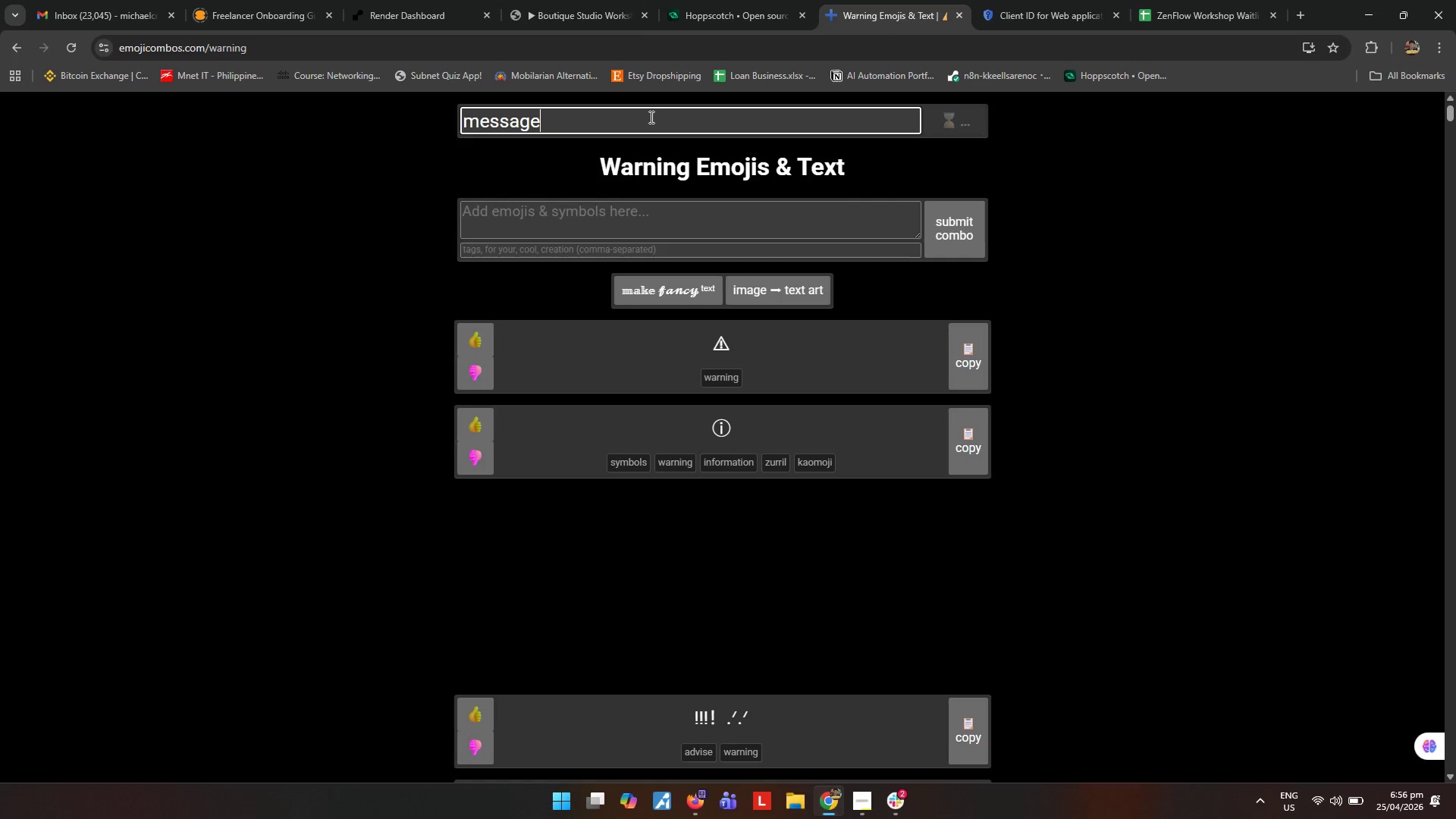 
key(Enter)
 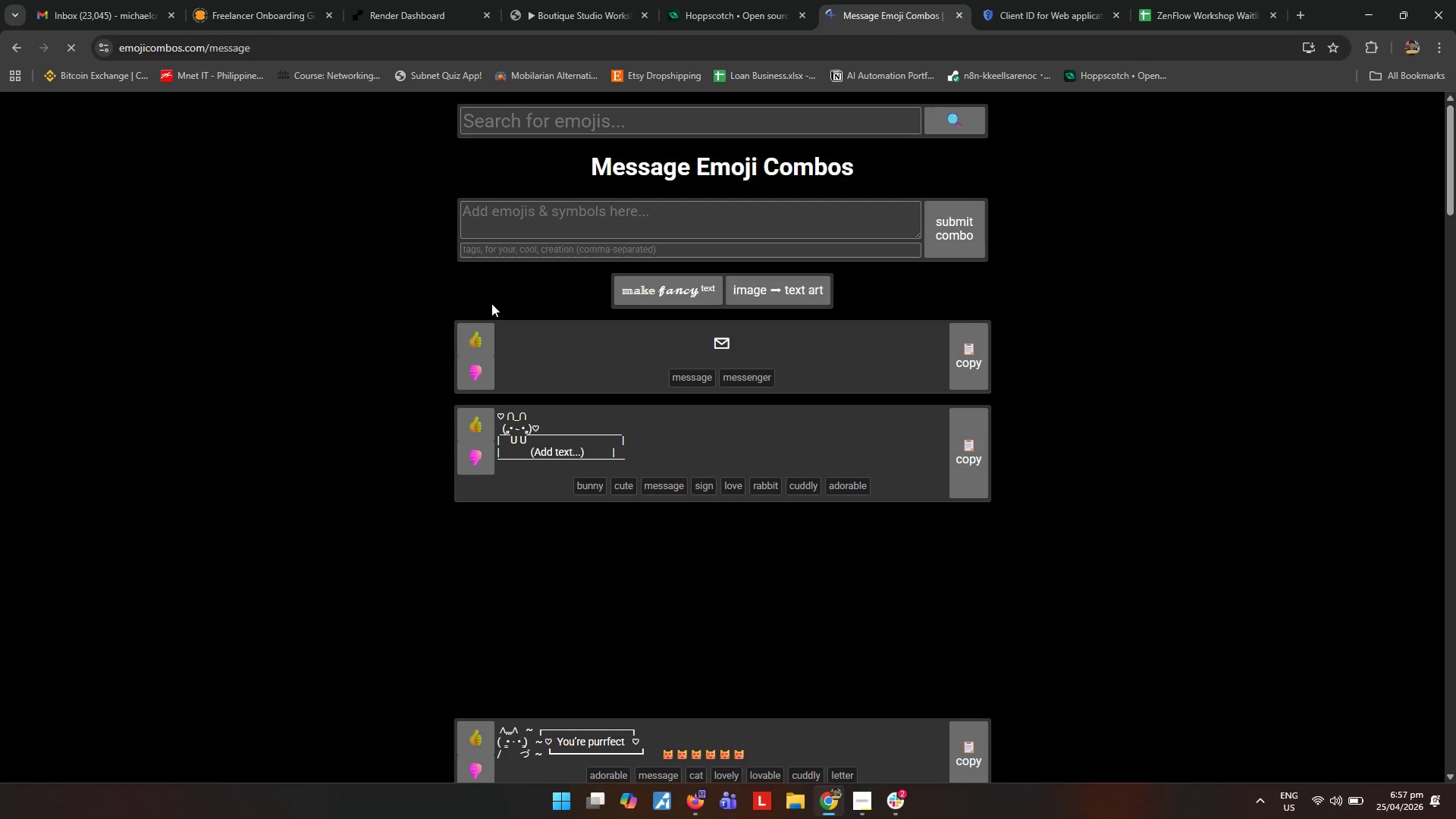 
scroll: coordinate [403, 434], scroll_direction: down, amount: 11.0
 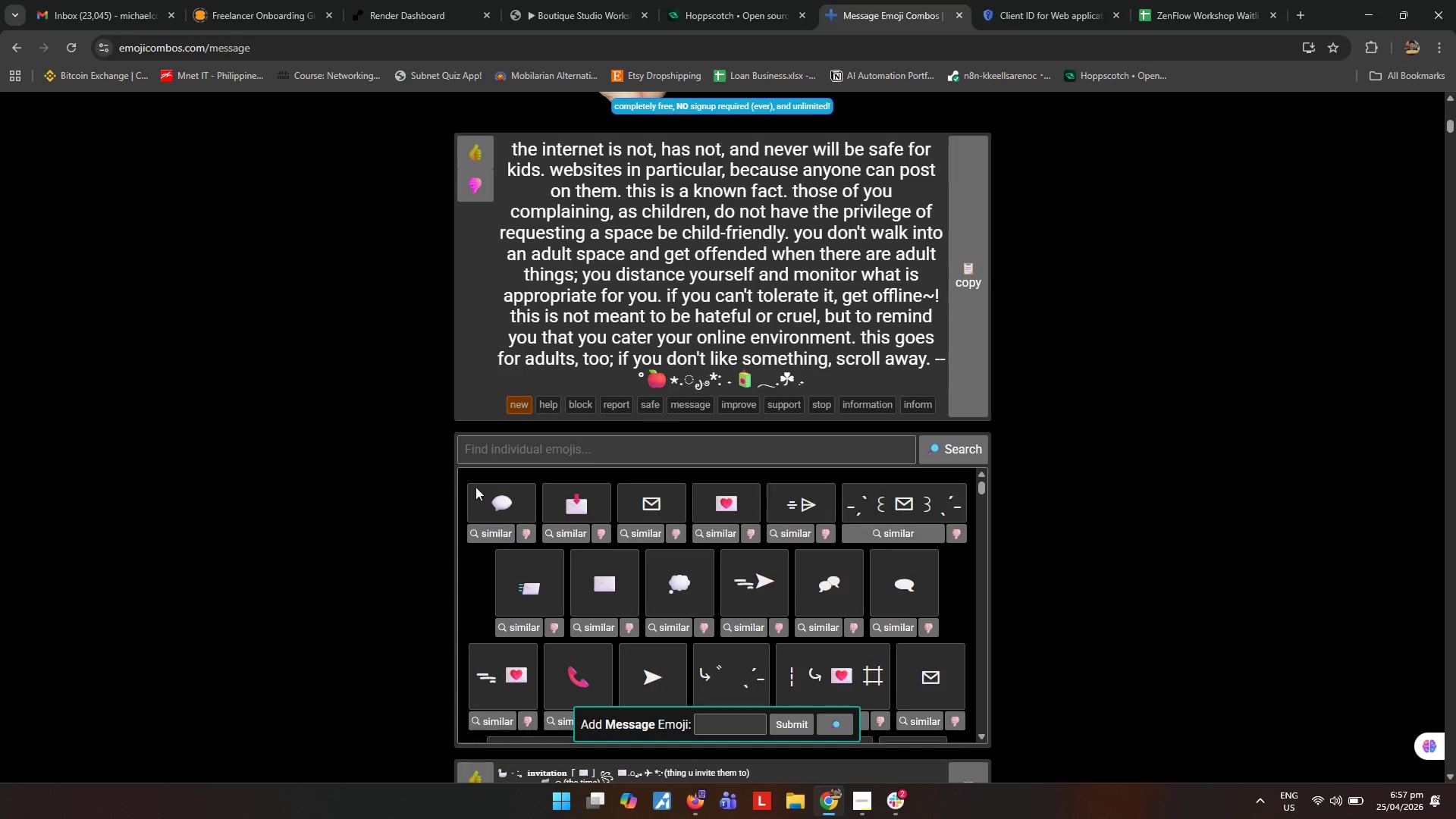 
left_click([572, 503])
 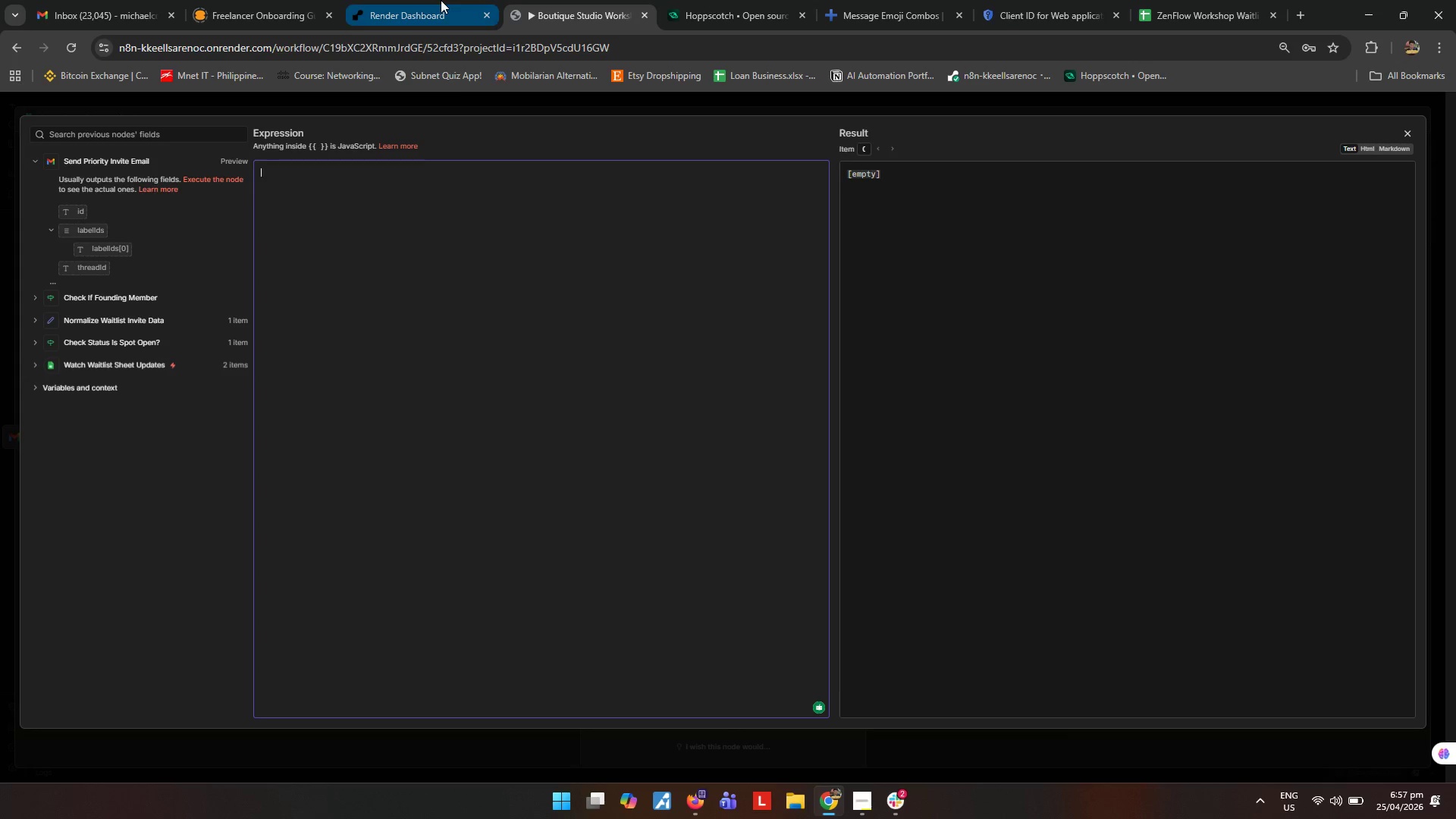 
key(Control+ControlLeft)
 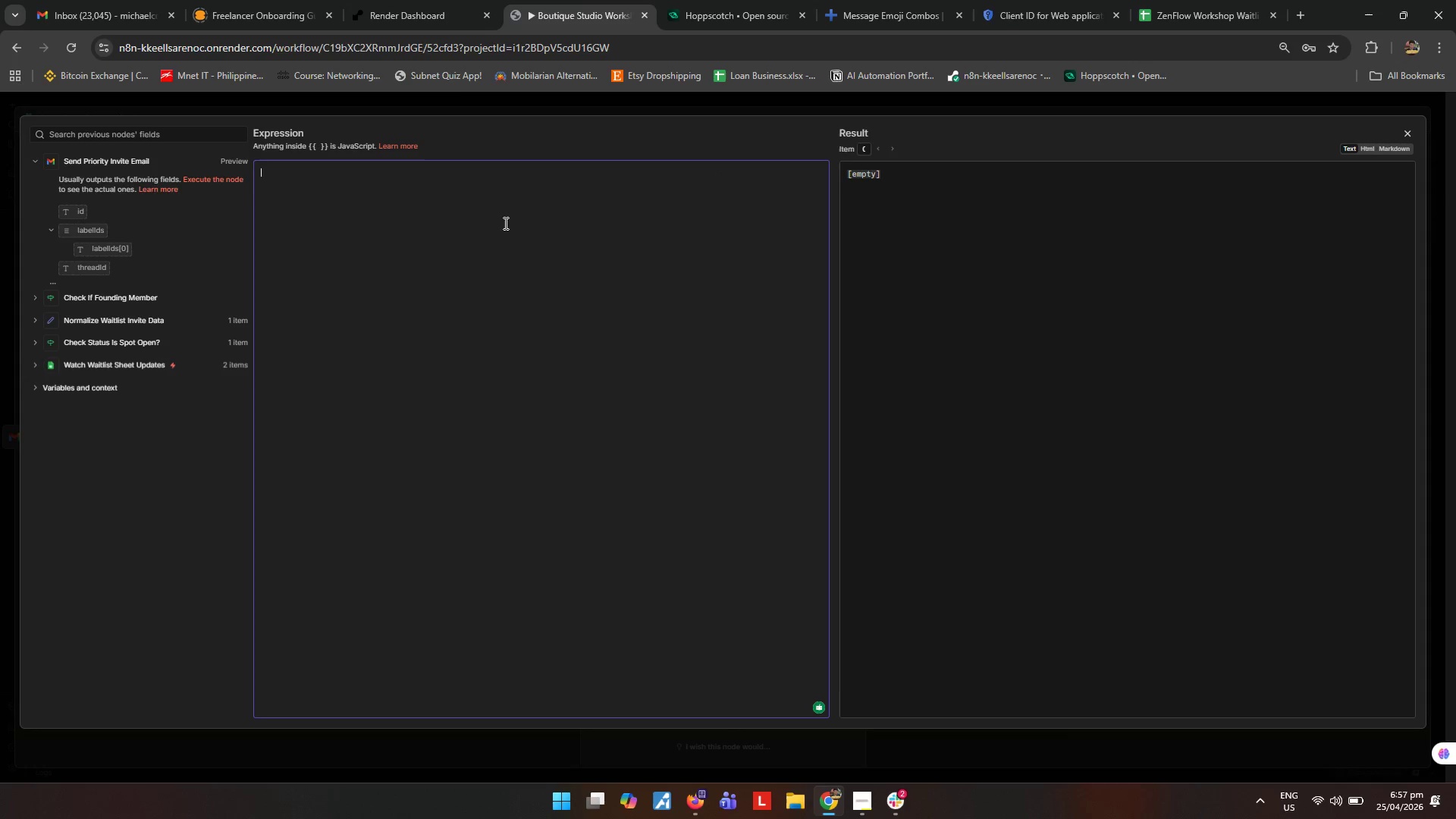 
key(Control+V)
 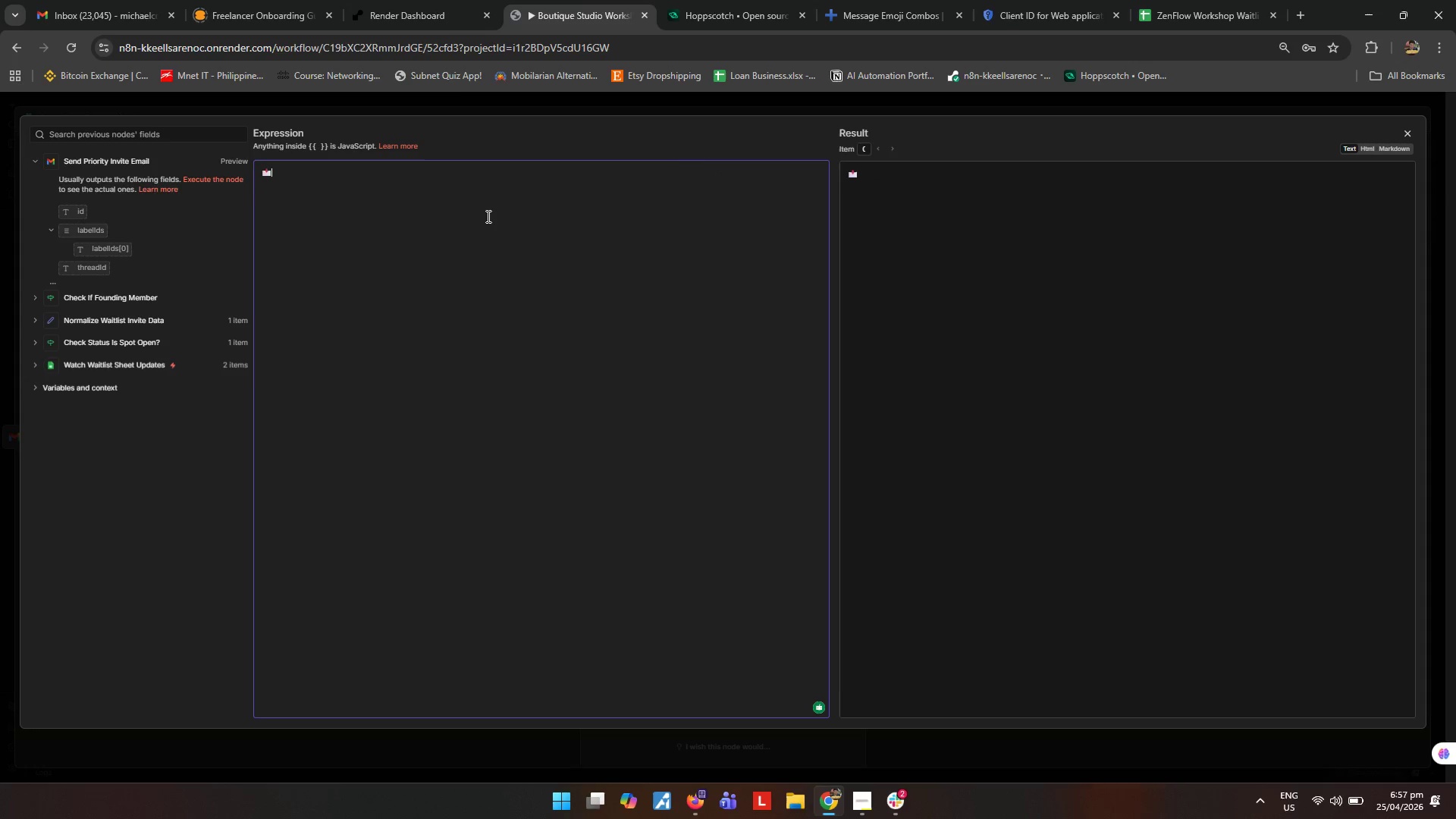 
type( *Waitlist Invite Sent*)
 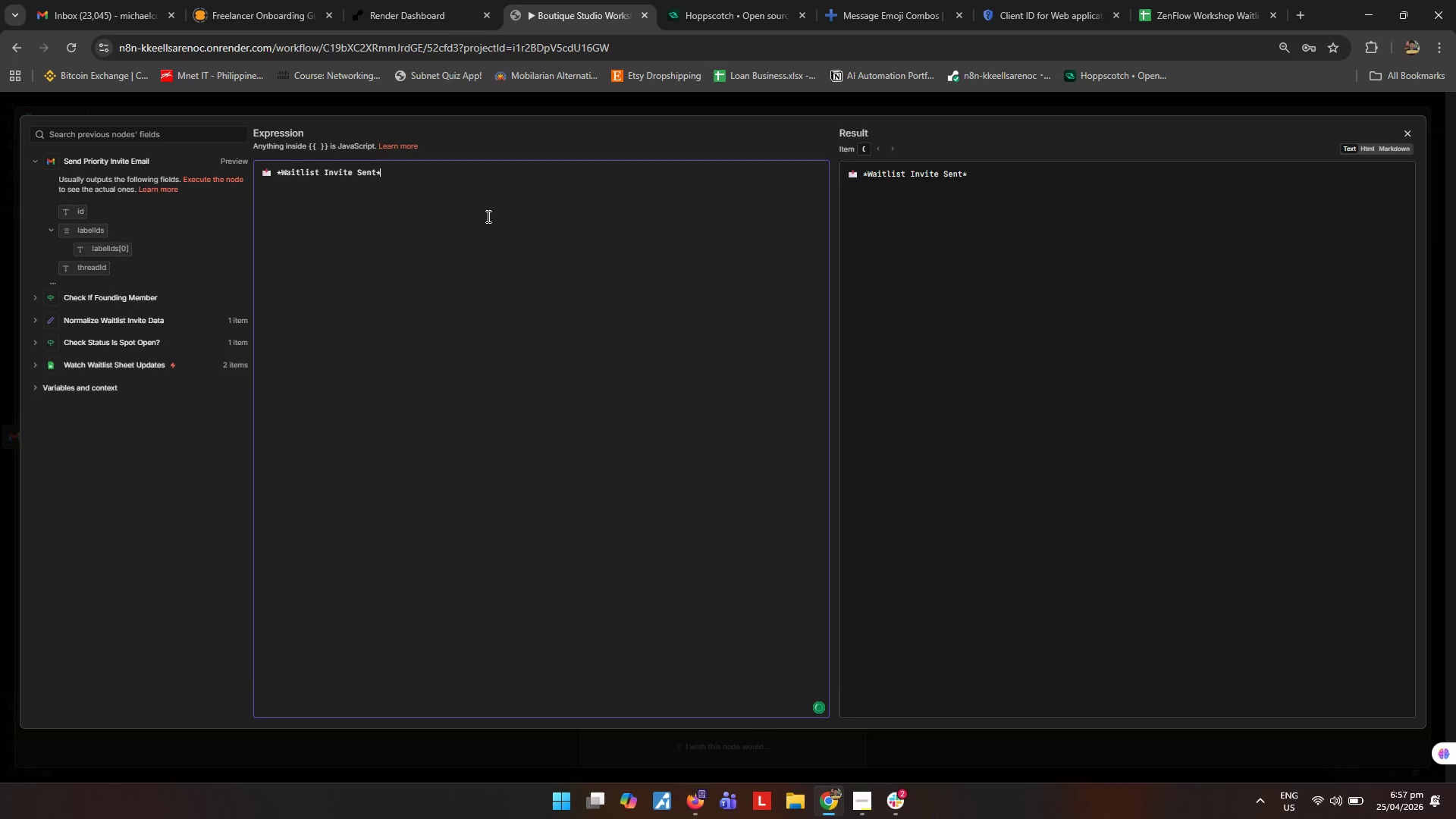 
key(Enter)
 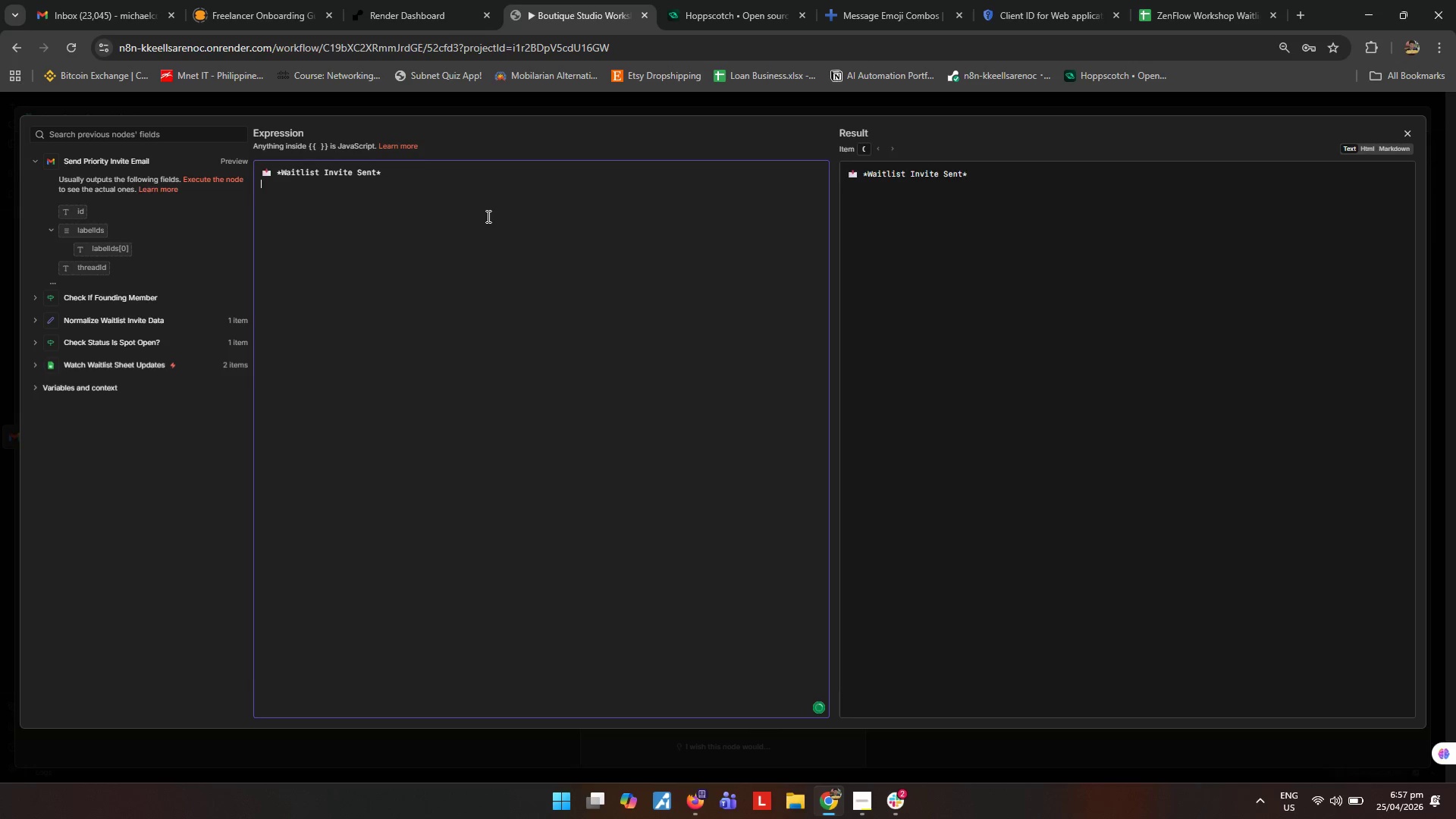 
key(Enter)
 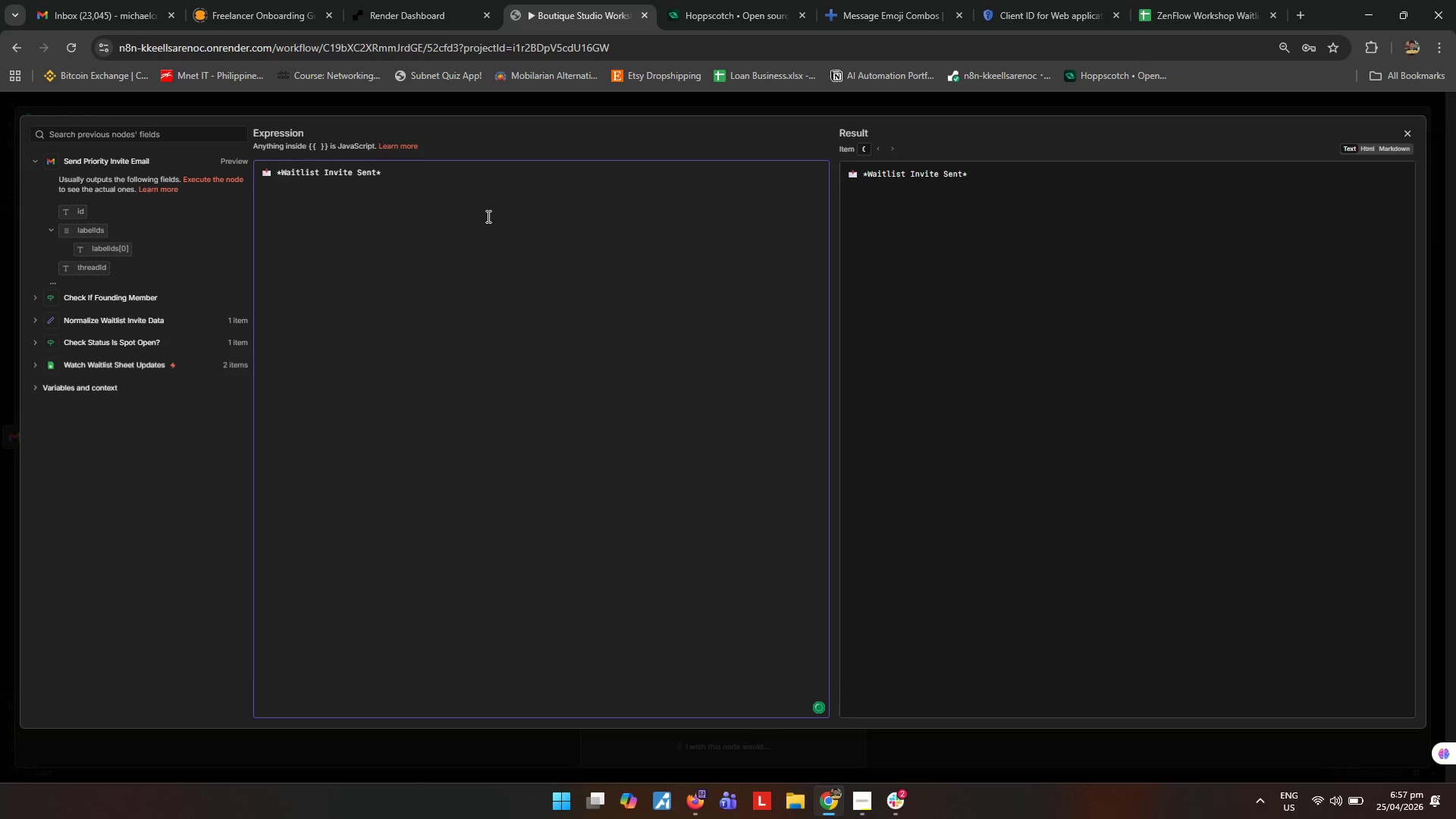 
type(*Client:* )
 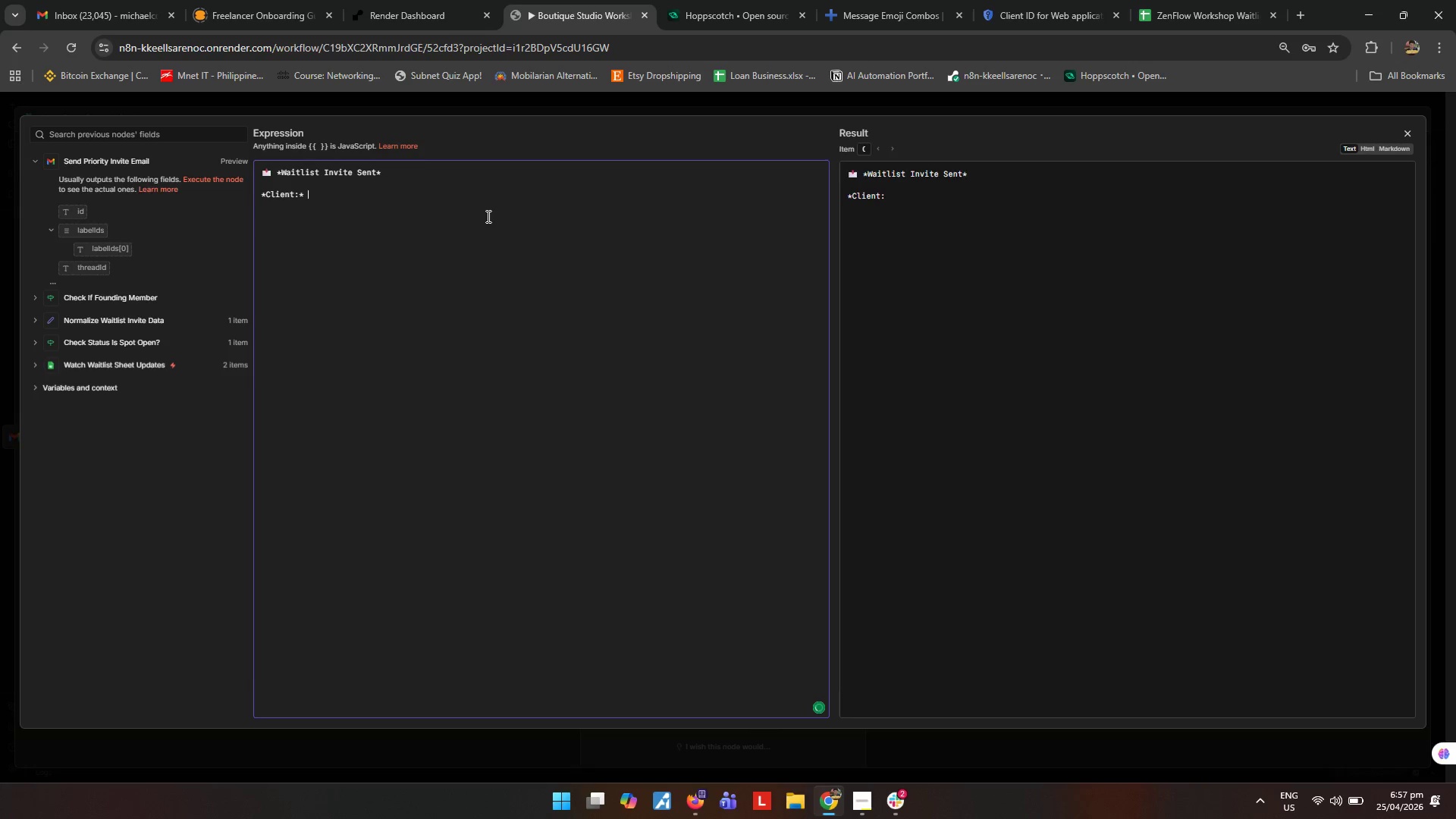 
key(Enter)
 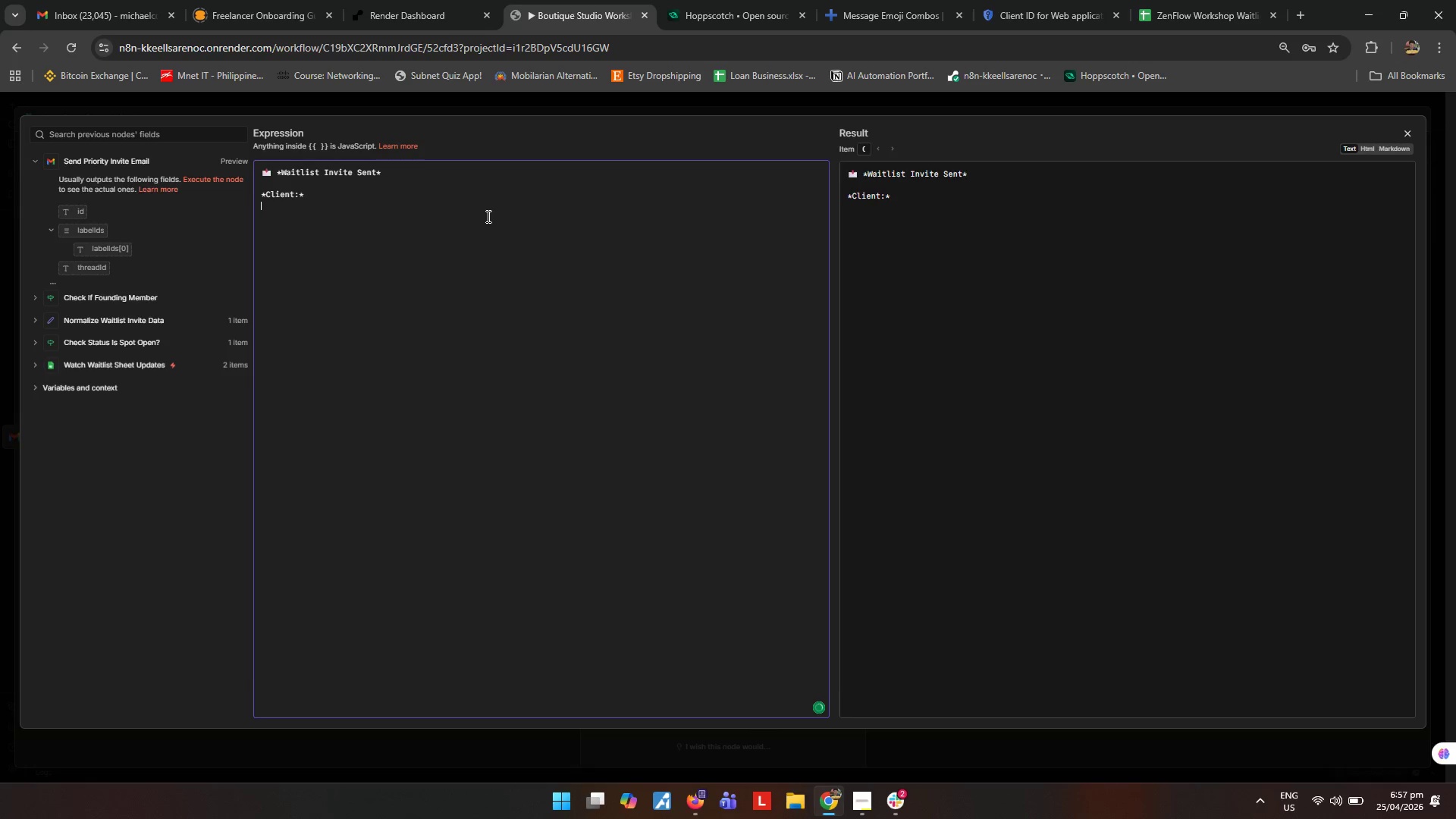 
type(*Eail;)
key(Backspace)
type(:* )
 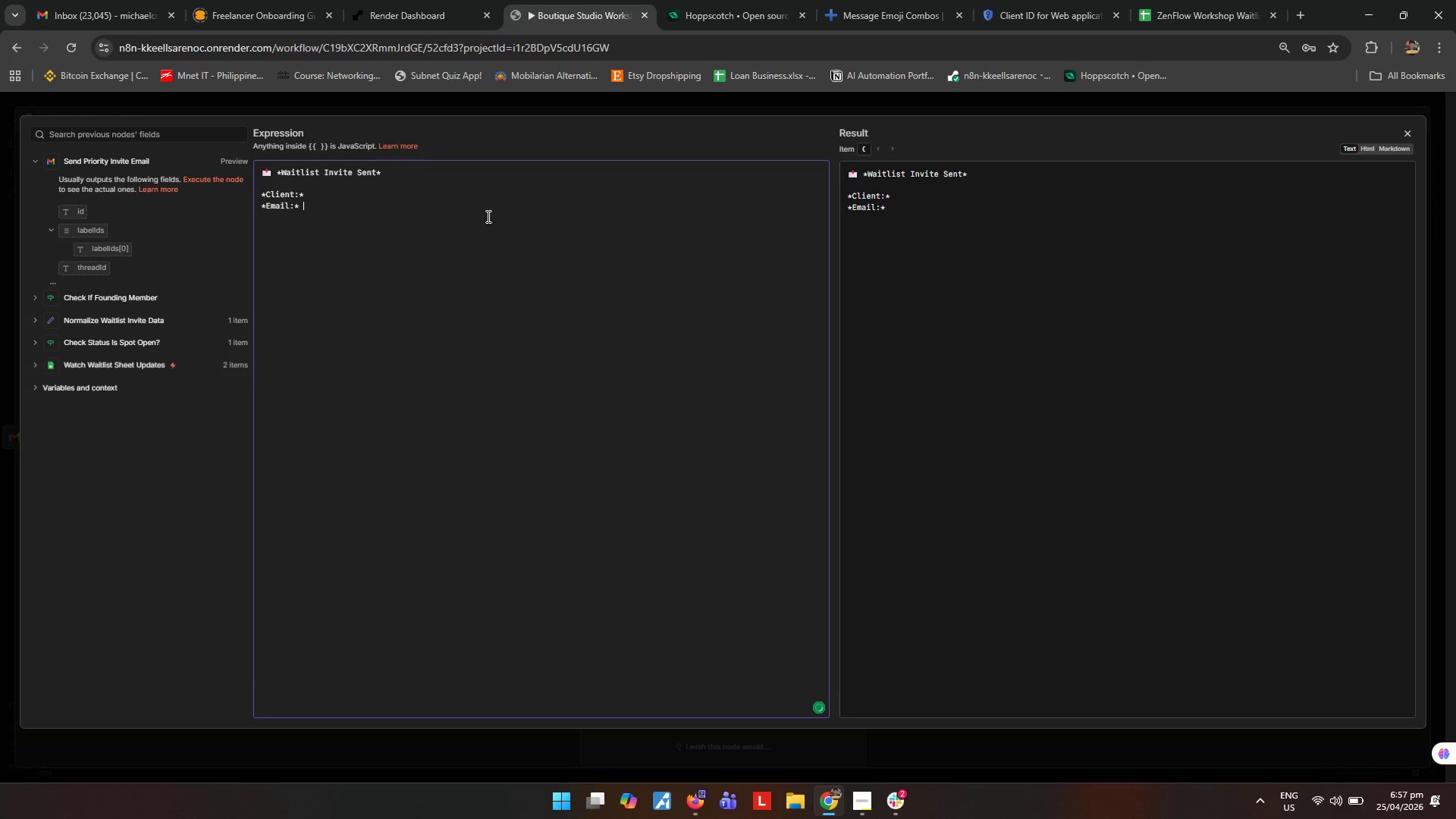 
key(Enter)
 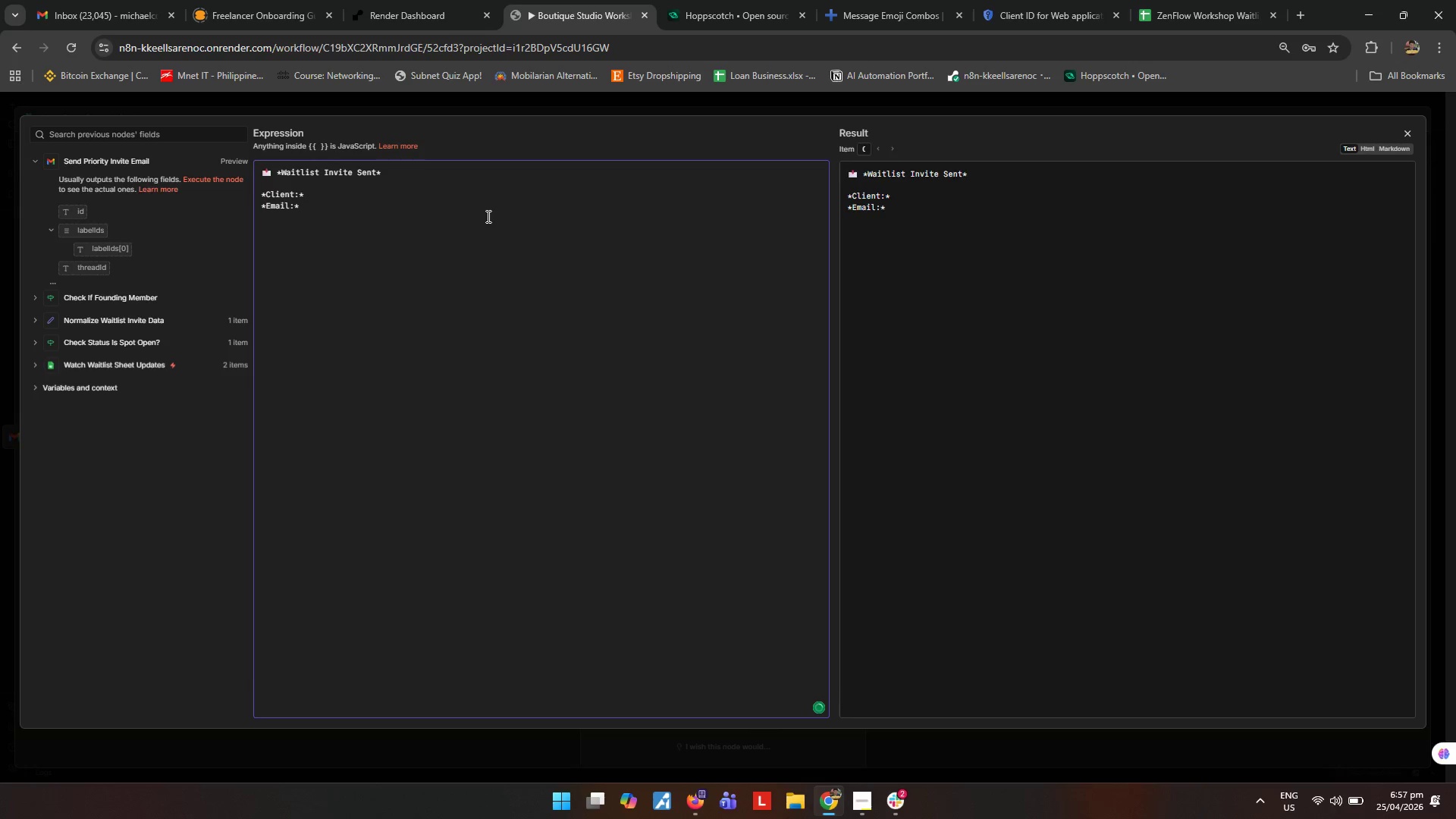 
type(*Workshop:* )
 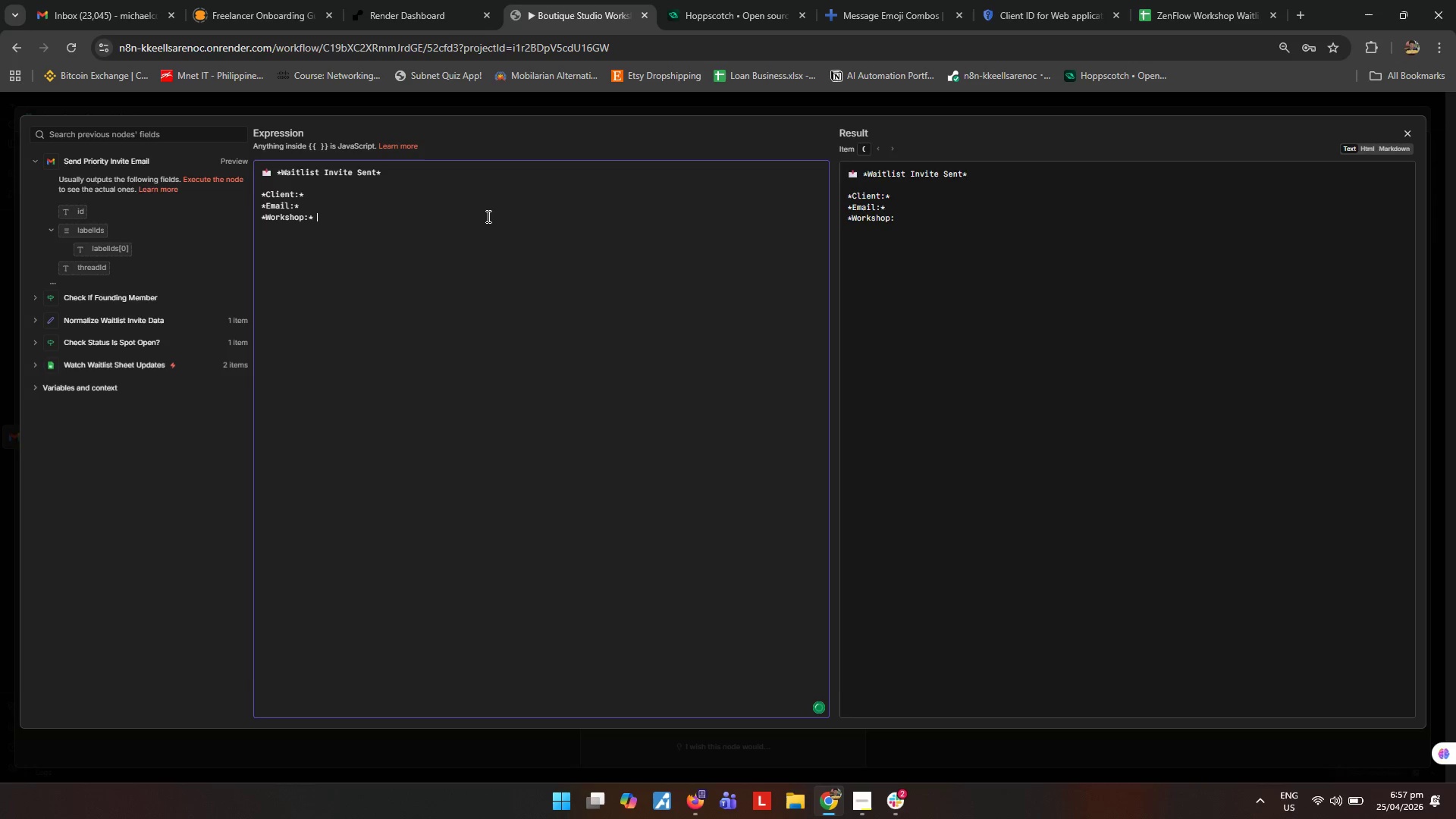 
key(Enter)
 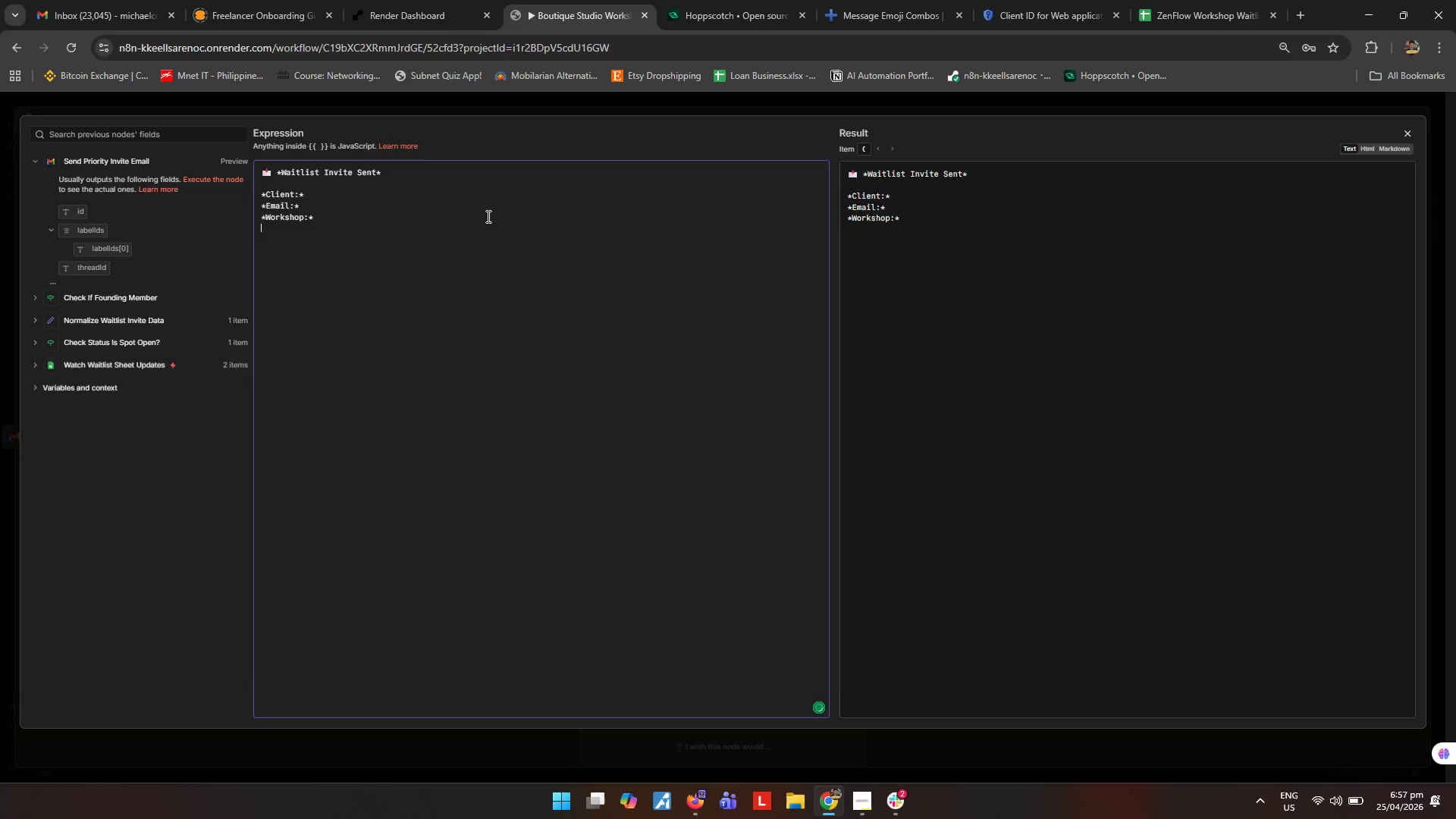 
type(*Membership Tier:* )
 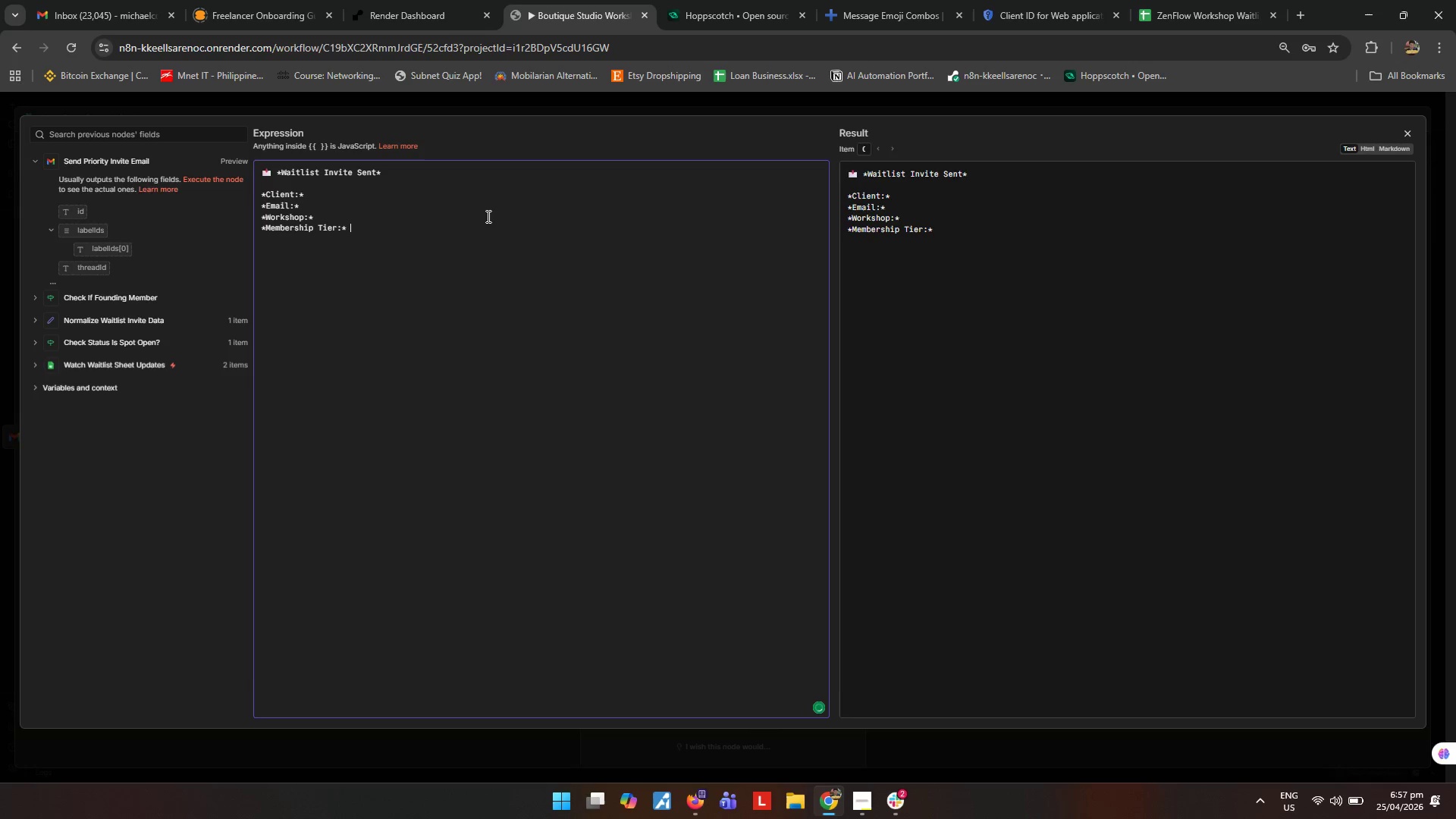 
key(Enter)
 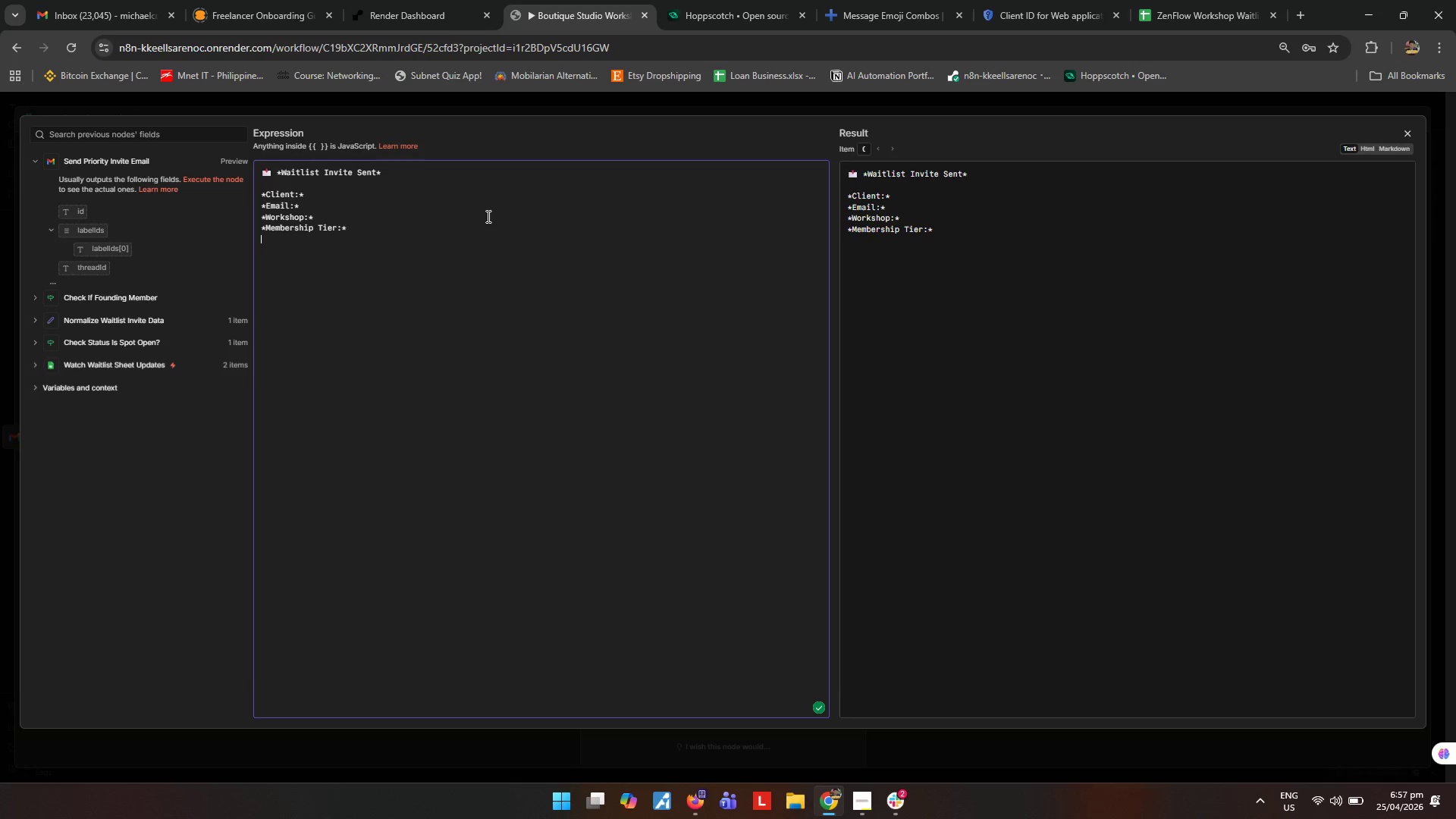 
type(*Invite Type:* )
 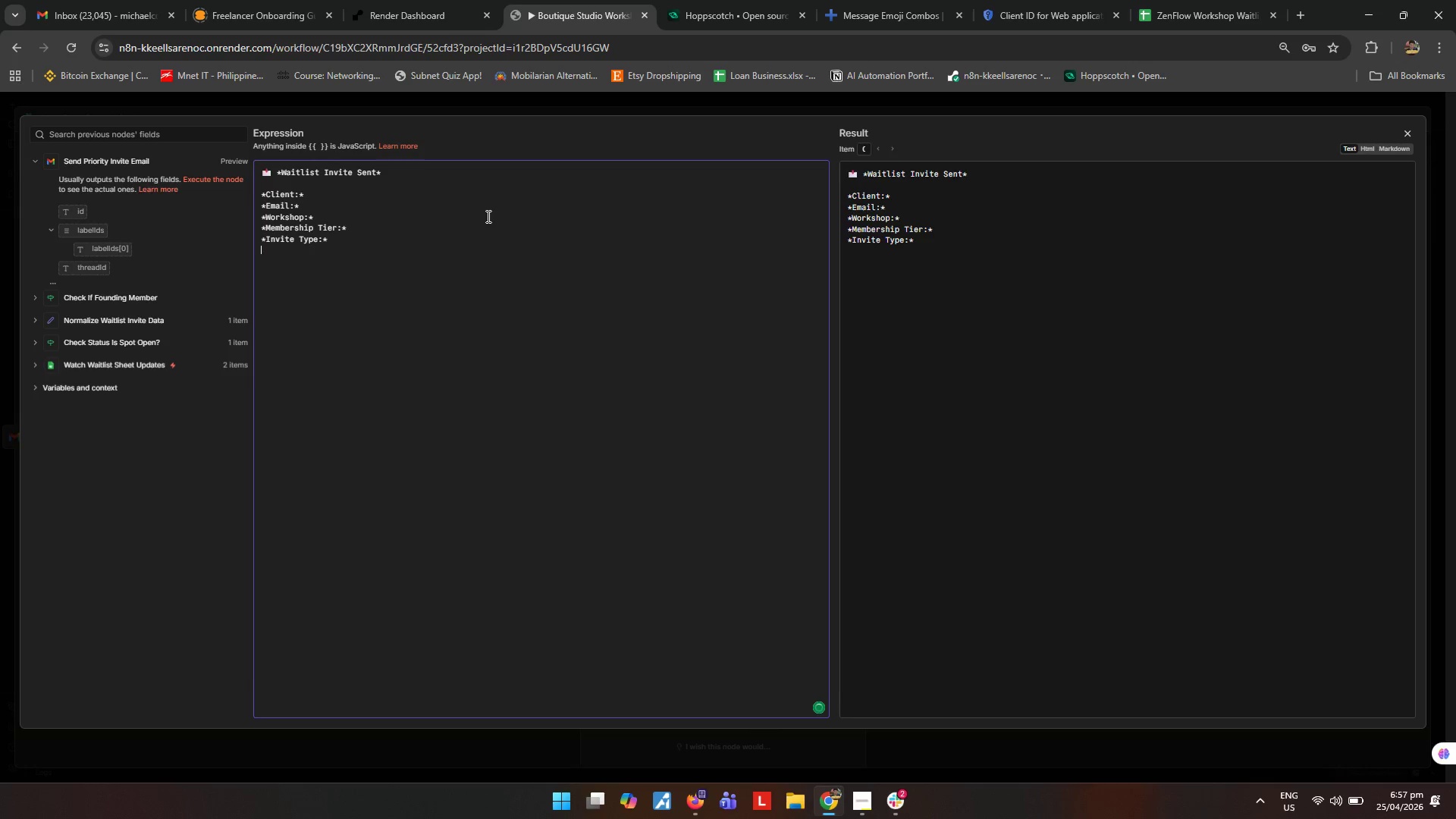 
 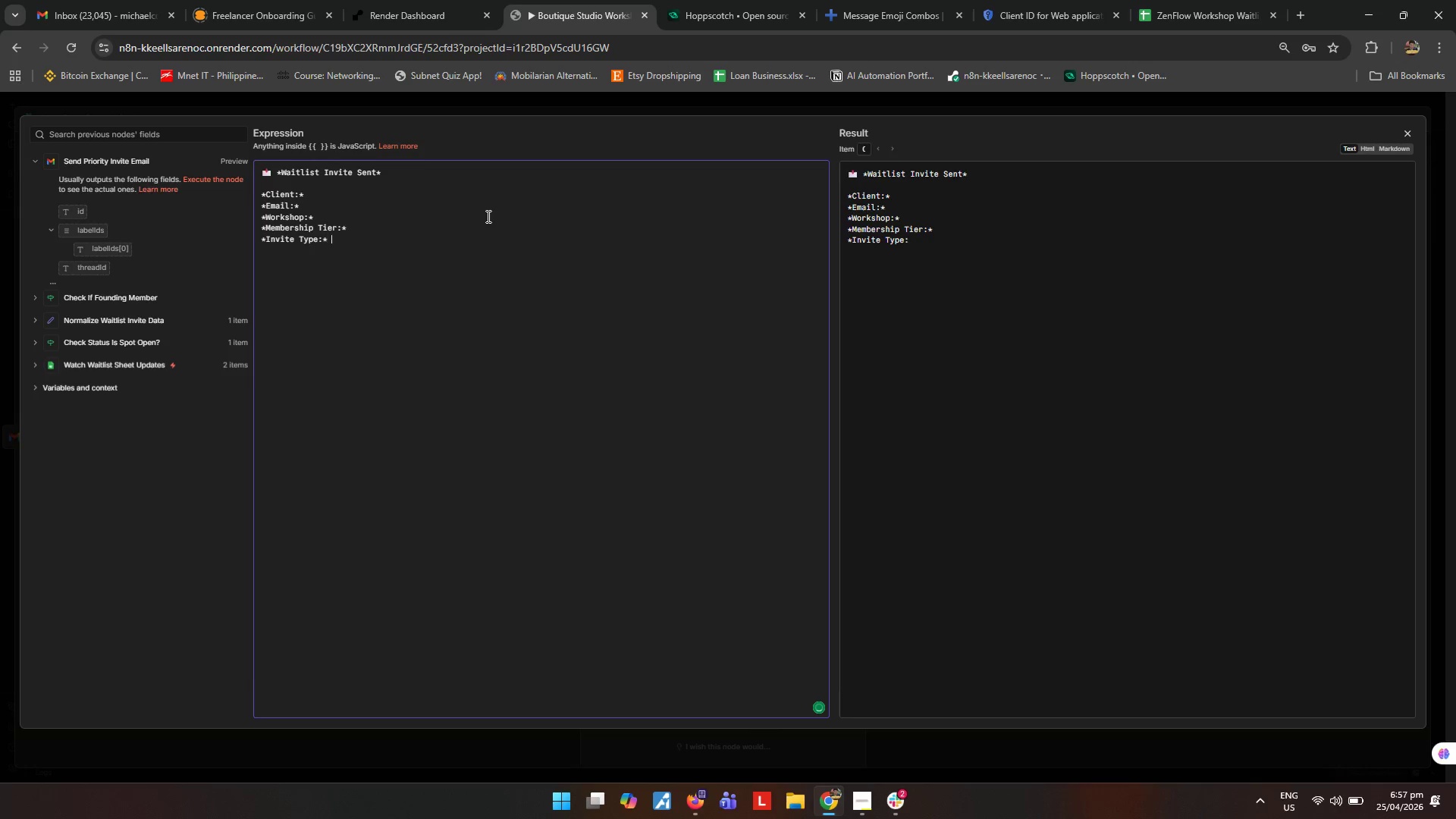 
key(Enter)
 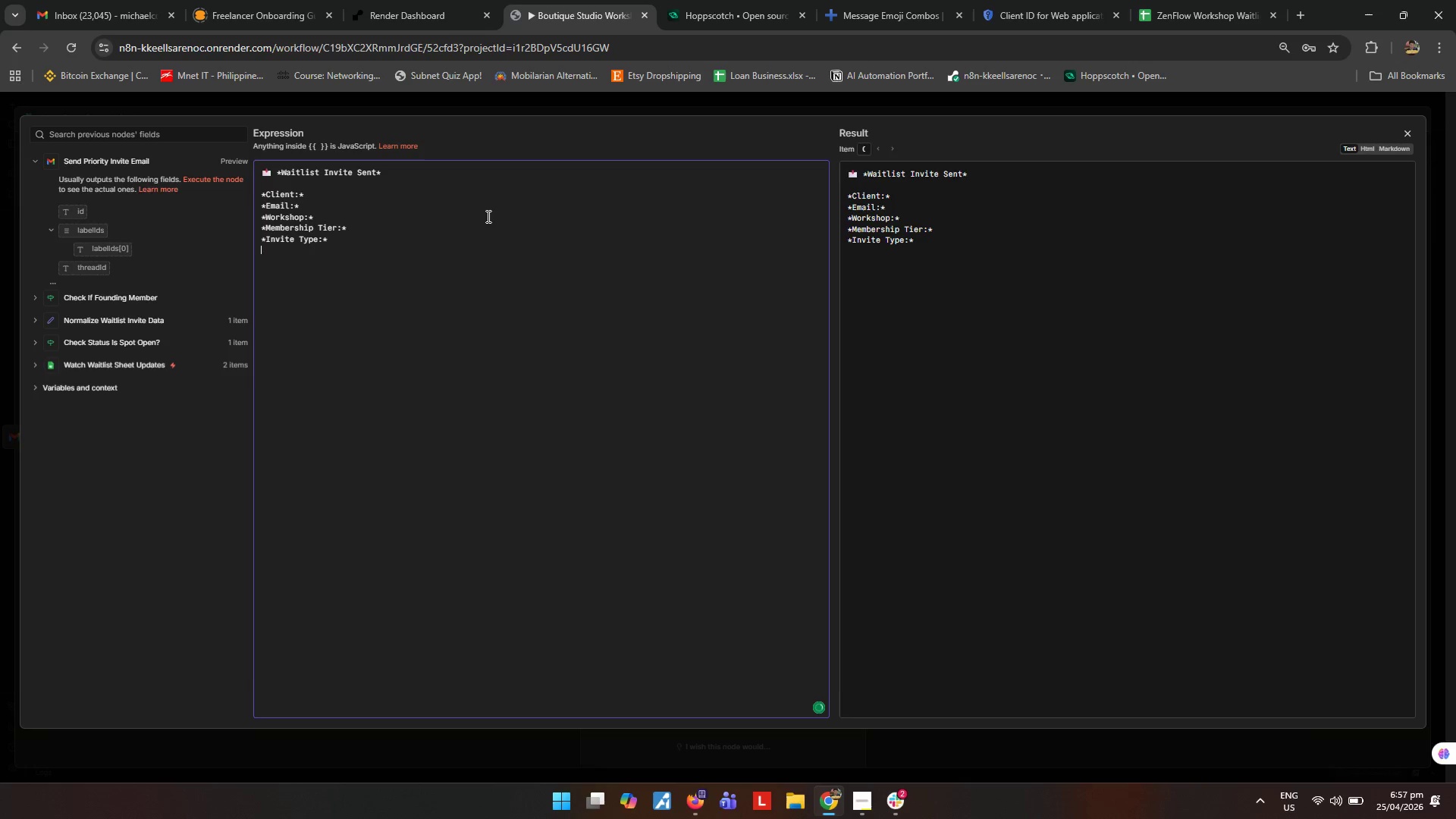 
type(*s)
key(Backspace)
type(Status:* )
 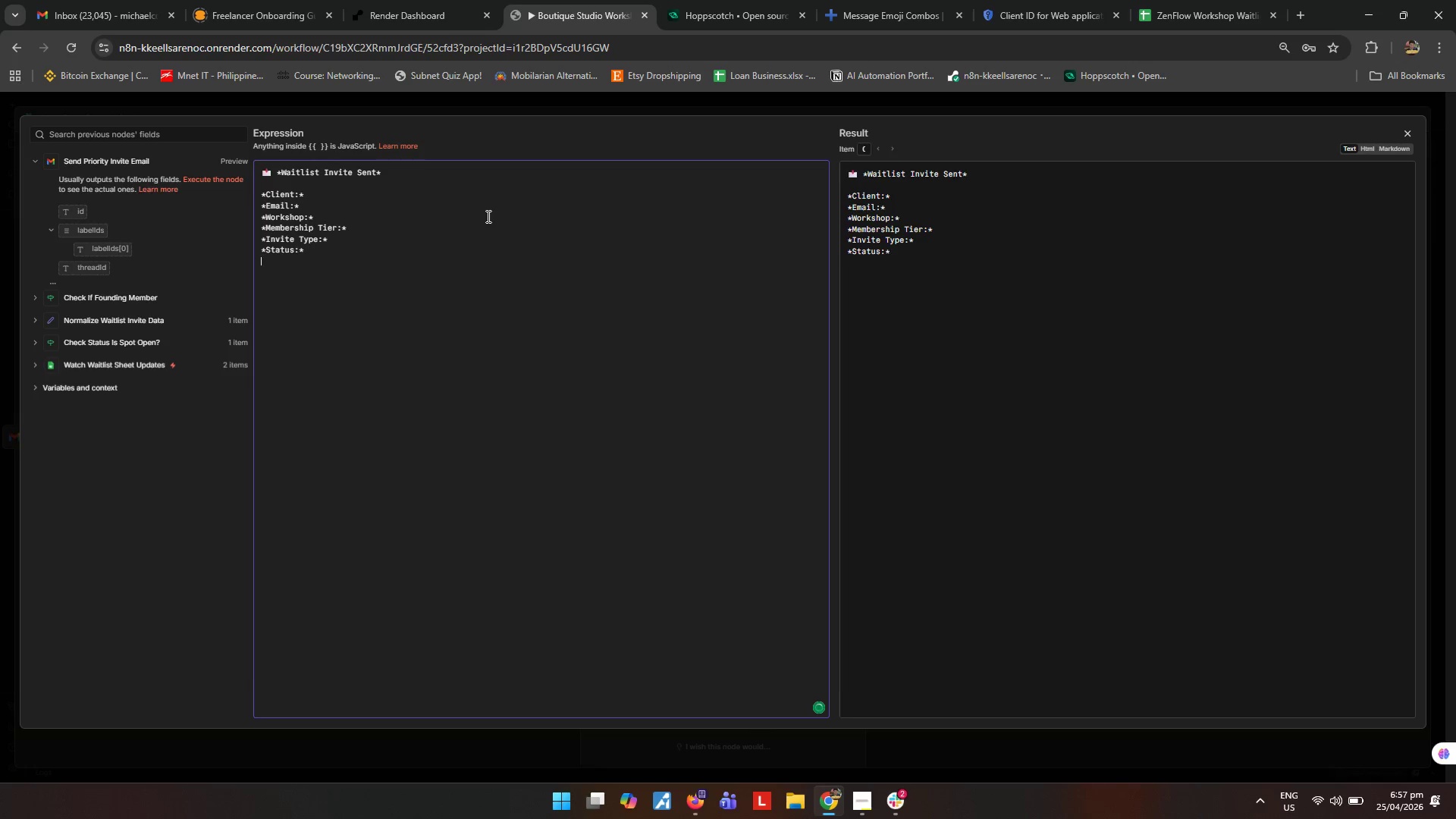 
key(Enter)
 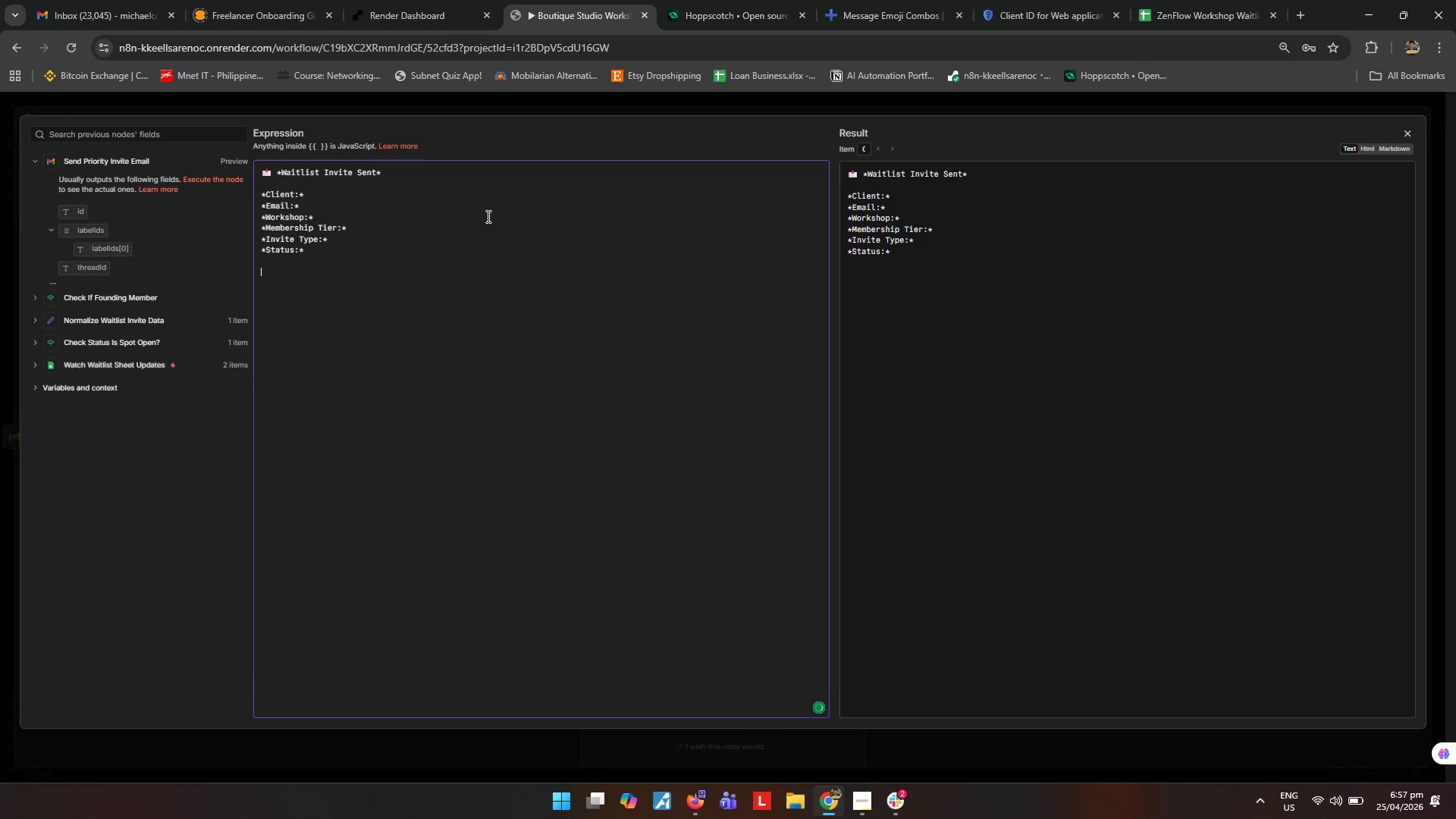 
key(Enter)
 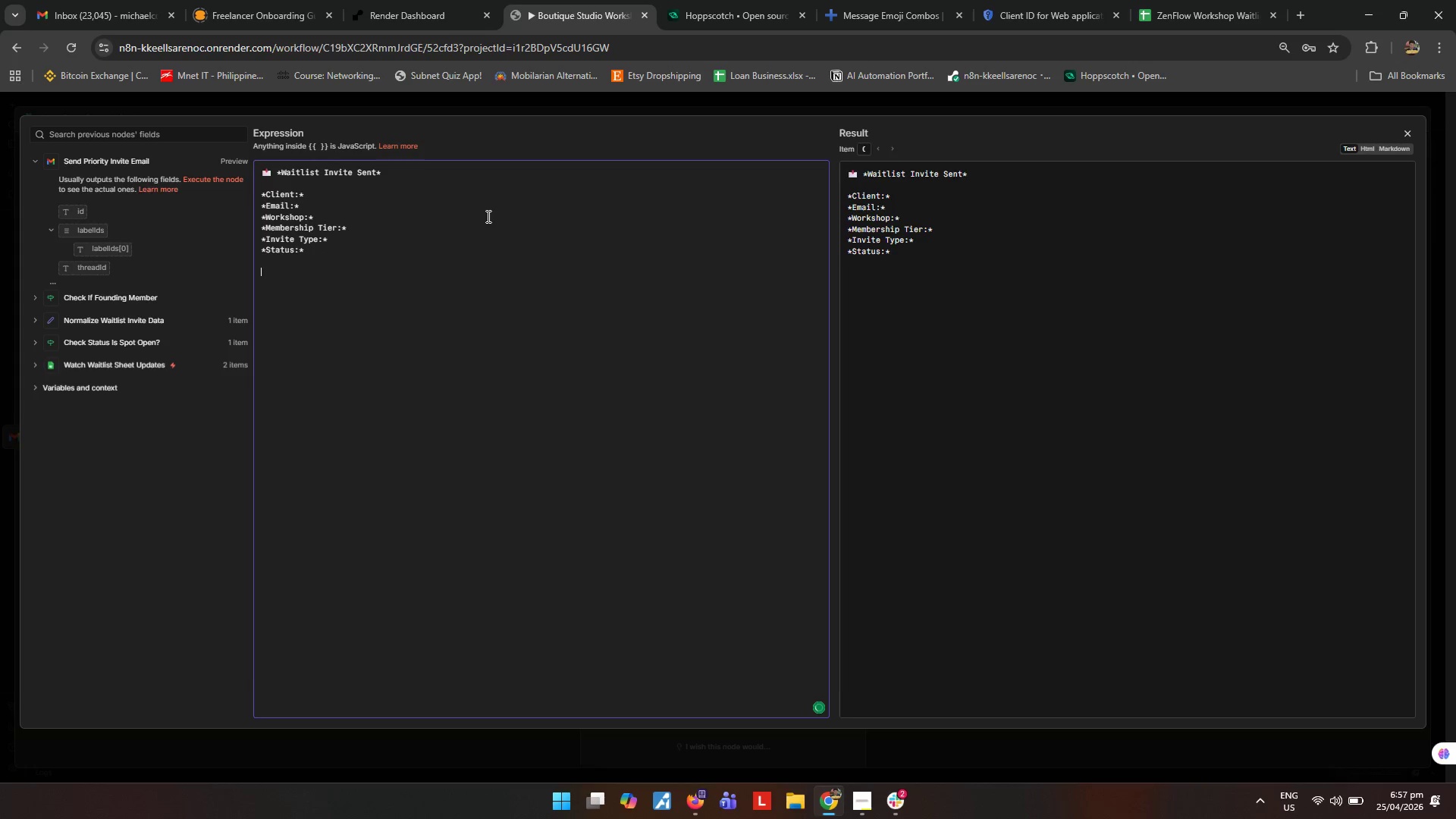 
type(*Front D)
key(Backspace)
type(desk note:*)
 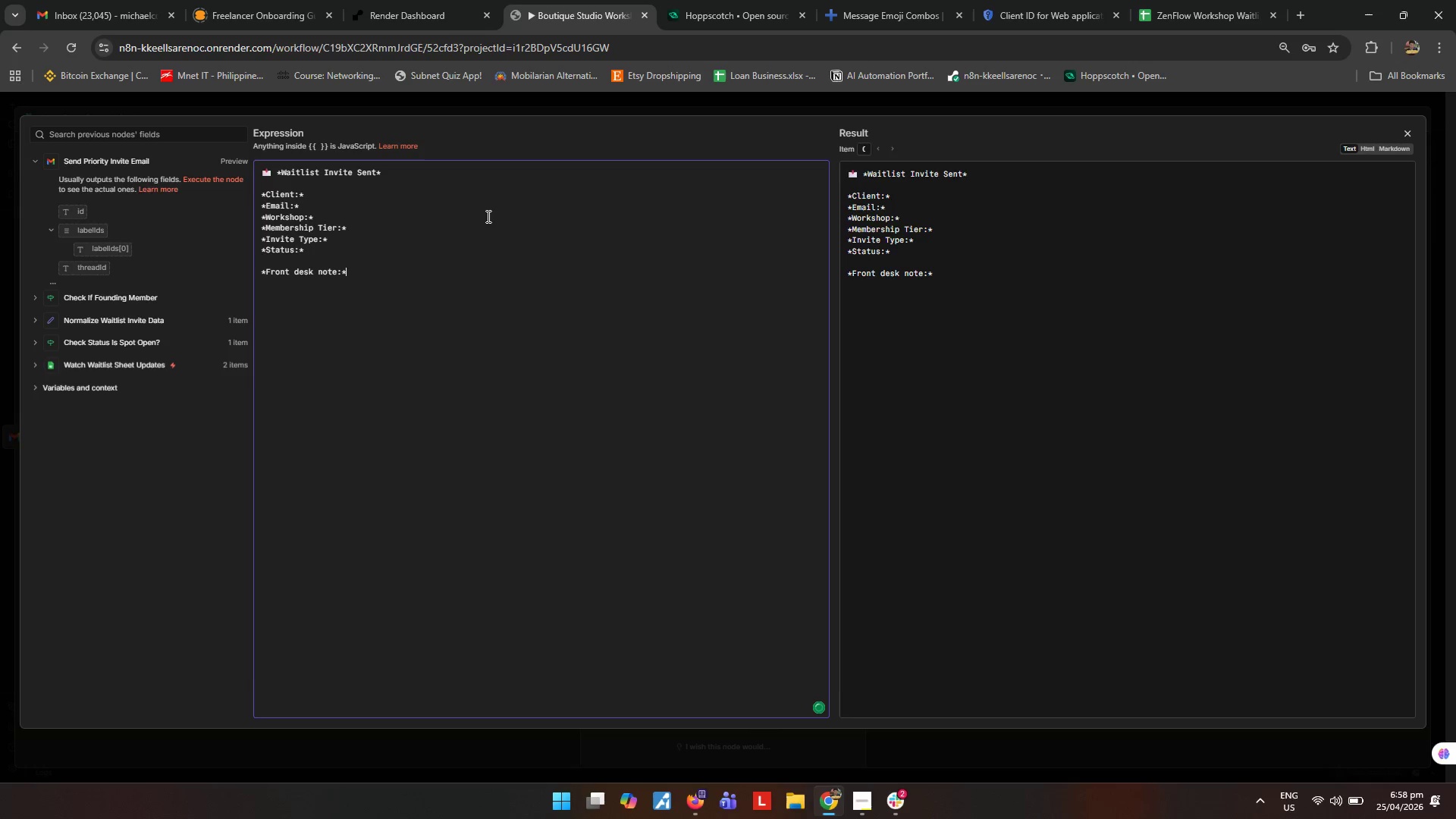 
key(Enter)
 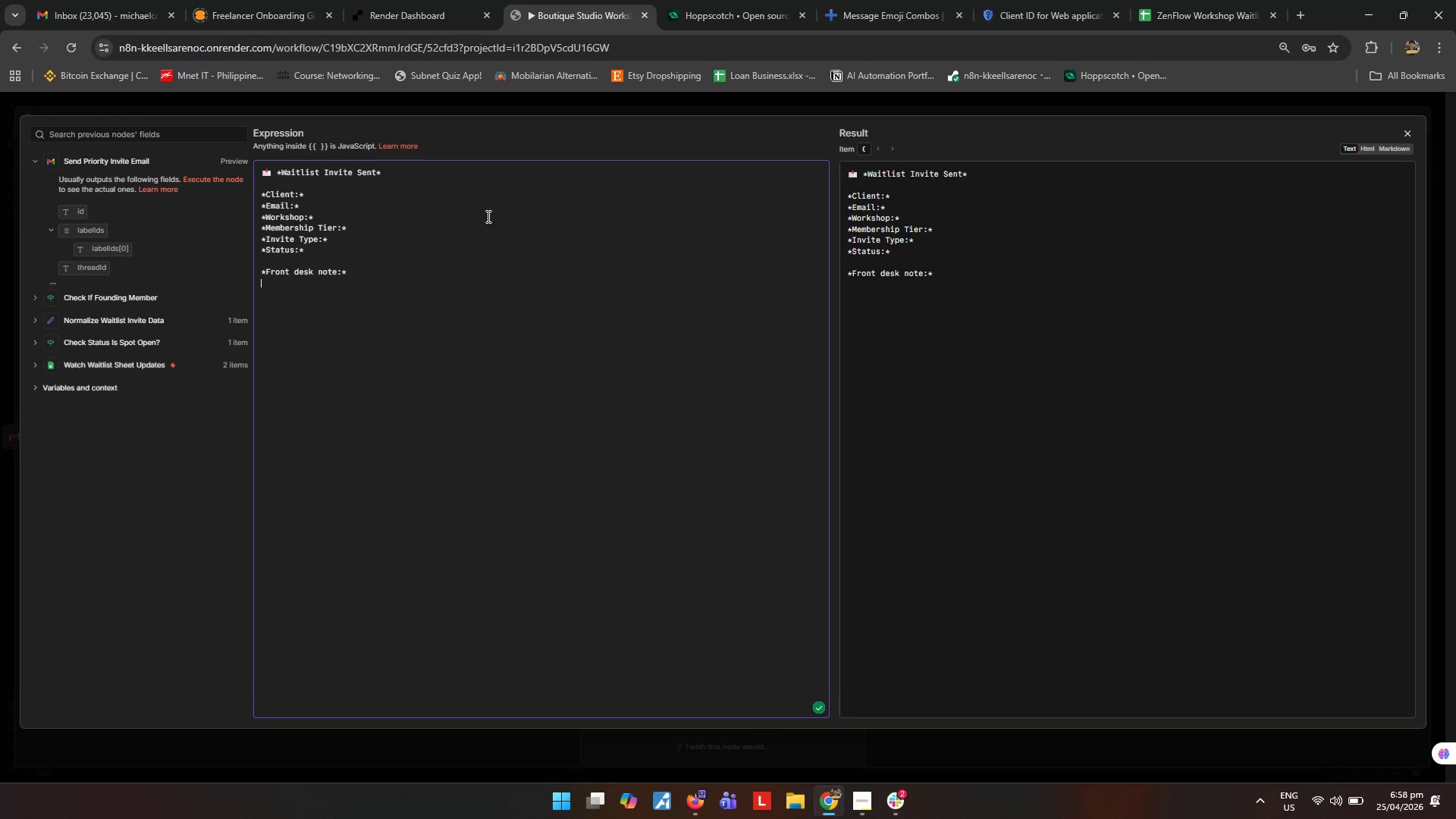 
type(Please expect a possible booking reply from this client)
 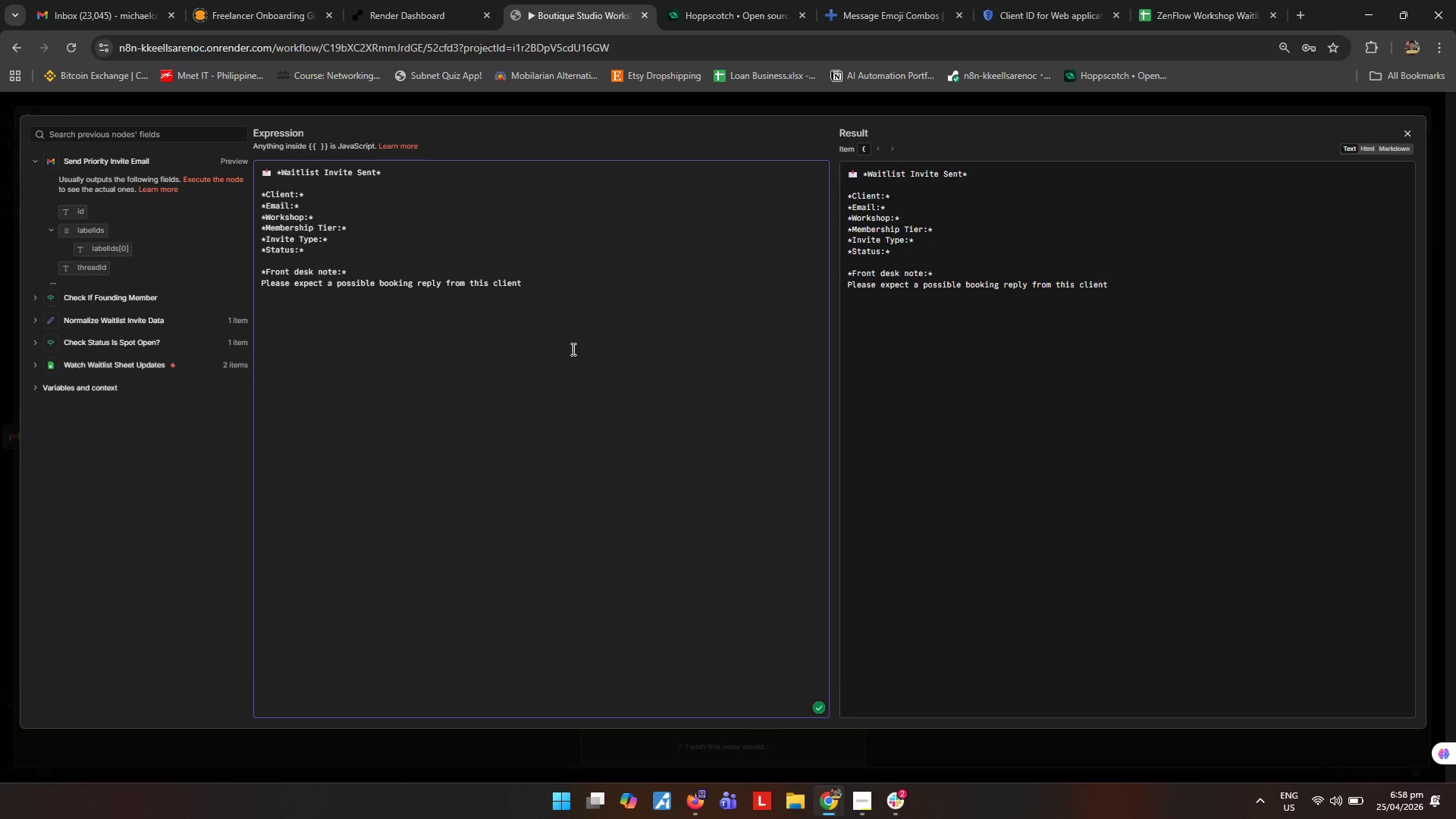 
left_click([541, 291])
 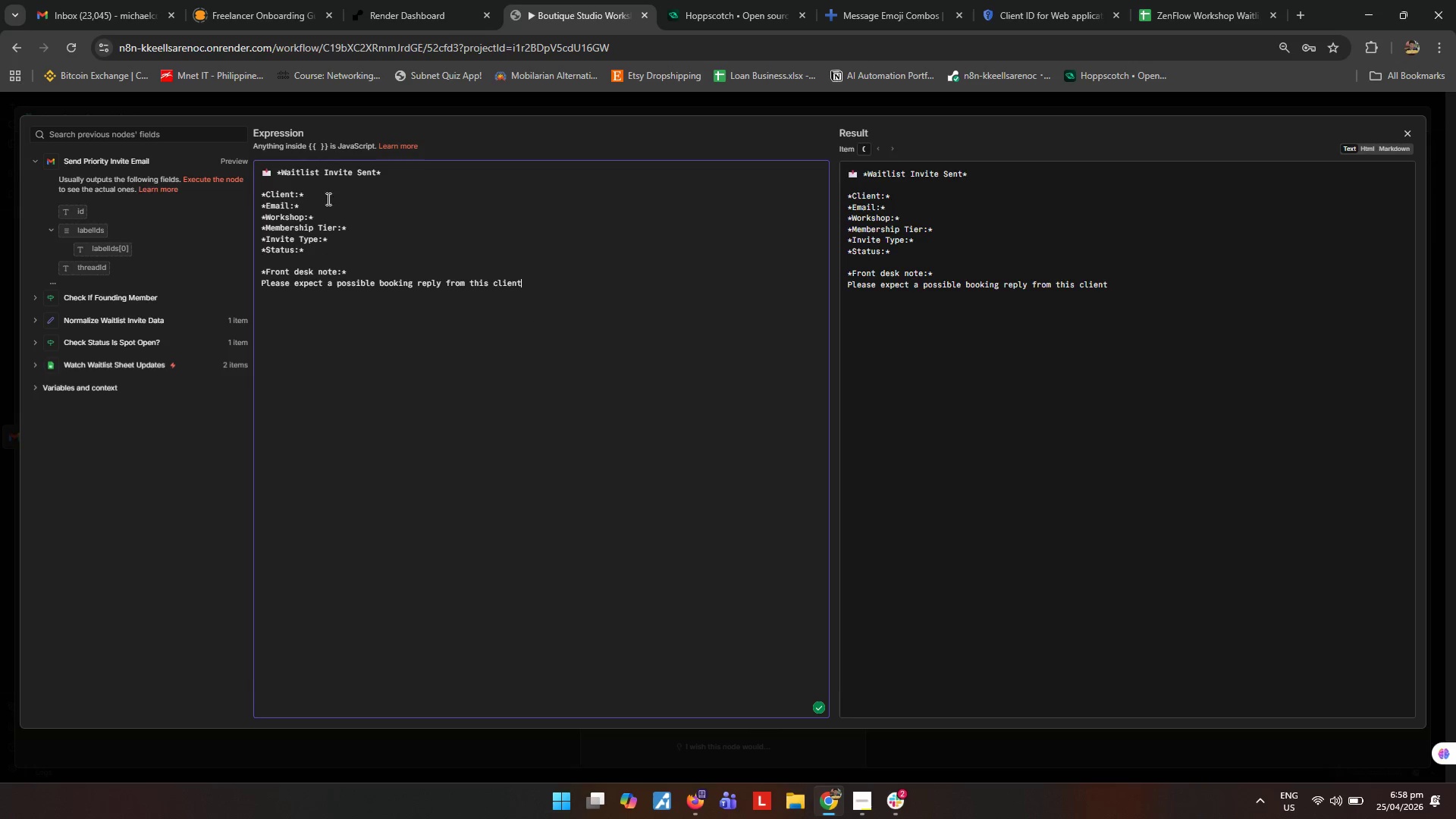 
left_click([333, 196])
 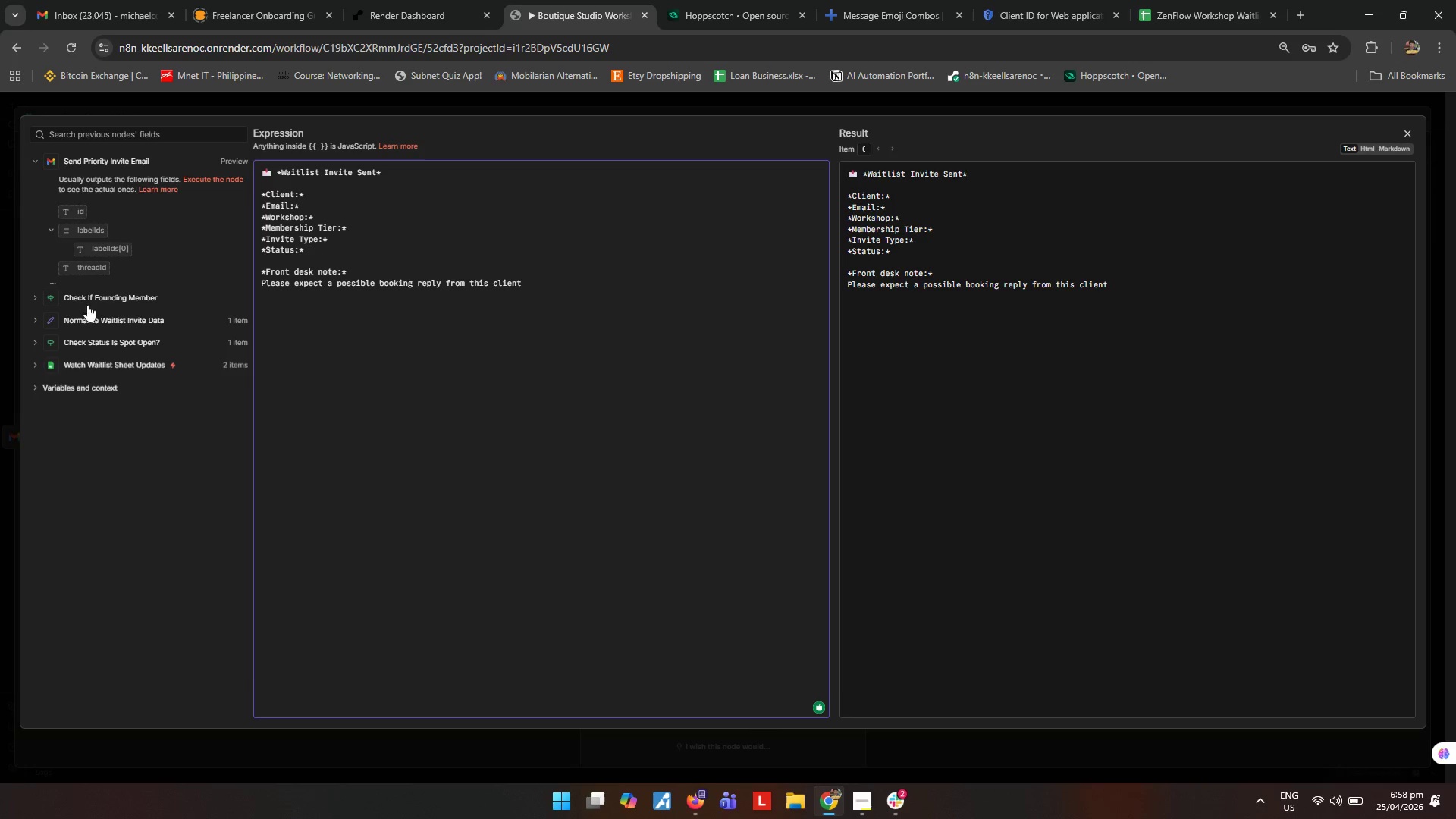 
wait(6.84)
 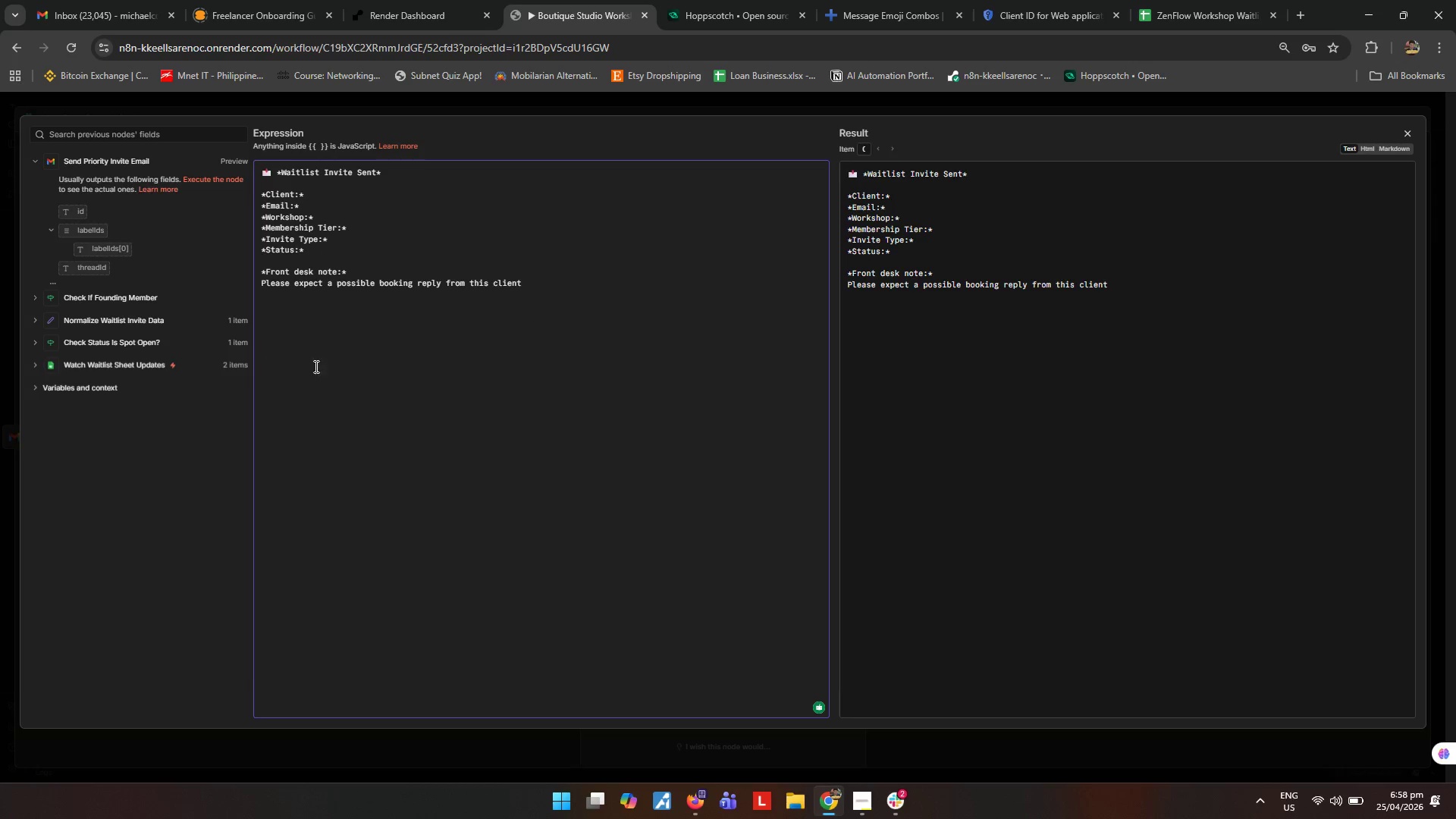 
left_click([33, 316])
 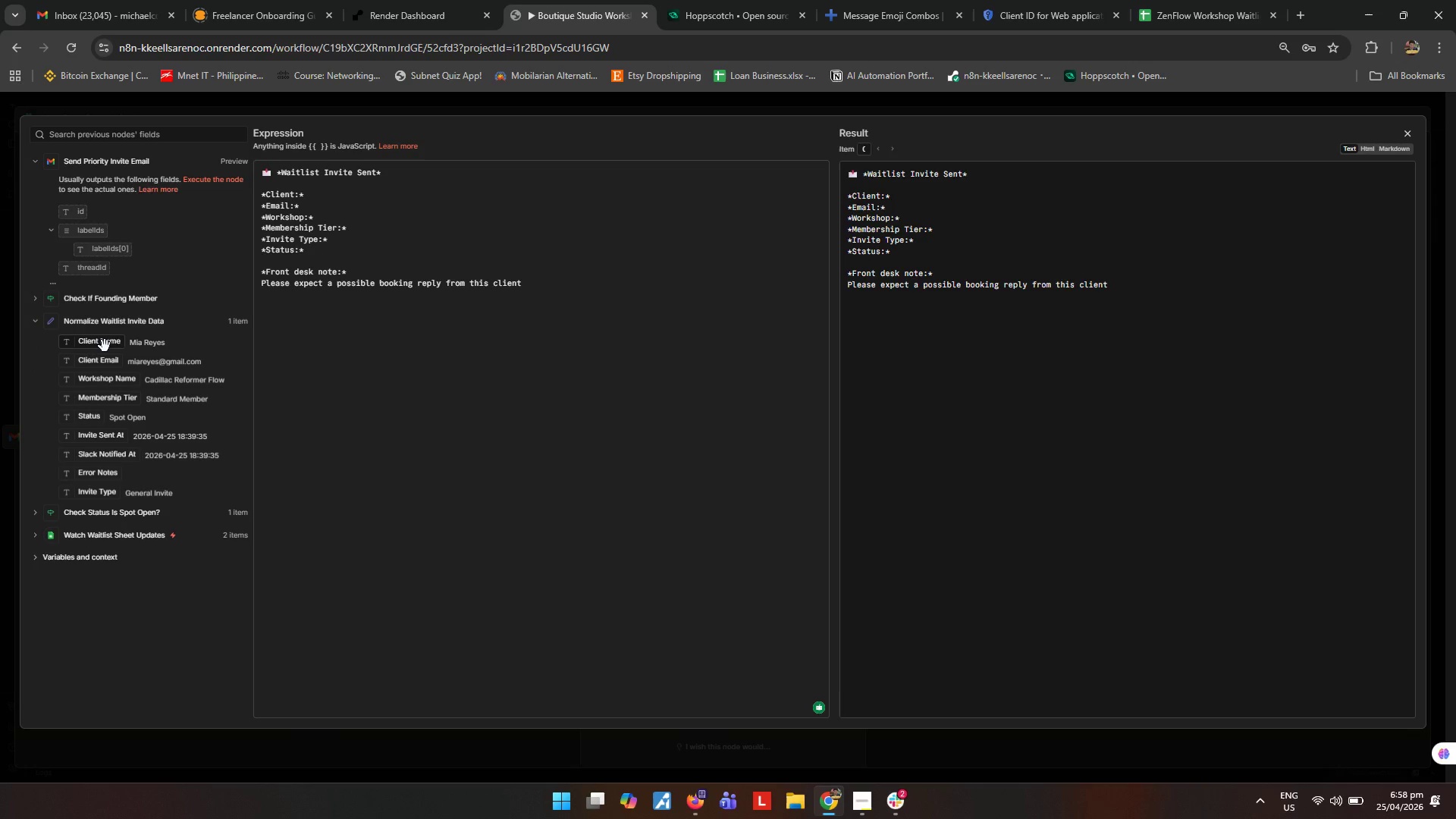 
left_click_drag(start_coordinate=[105, 346], to_coordinate=[353, 199])
 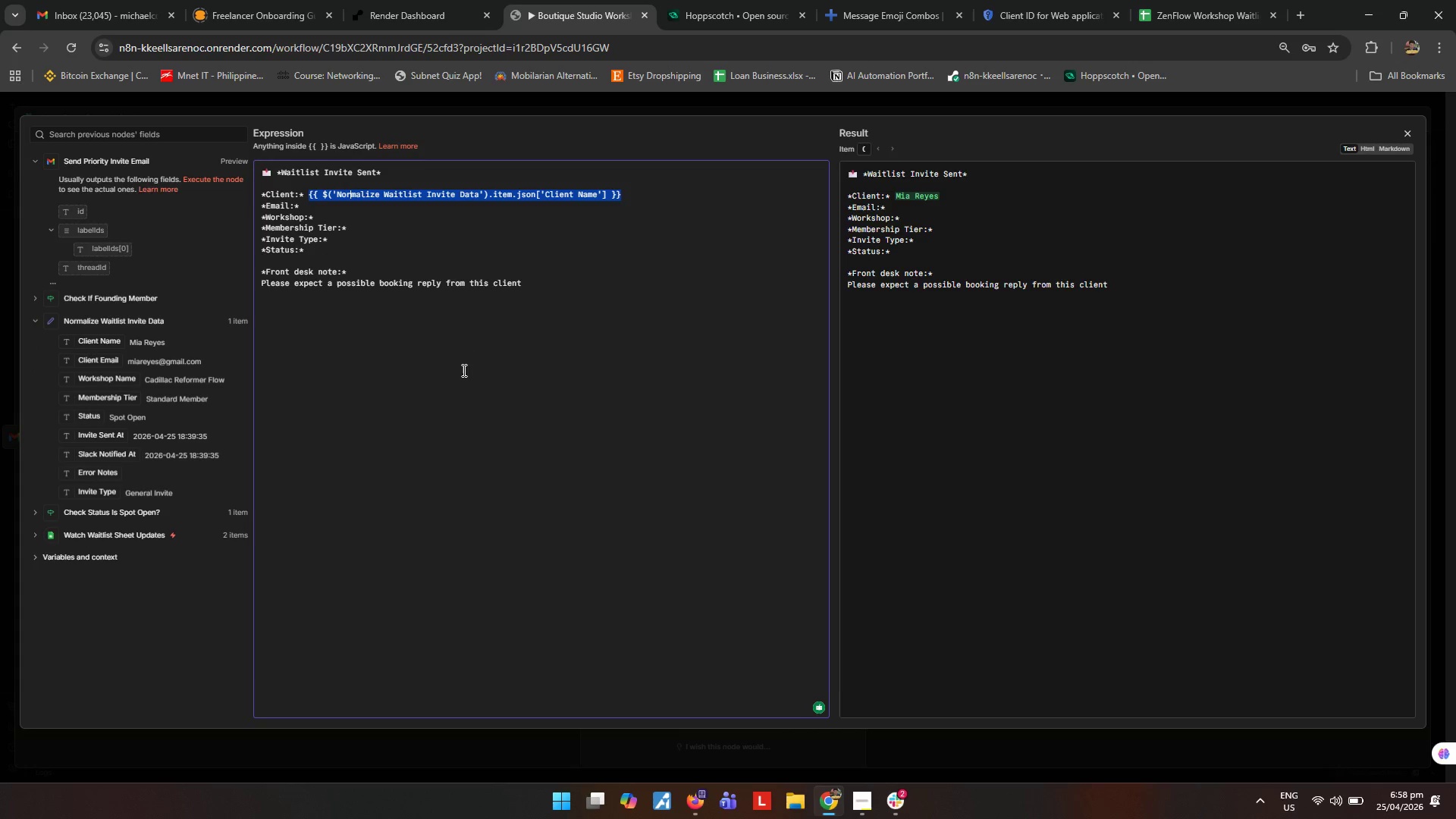 
left_click([463, 370])
 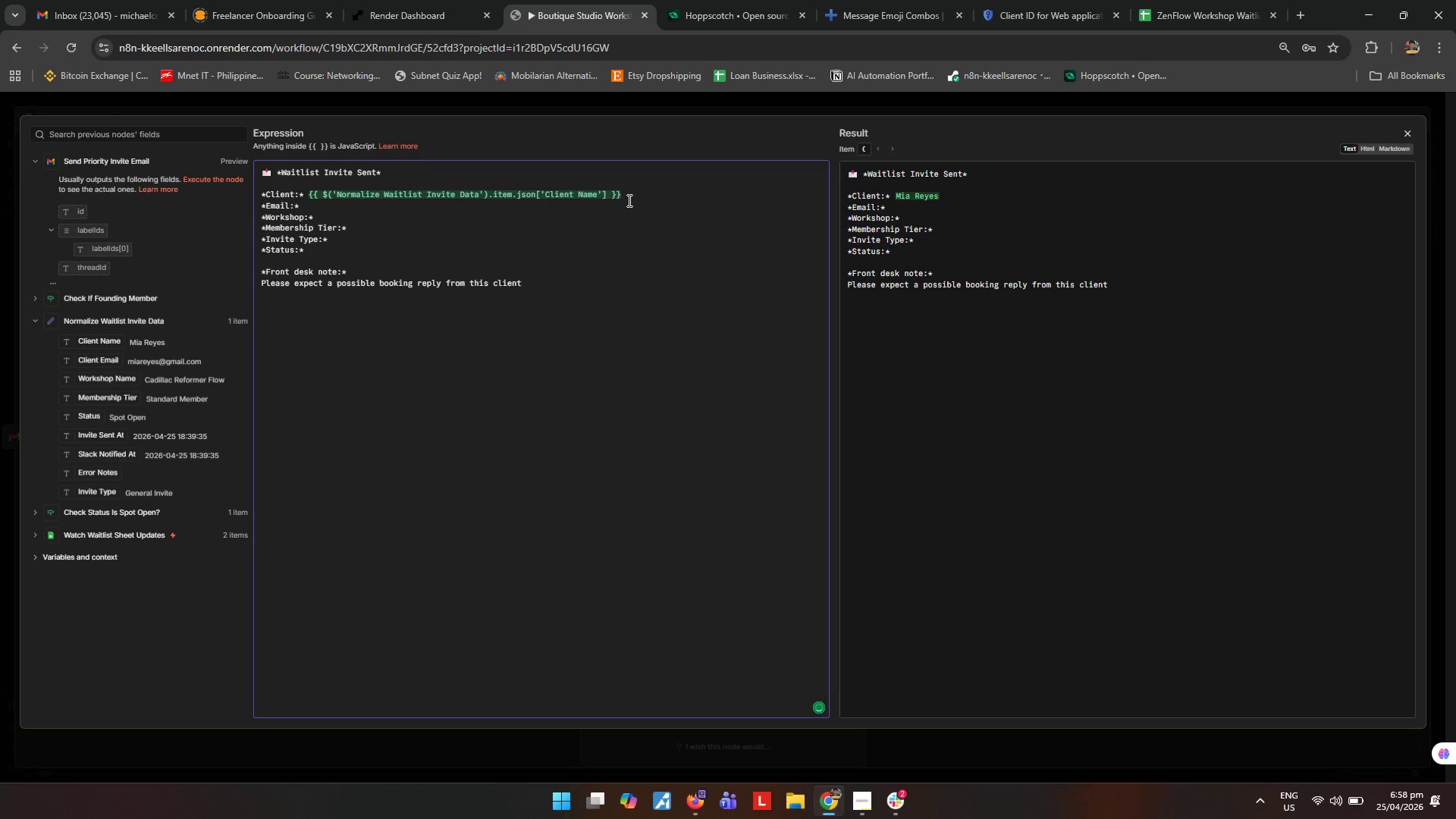 
left_click_drag(start_coordinate=[628, 199], to_coordinate=[311, 194])
 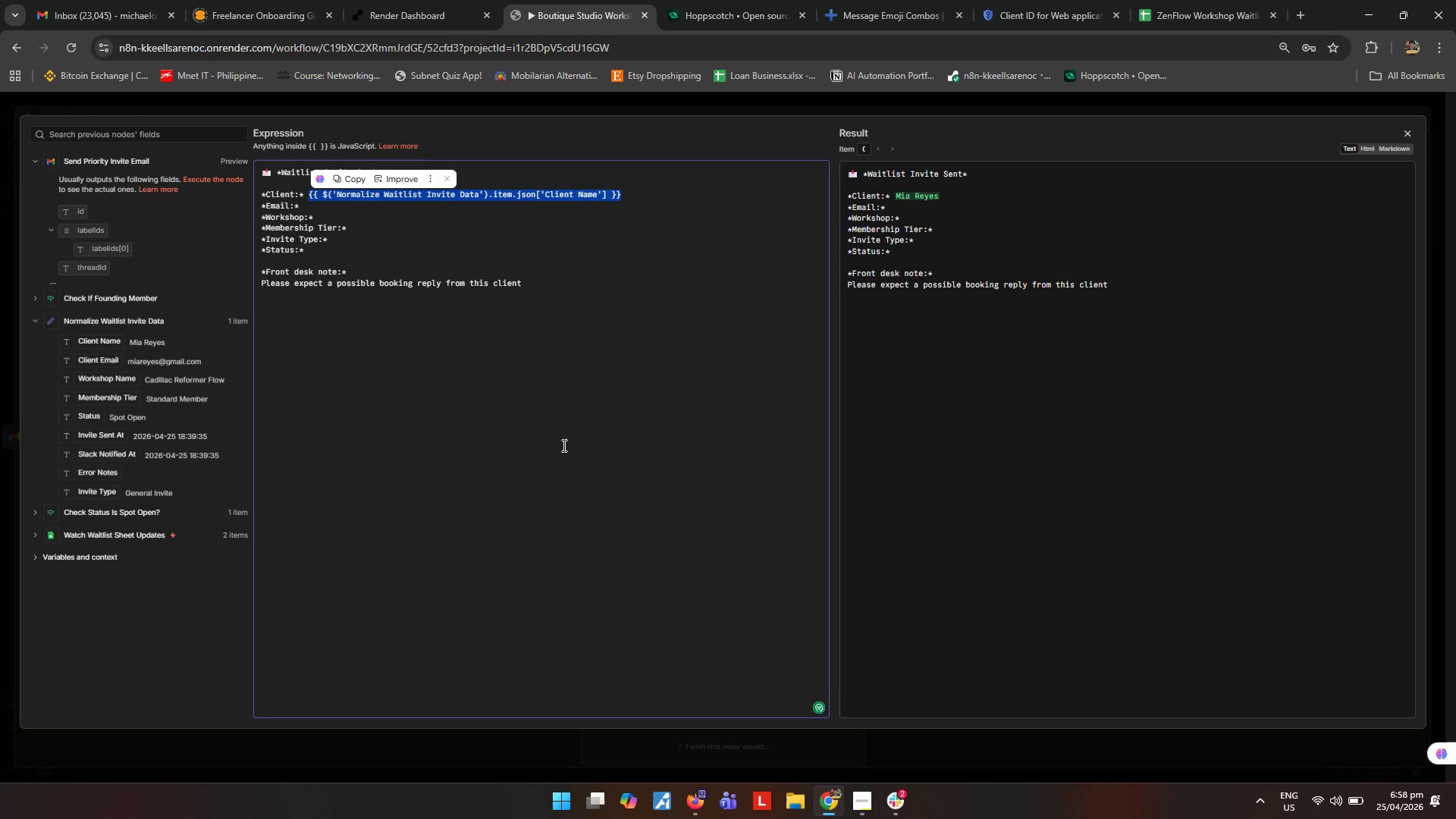 
left_click([563, 445])
 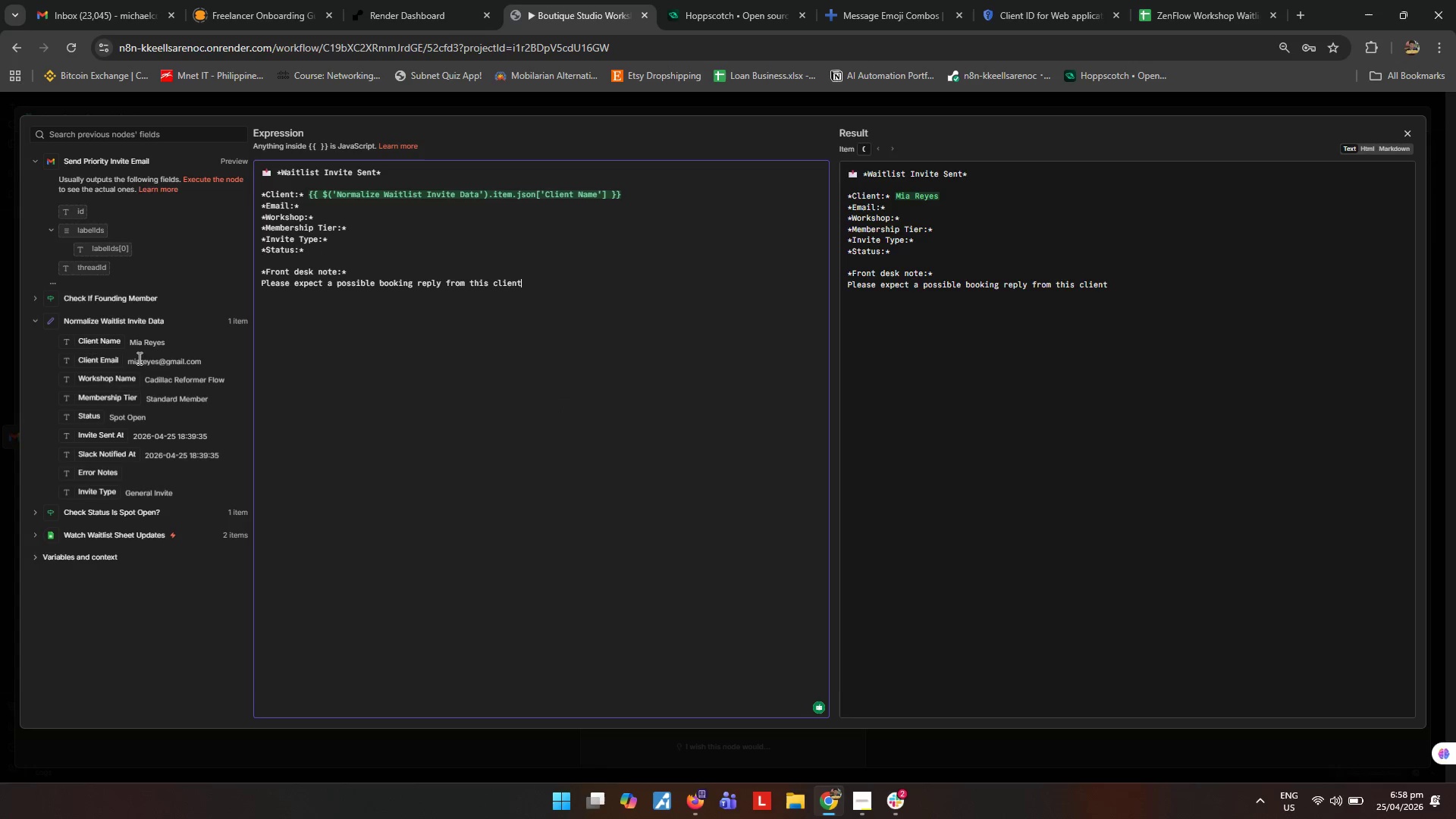 
left_click_drag(start_coordinate=[108, 361], to_coordinate=[399, 210])
 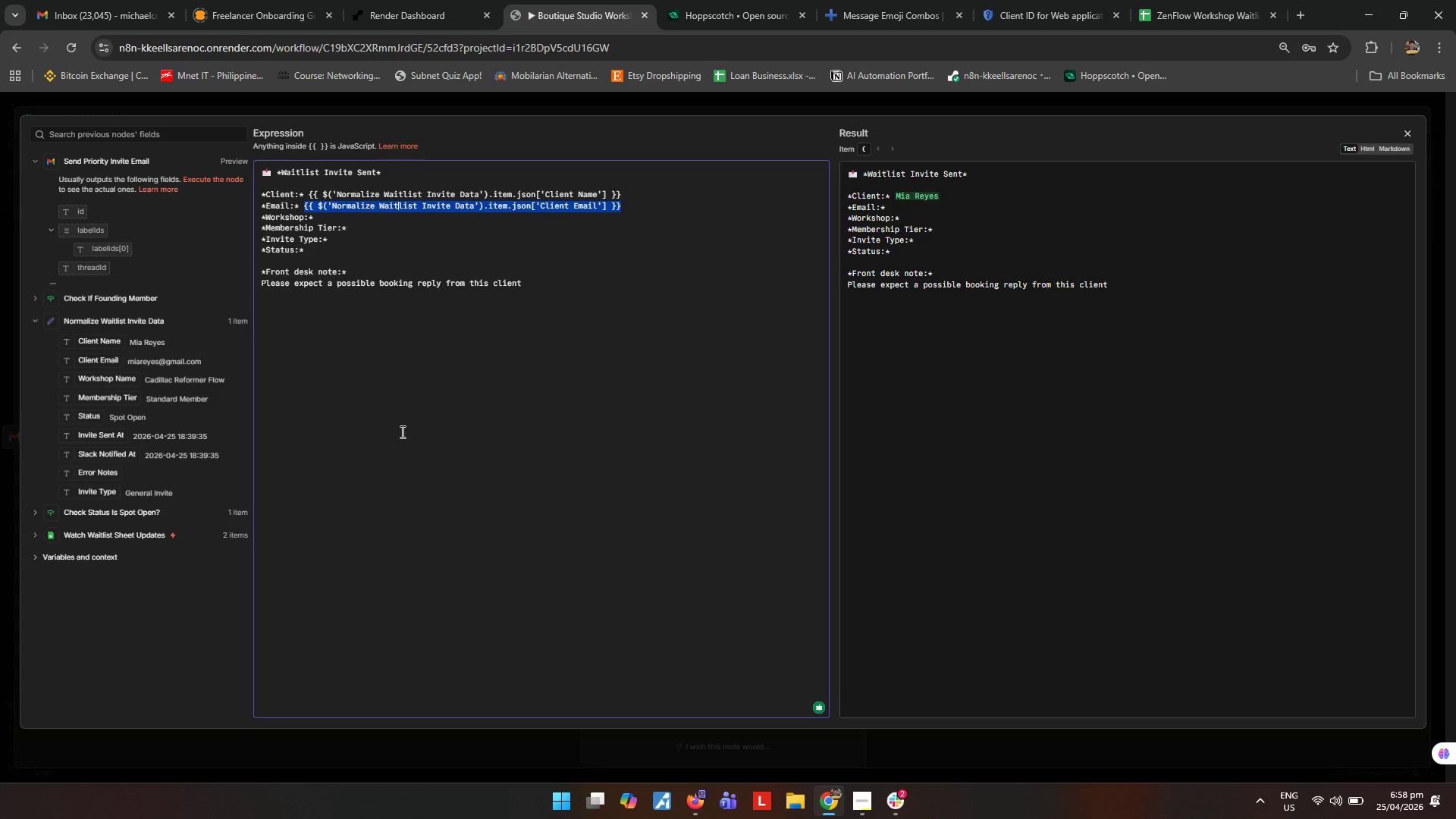 
left_click([401, 431])
 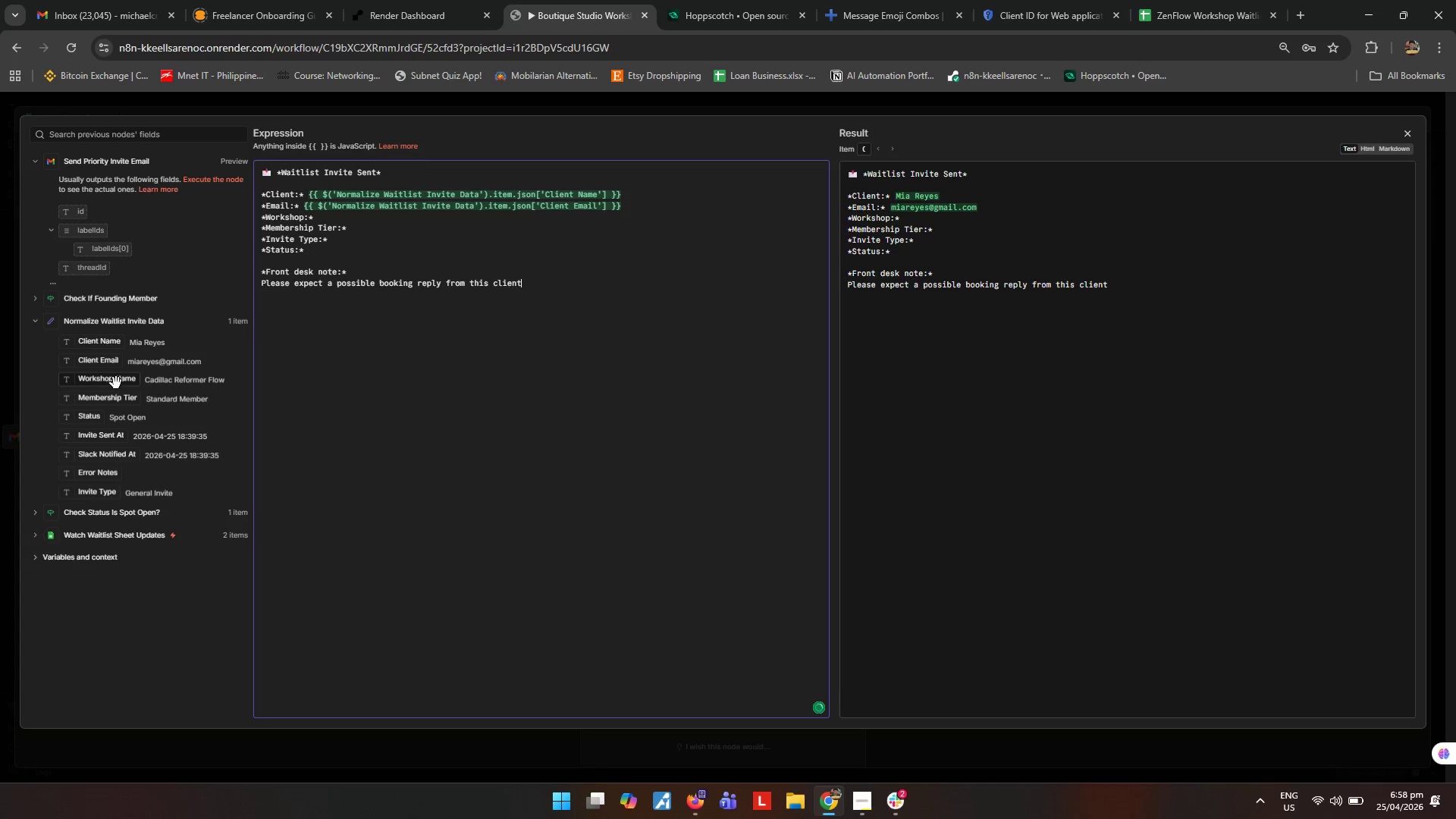 
left_click_drag(start_coordinate=[115, 383], to_coordinate=[439, 220])
 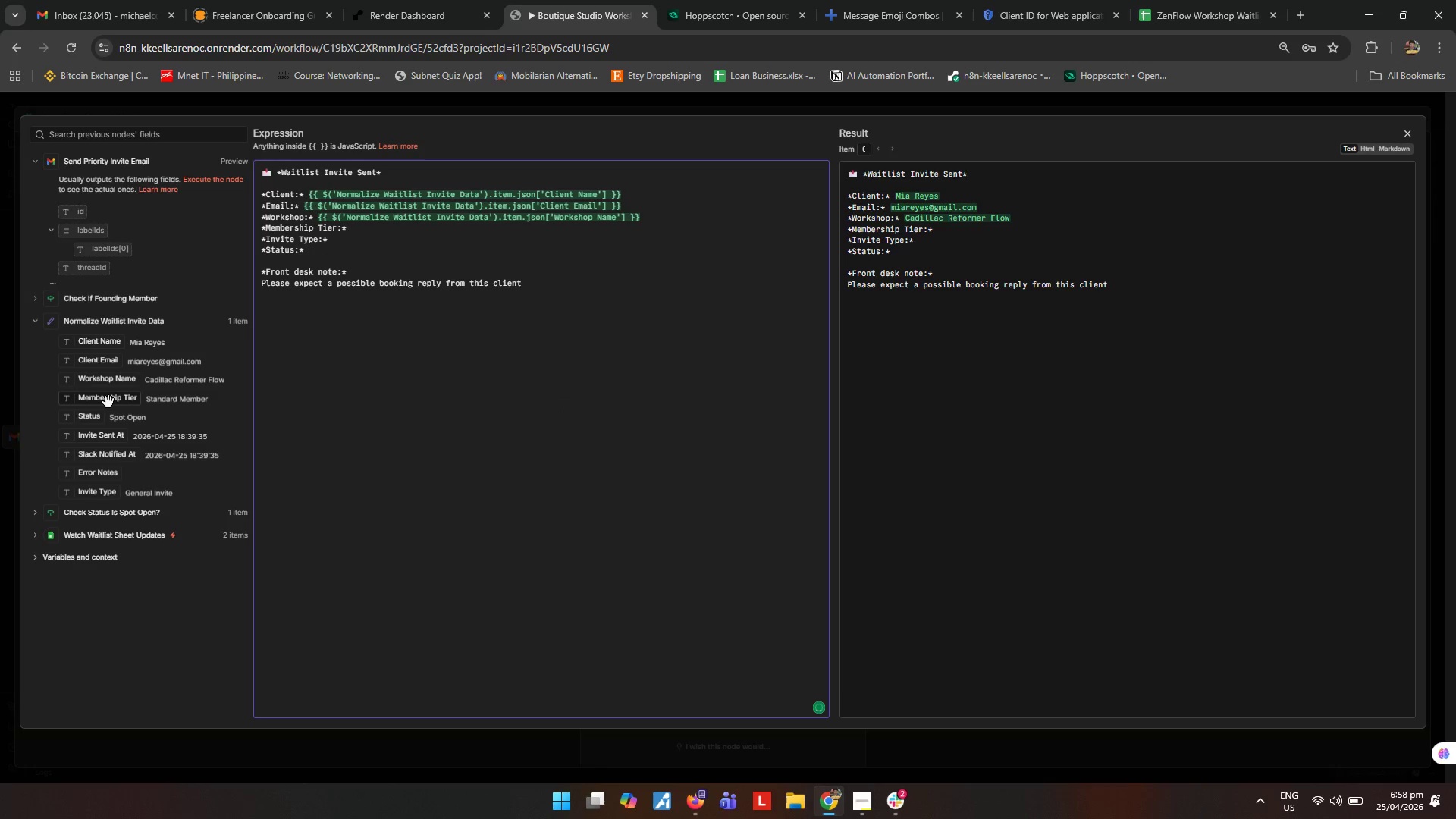 
left_click_drag(start_coordinate=[108, 400], to_coordinate=[475, 234])
 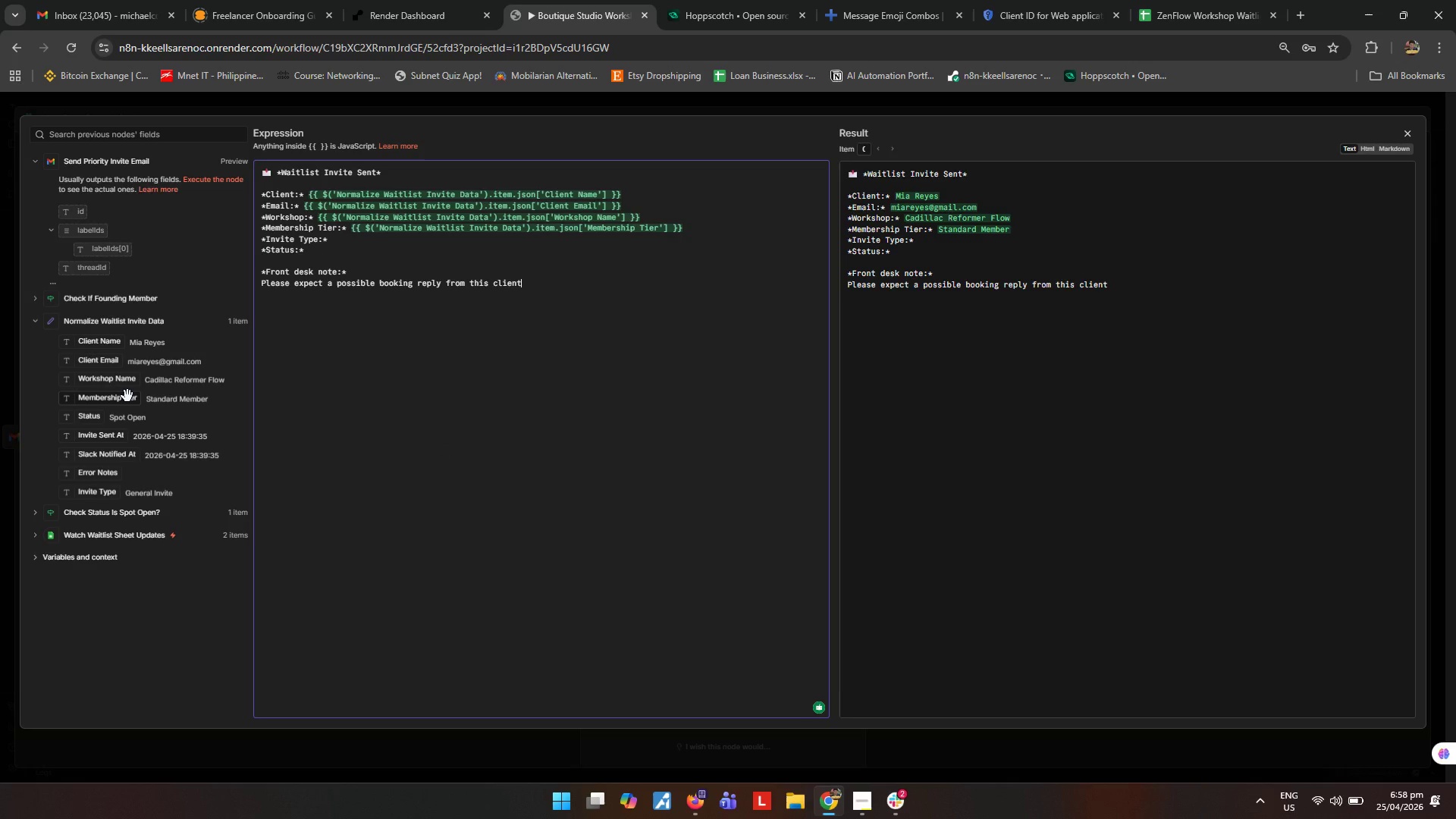 
wait(9.78)
 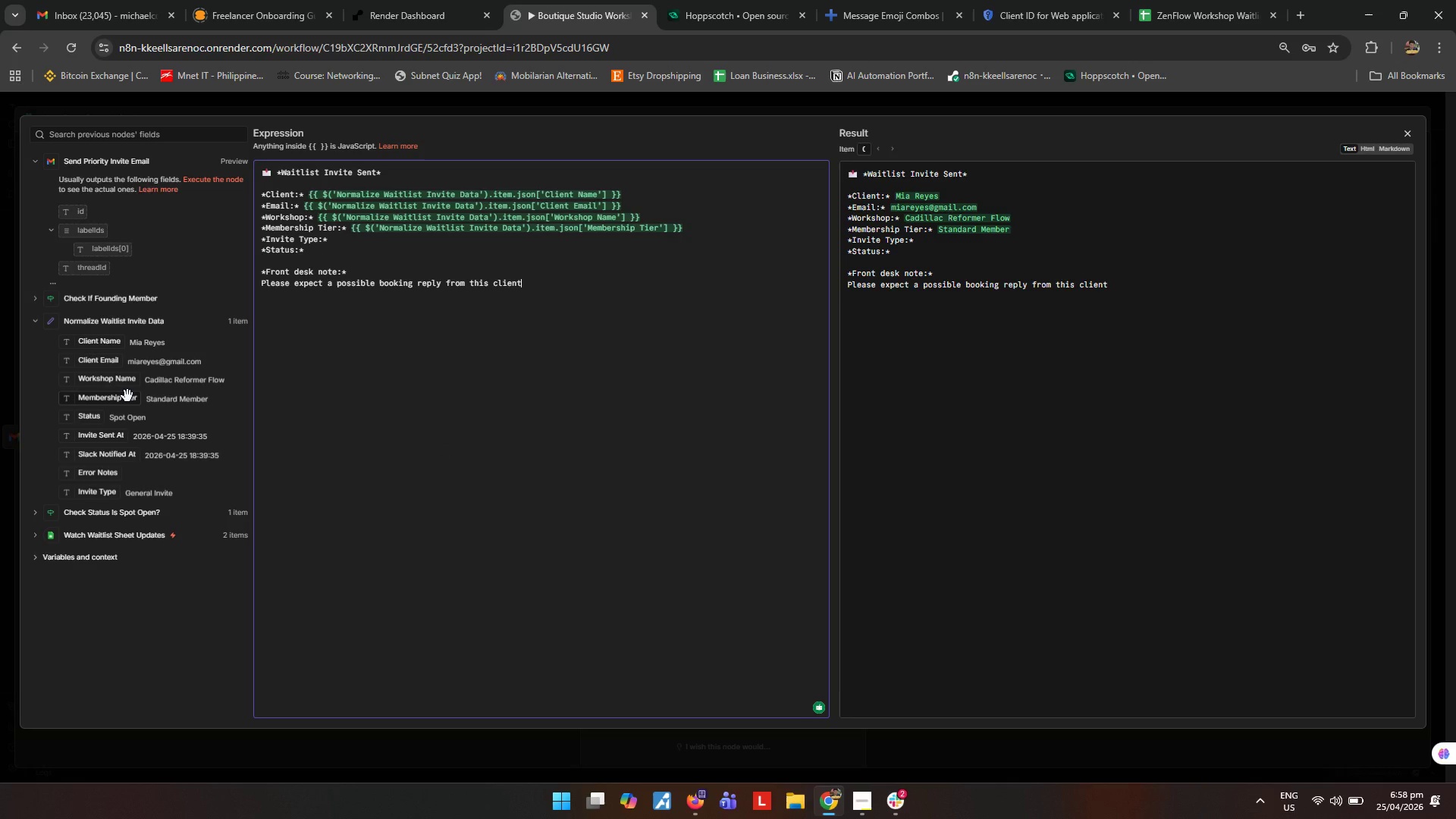 
left_click_drag(start_coordinate=[93, 497], to_coordinate=[425, 244])
 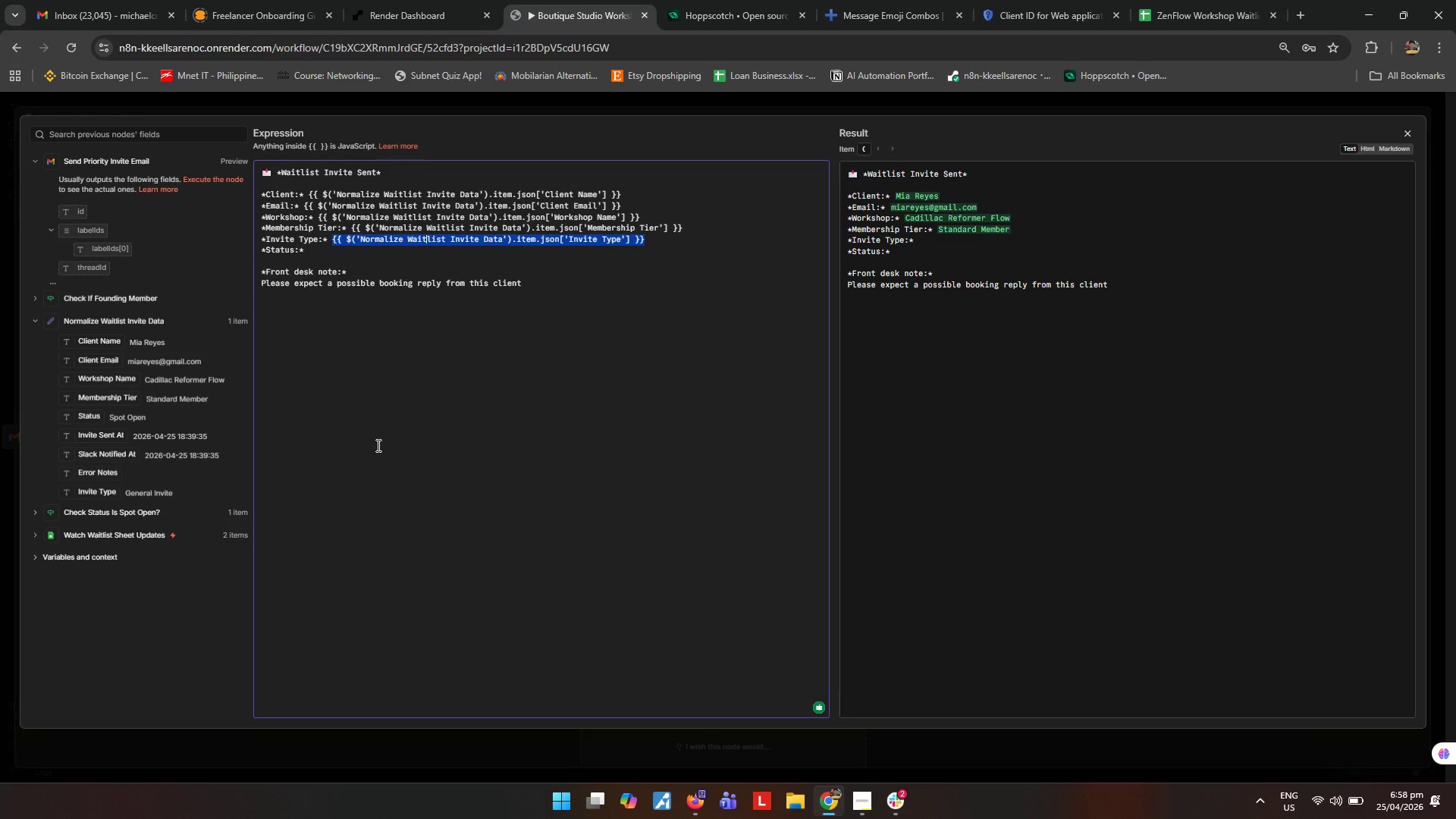 
left_click([377, 445])
 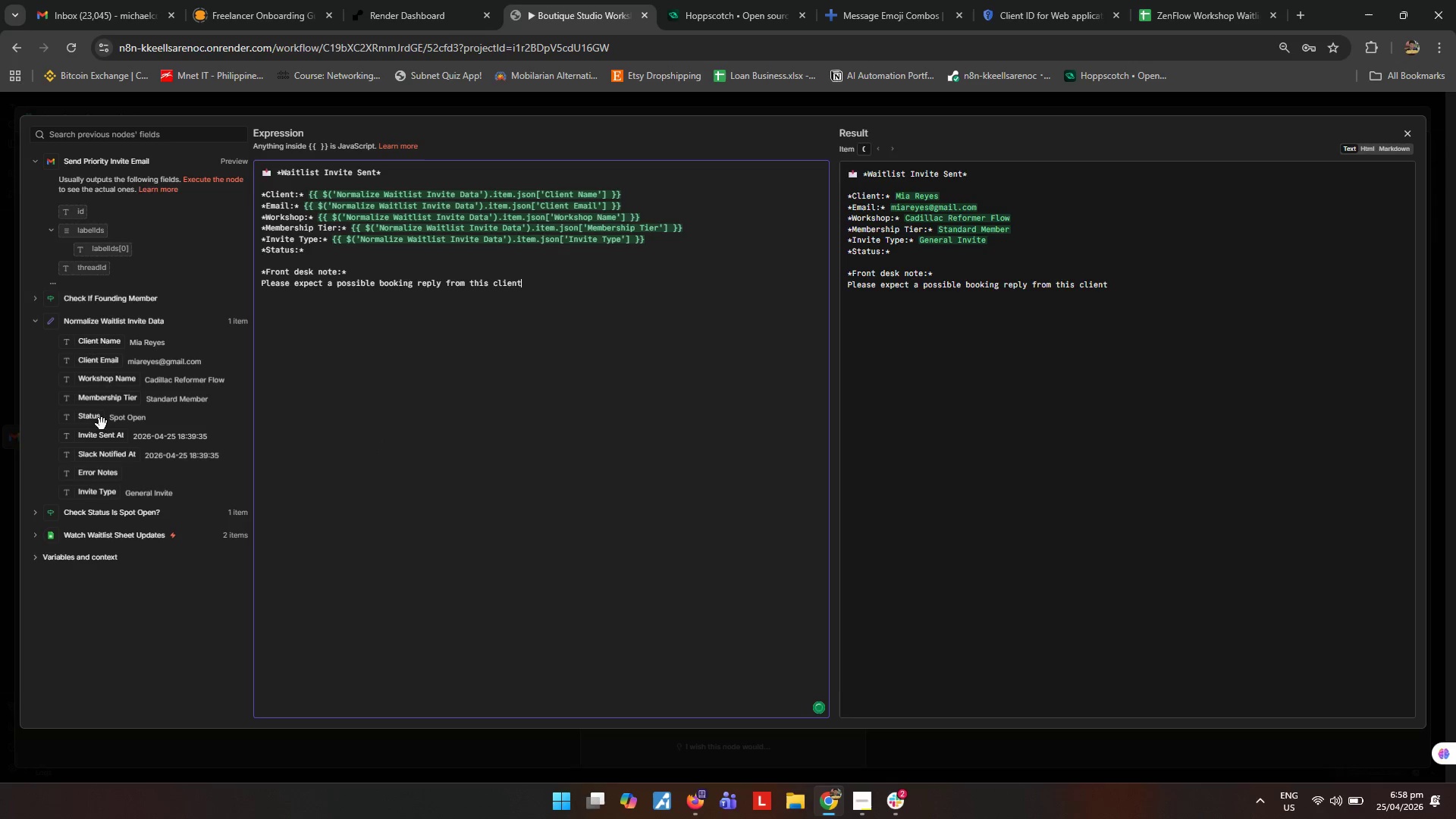 
left_click_drag(start_coordinate=[96, 422], to_coordinate=[420, 249])
 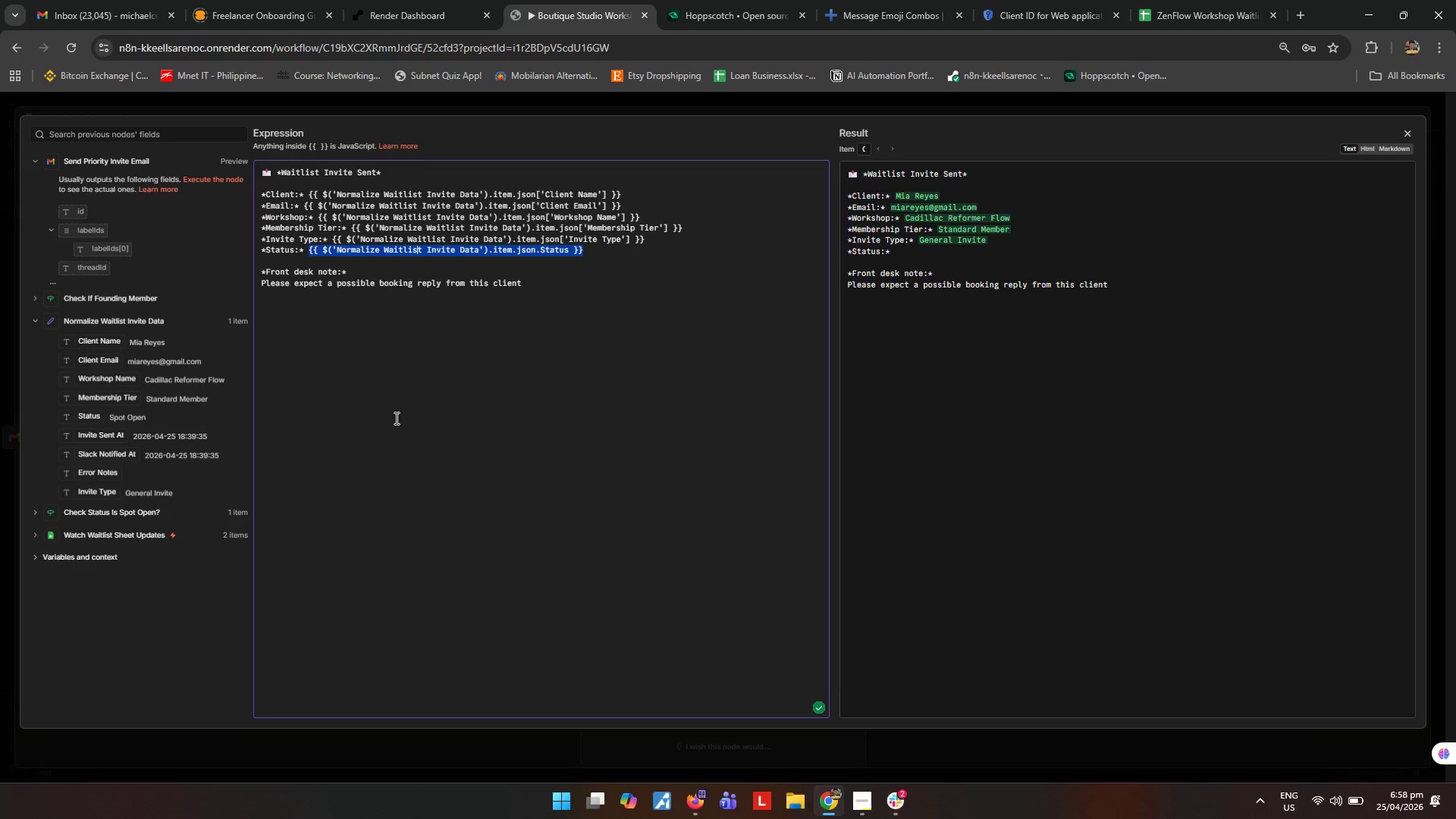 
left_click([395, 418])
 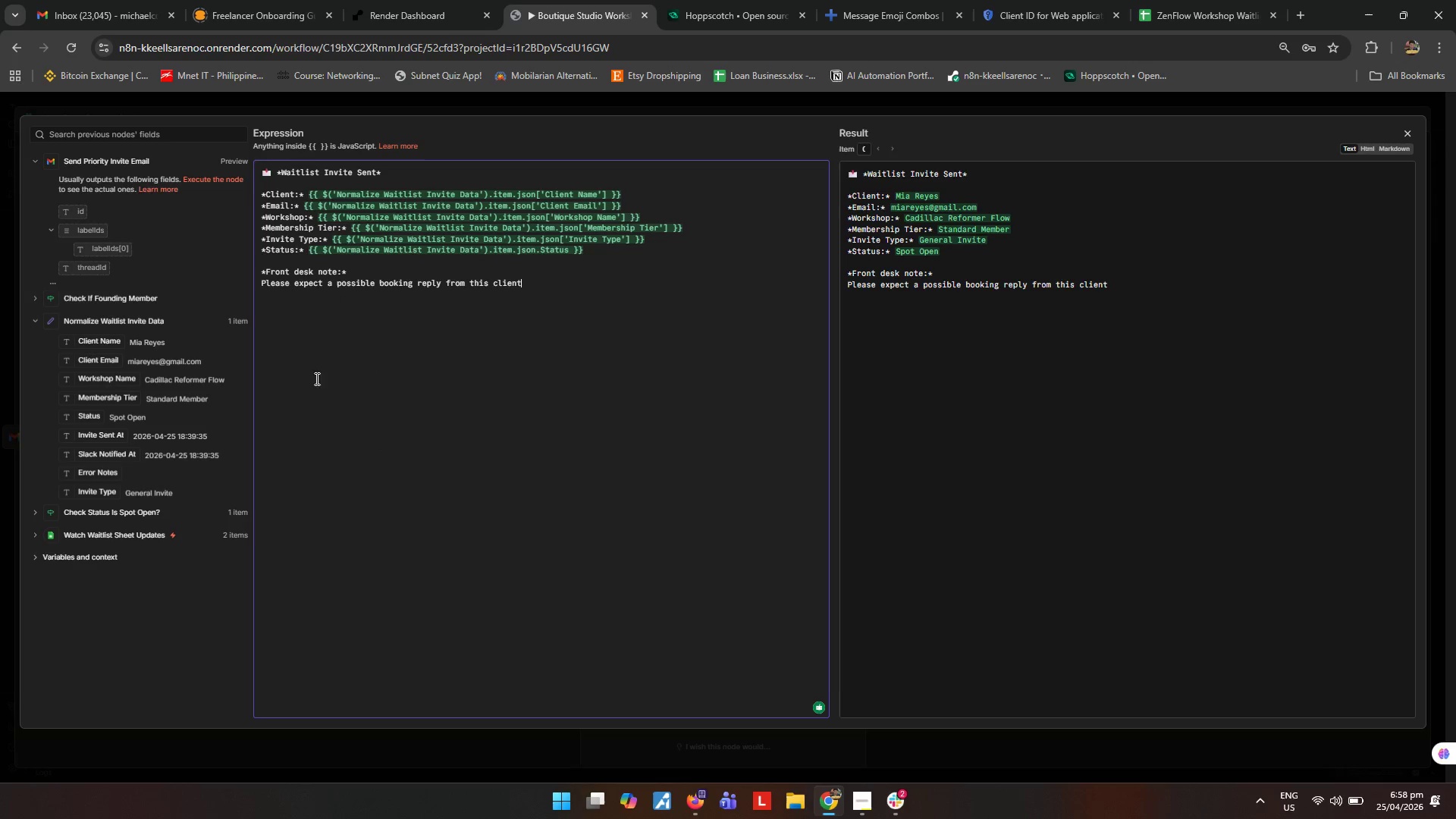 
wait(7.45)
 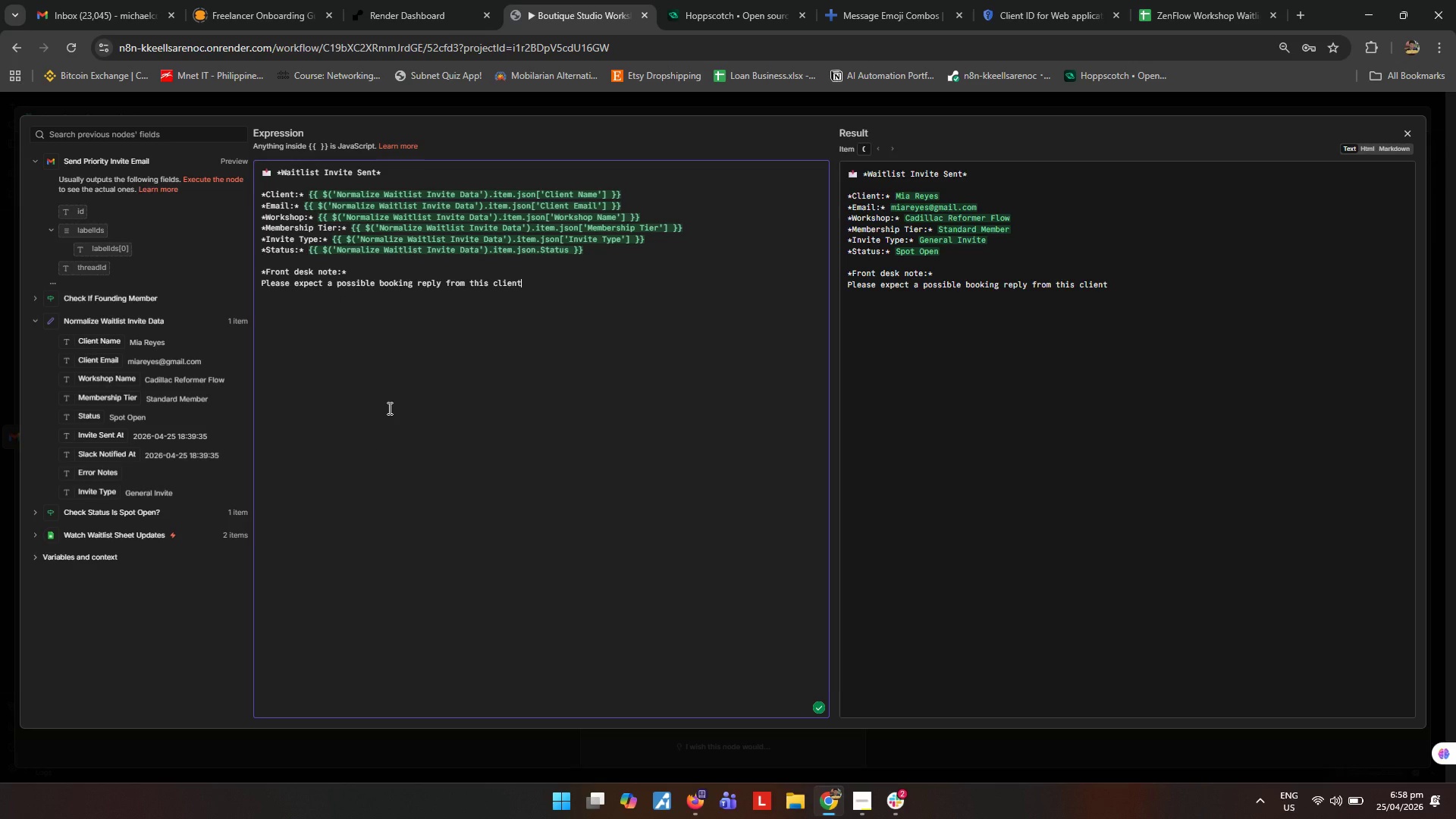 
left_click_drag(start_coordinate=[601, 246], to_coordinate=[310, 254])
 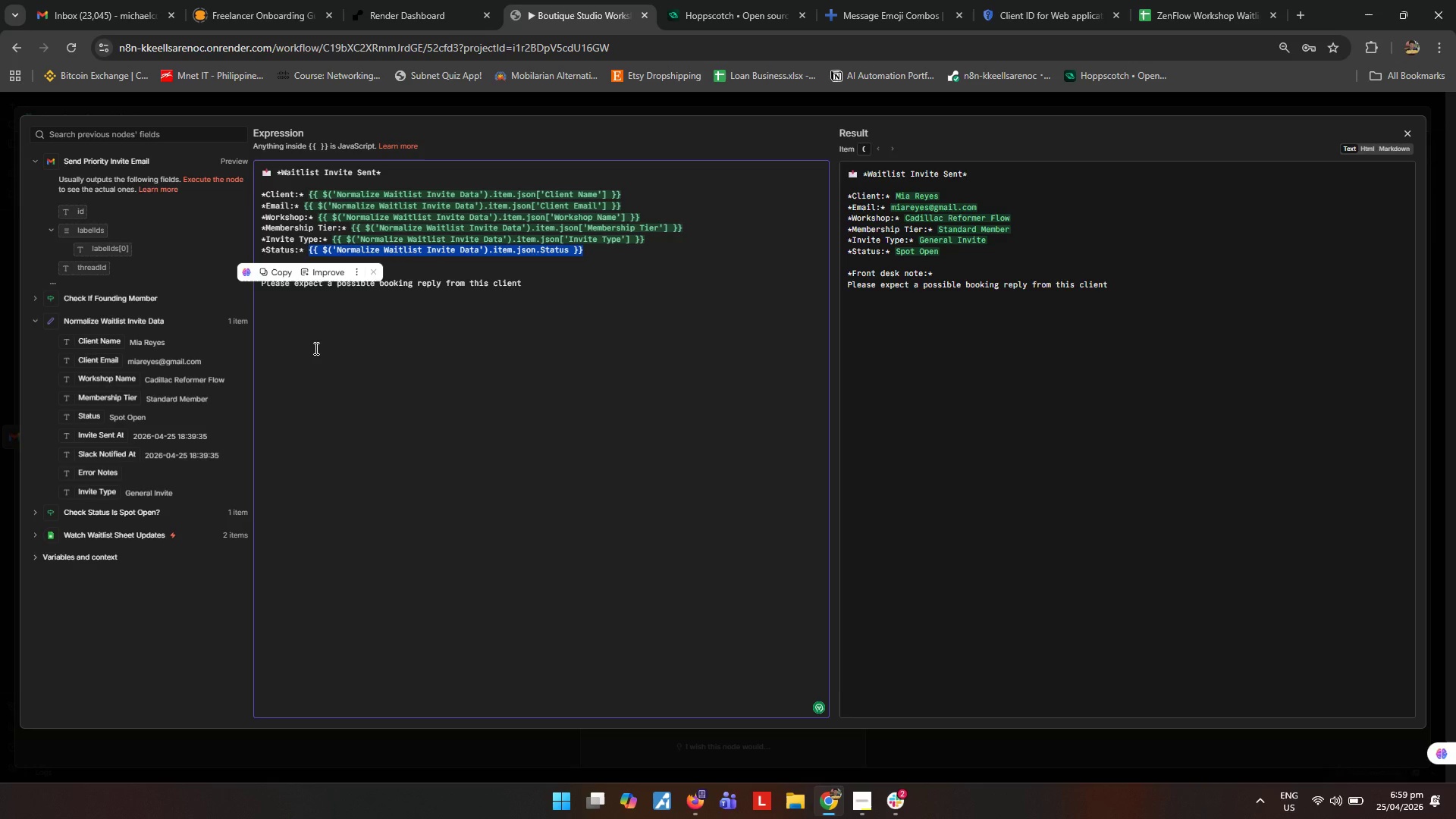 
type(Invite )
 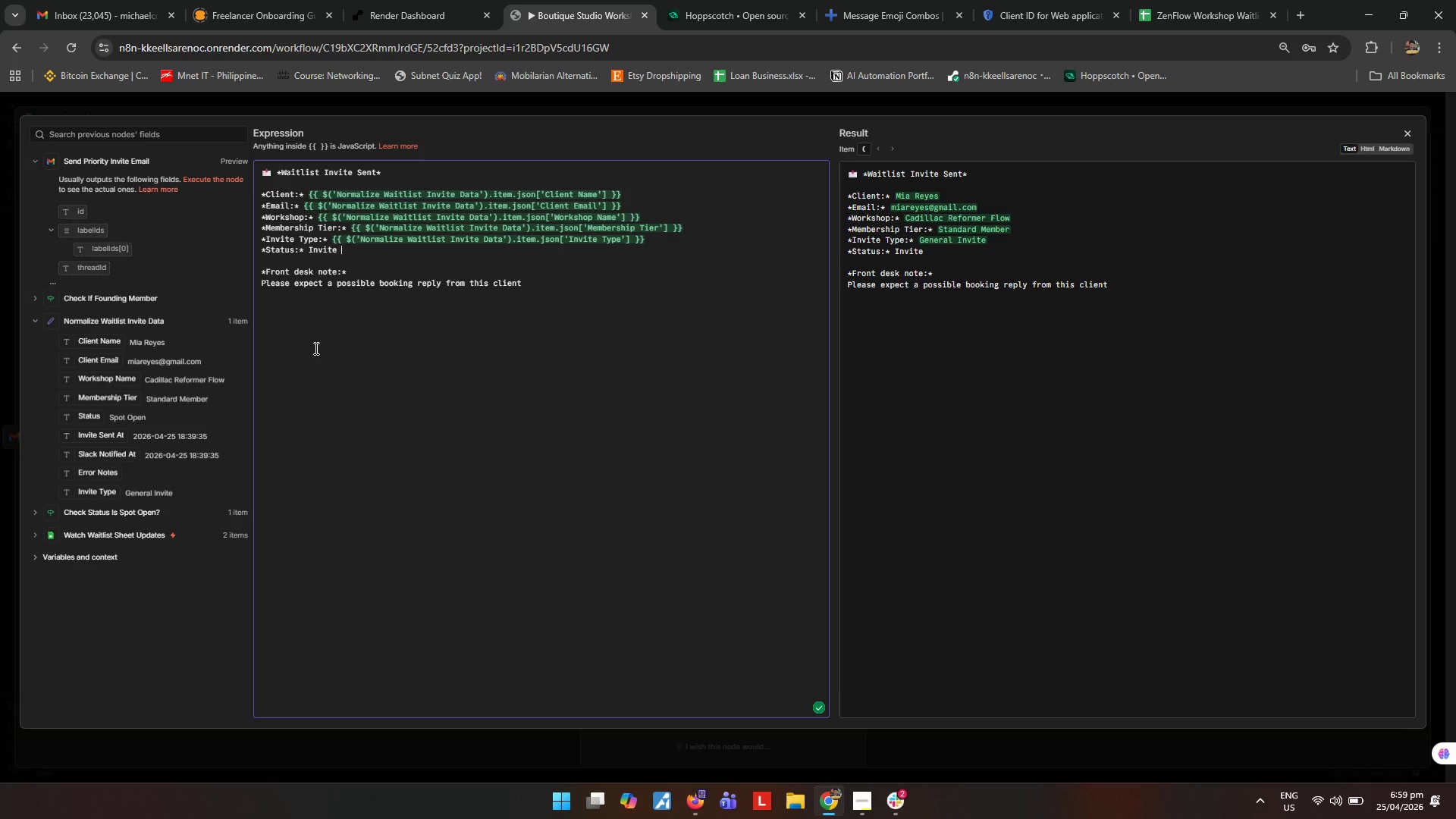 
wait(8.3)
 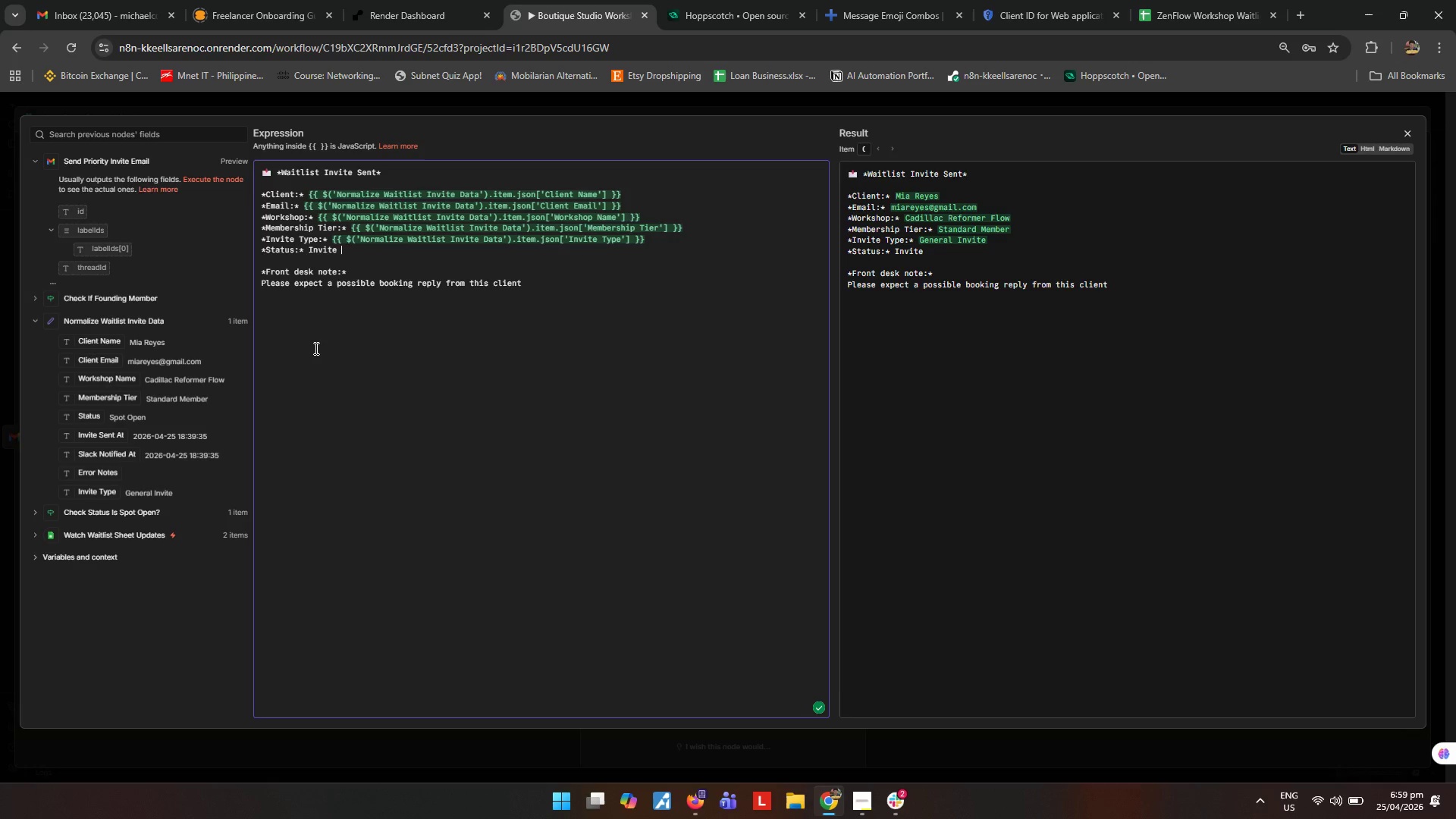 
type(issued)
 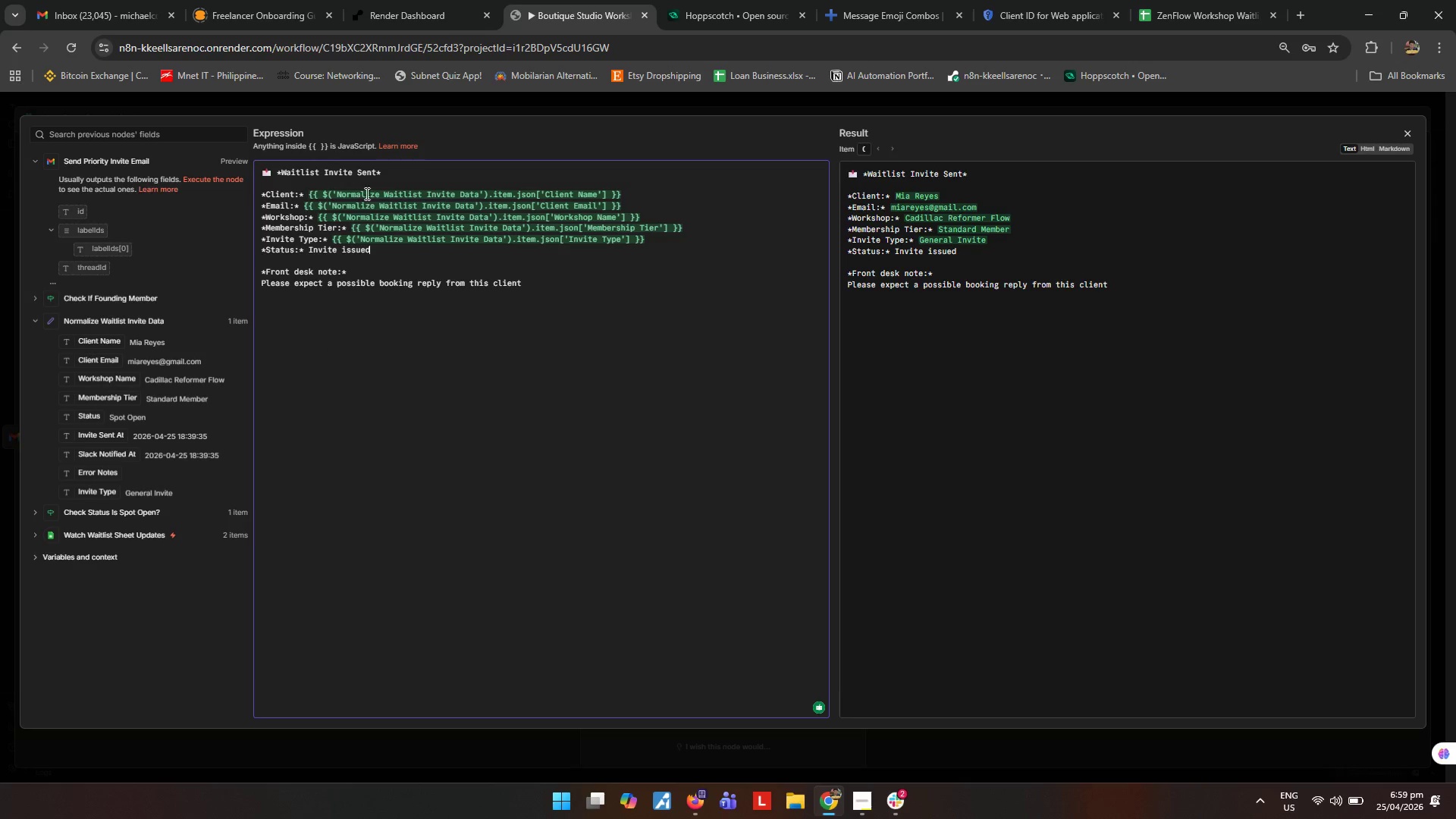 
wait(11.61)
 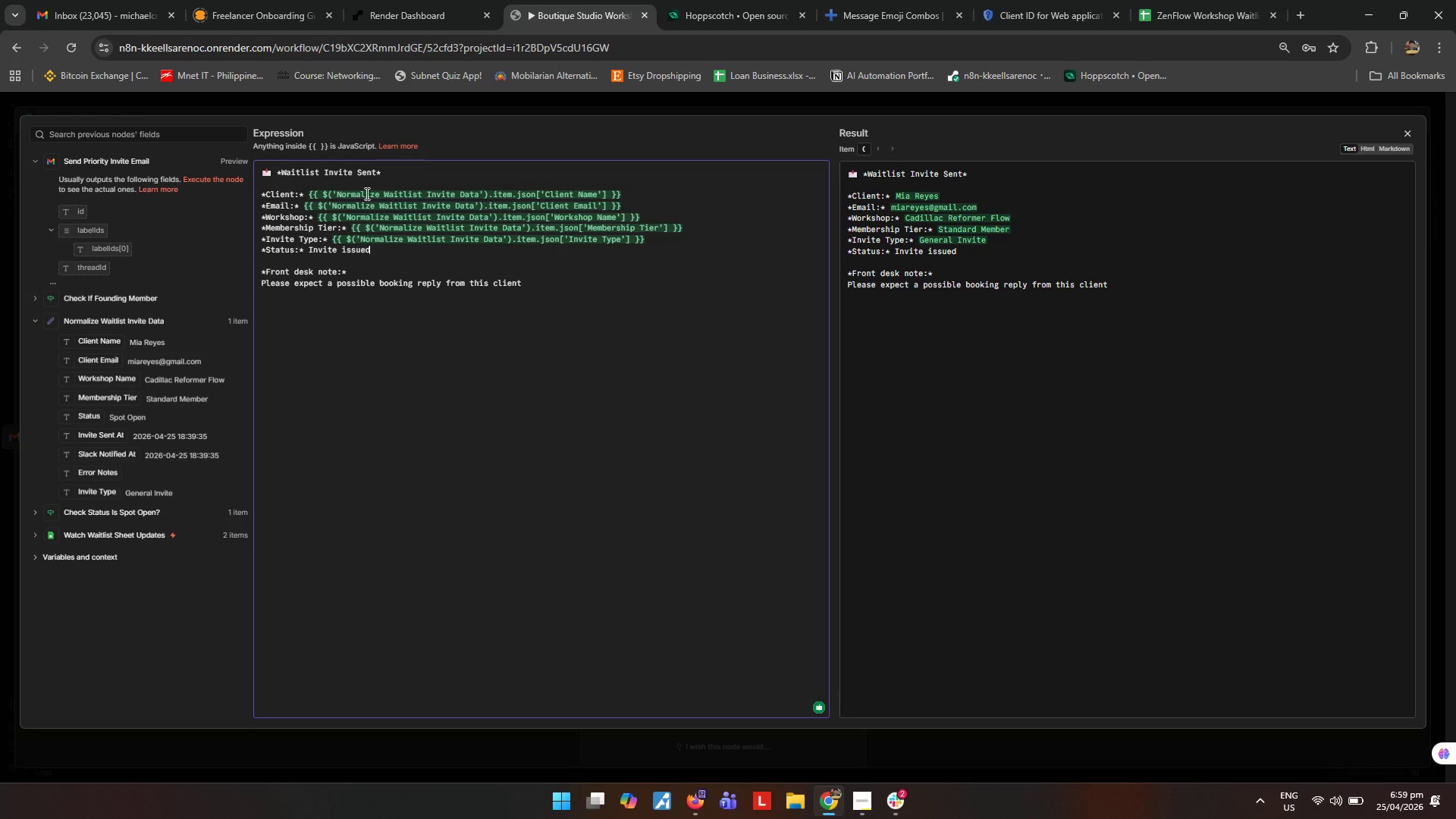 
left_click_drag(start_coordinate=[517, 192], to_coordinate=[329, 195])
 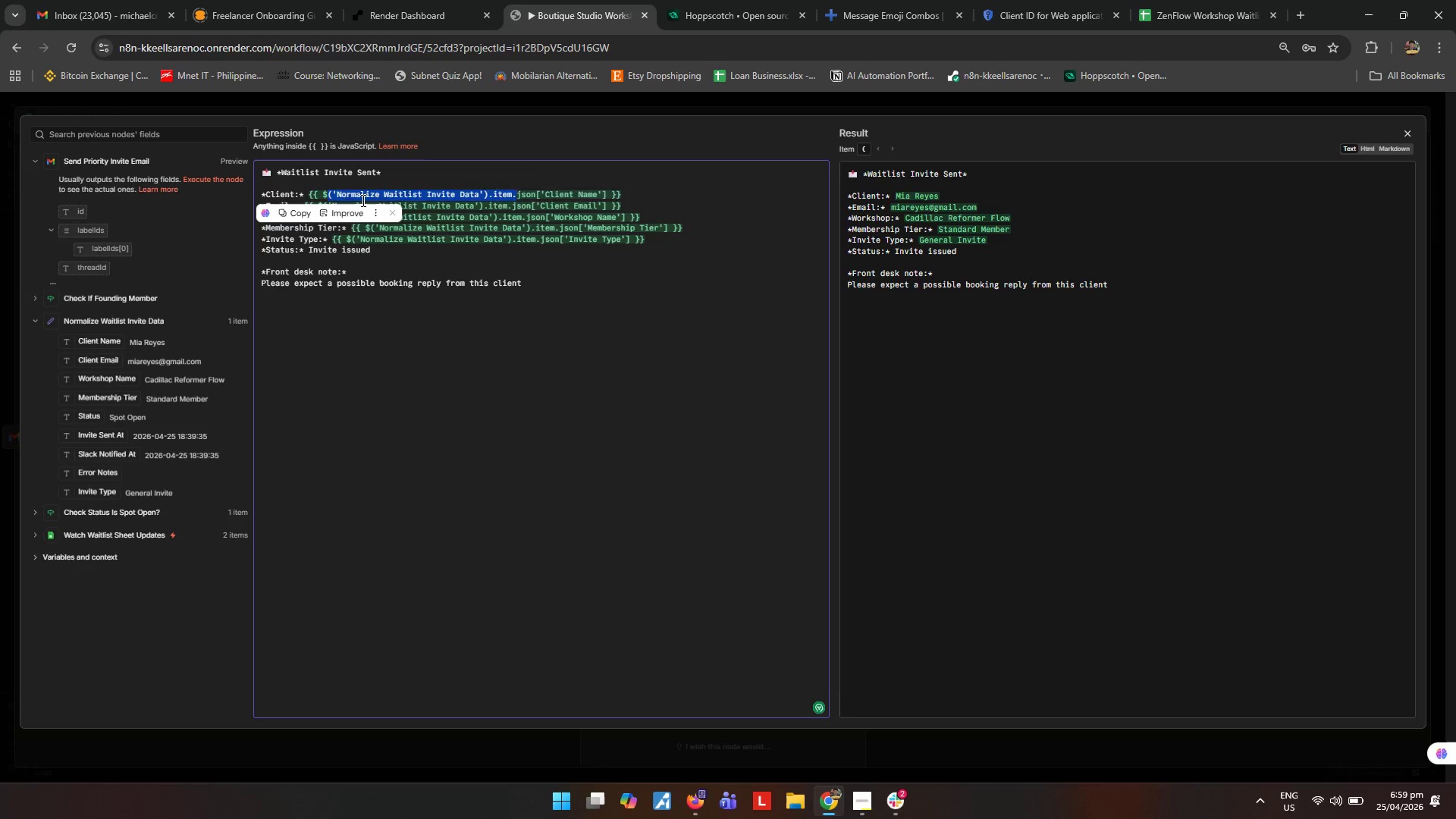 
key(Backspace)
 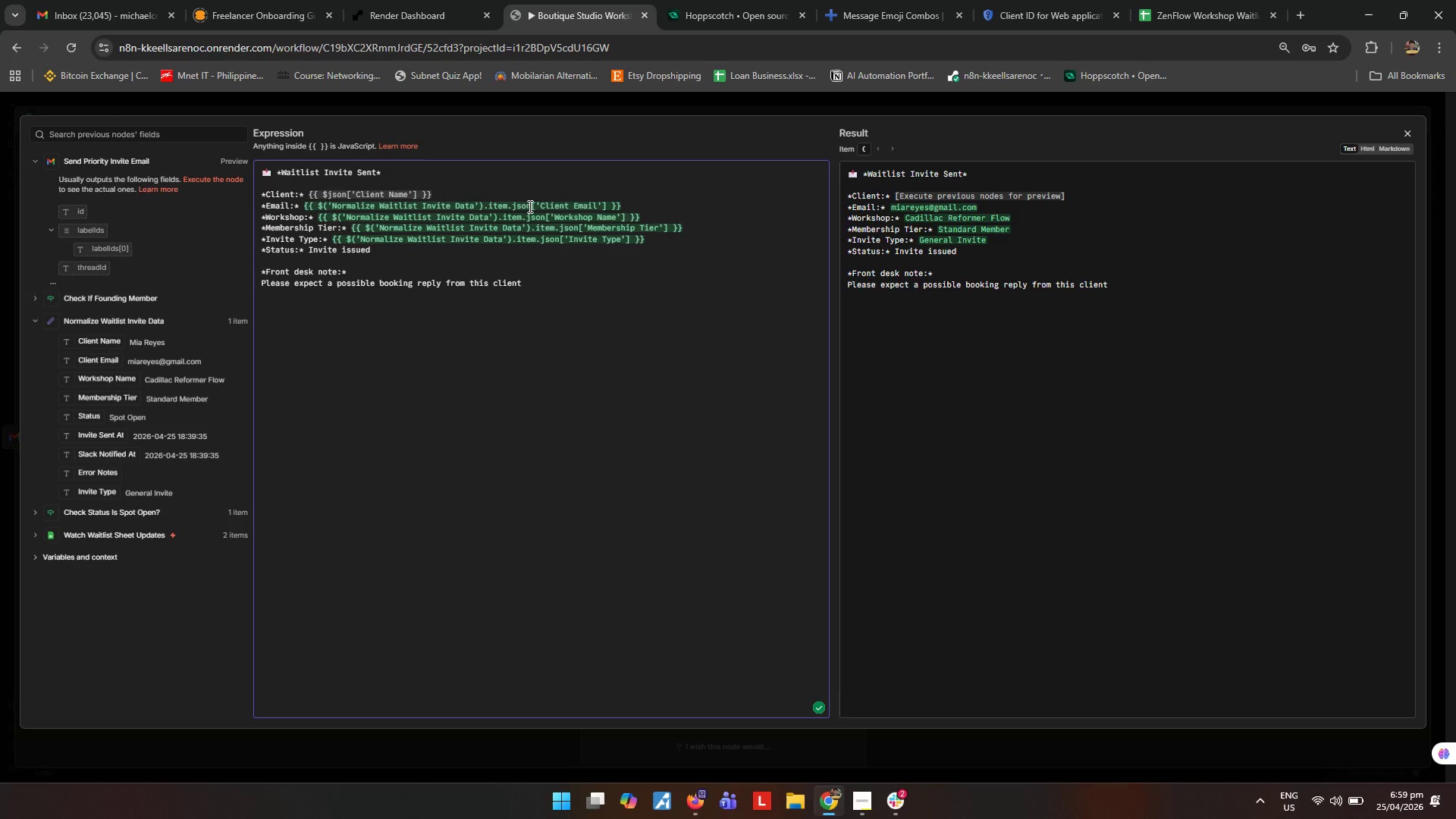 
left_click_drag(start_coordinate=[513, 208], to_coordinate=[322, 207])
 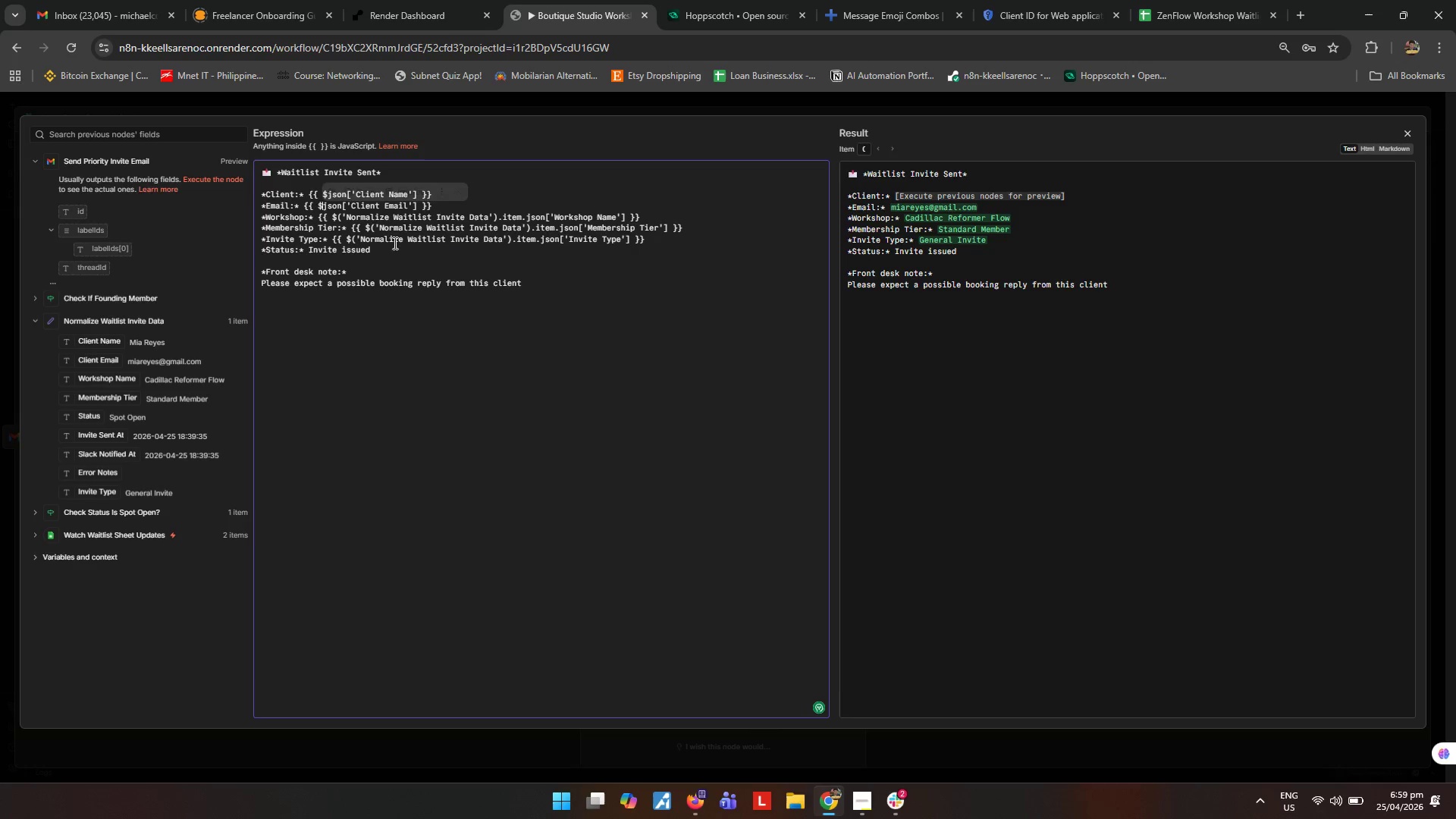 
key(Backspace)
 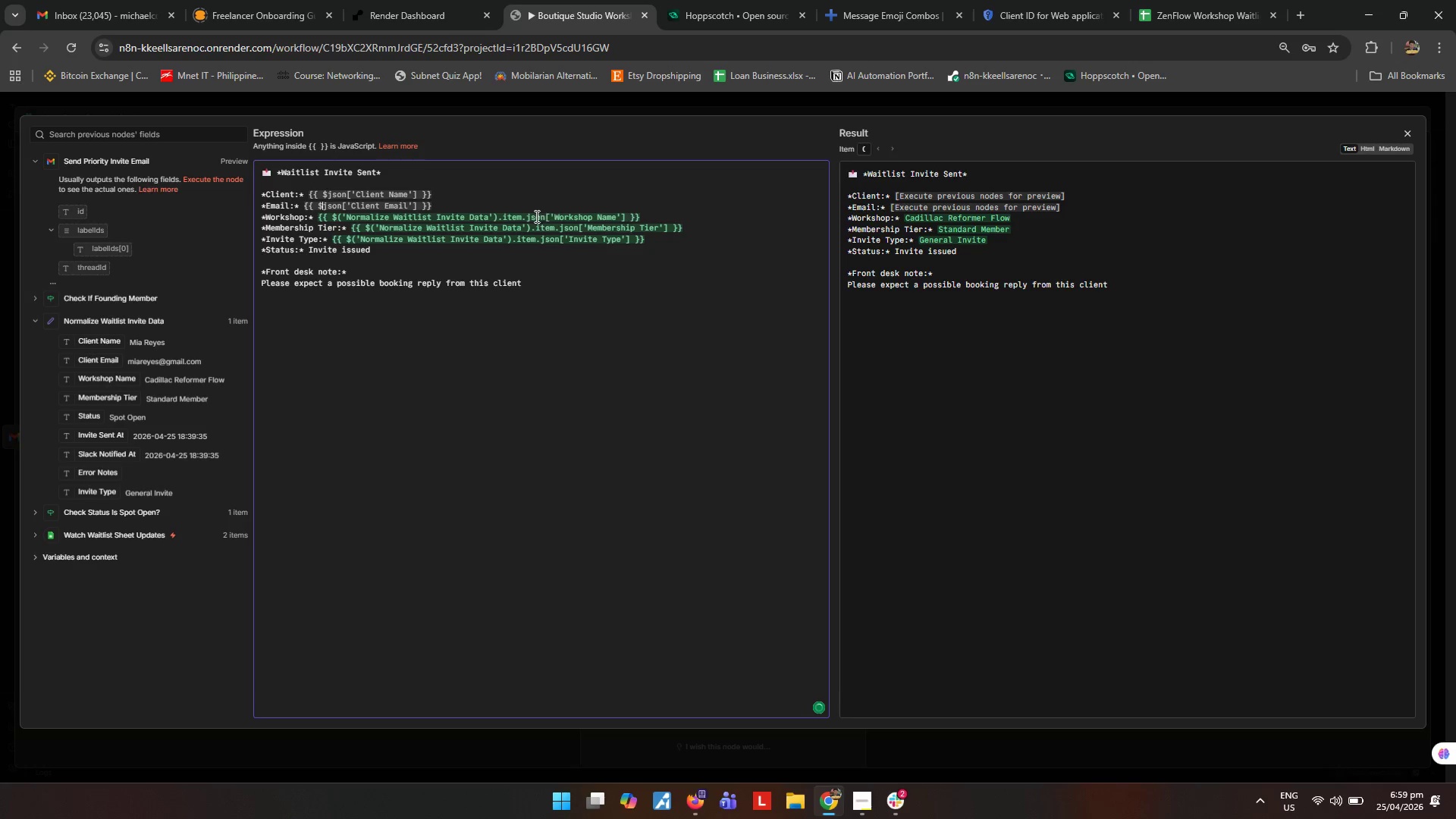 
left_click_drag(start_coordinate=[525, 218], to_coordinate=[338, 220])
 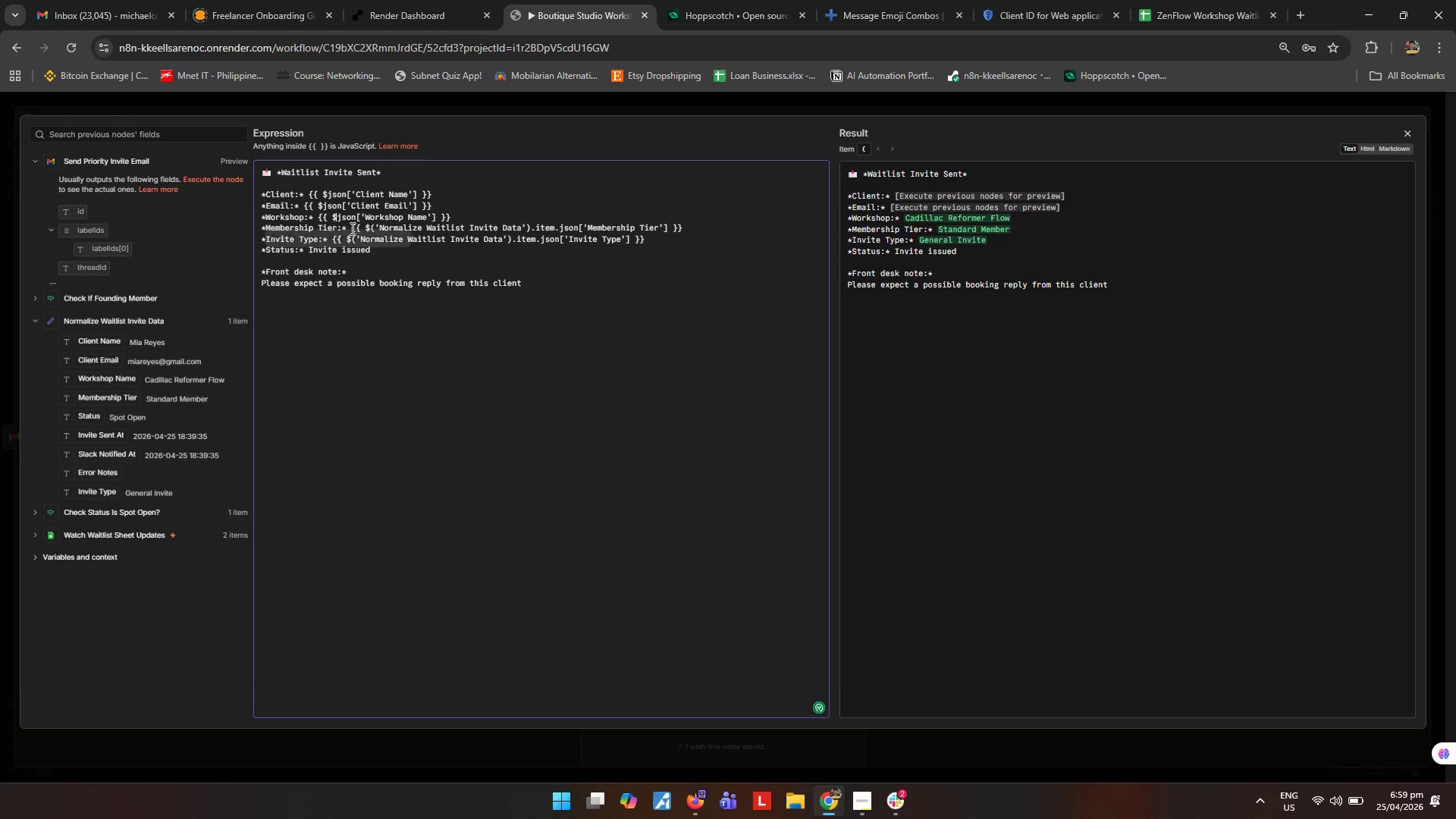 
key(Backspace)
 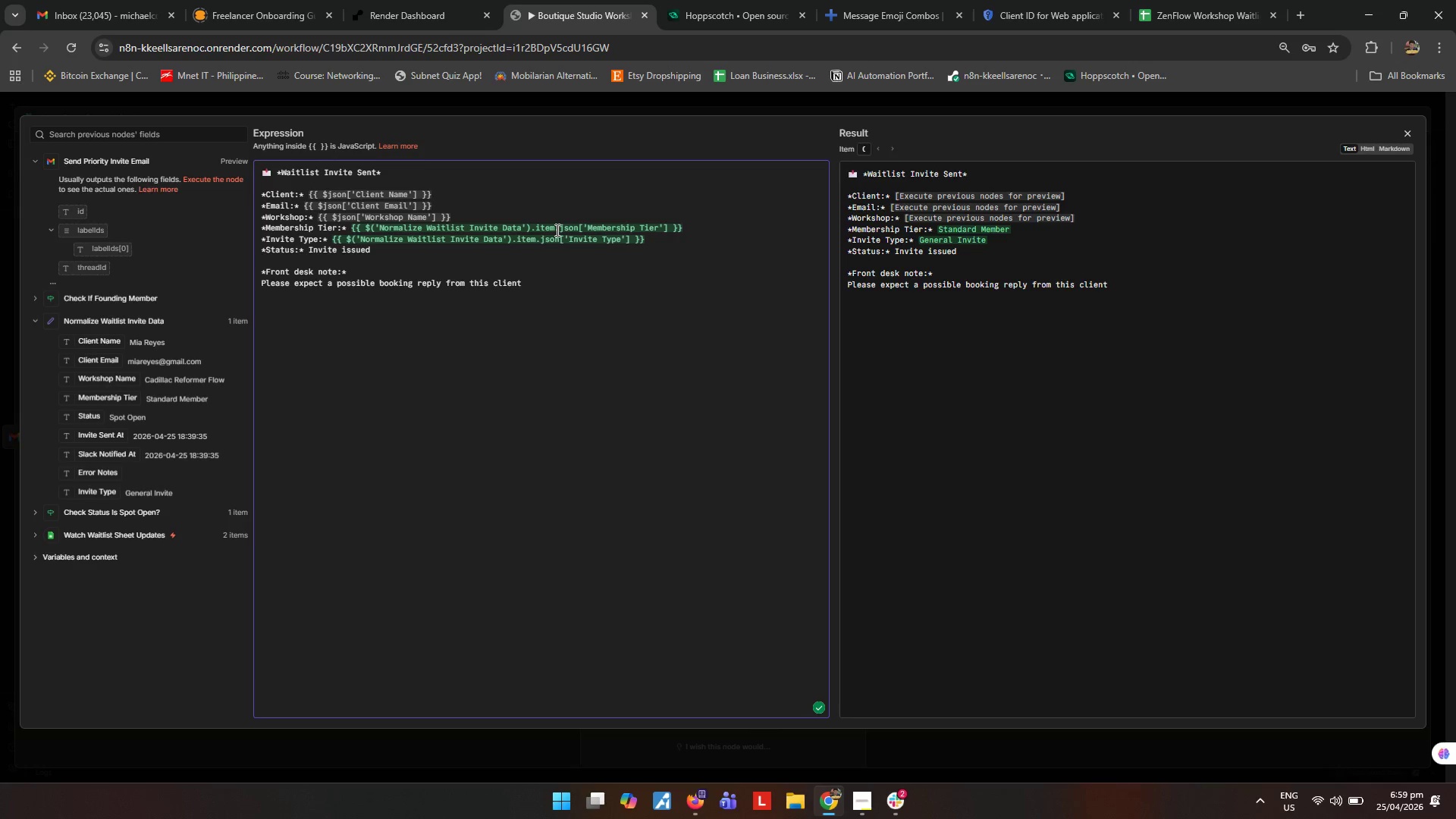 
left_click_drag(start_coordinate=[558, 228], to_coordinate=[372, 229])
 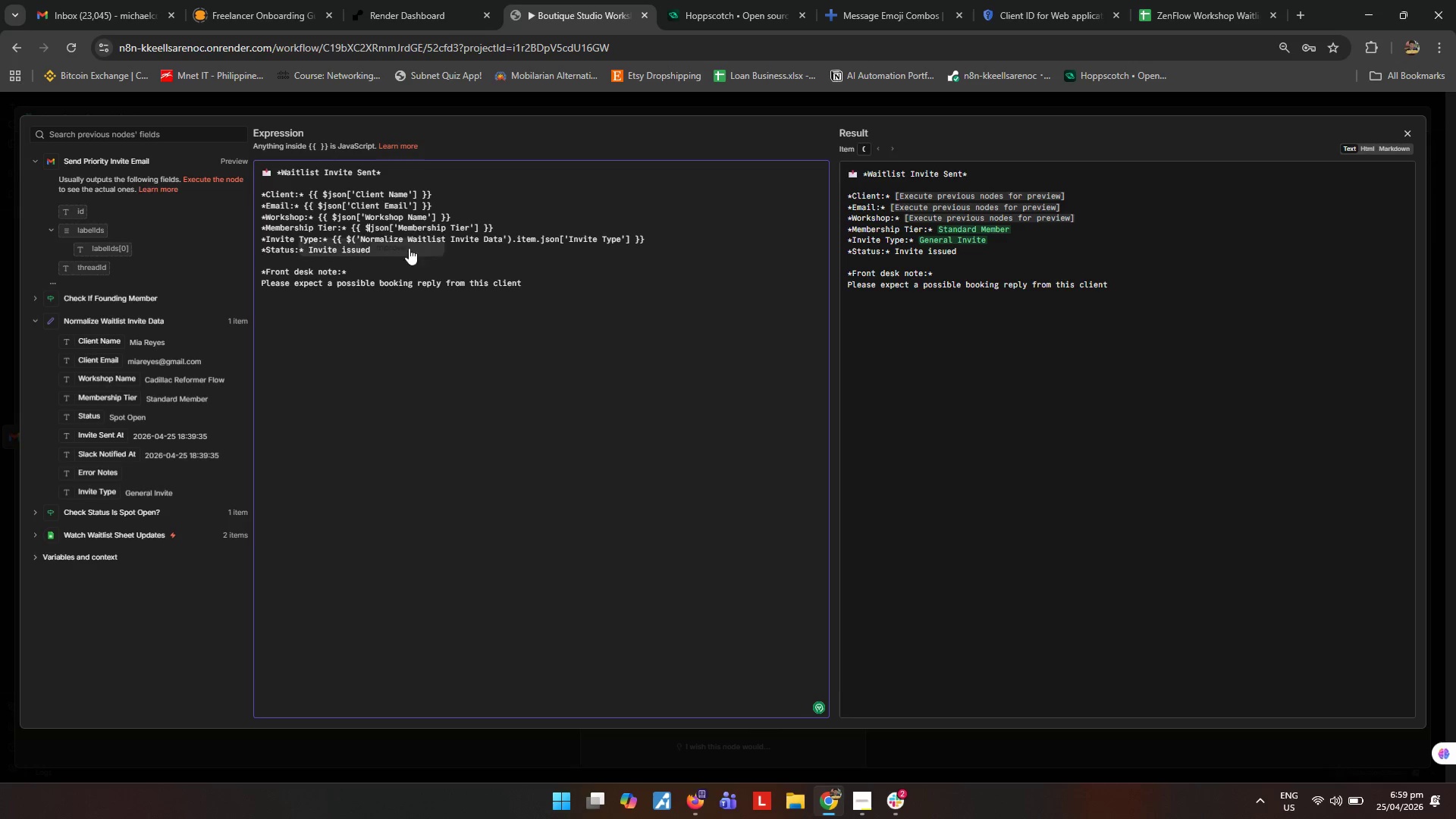 
key(Backspace)
 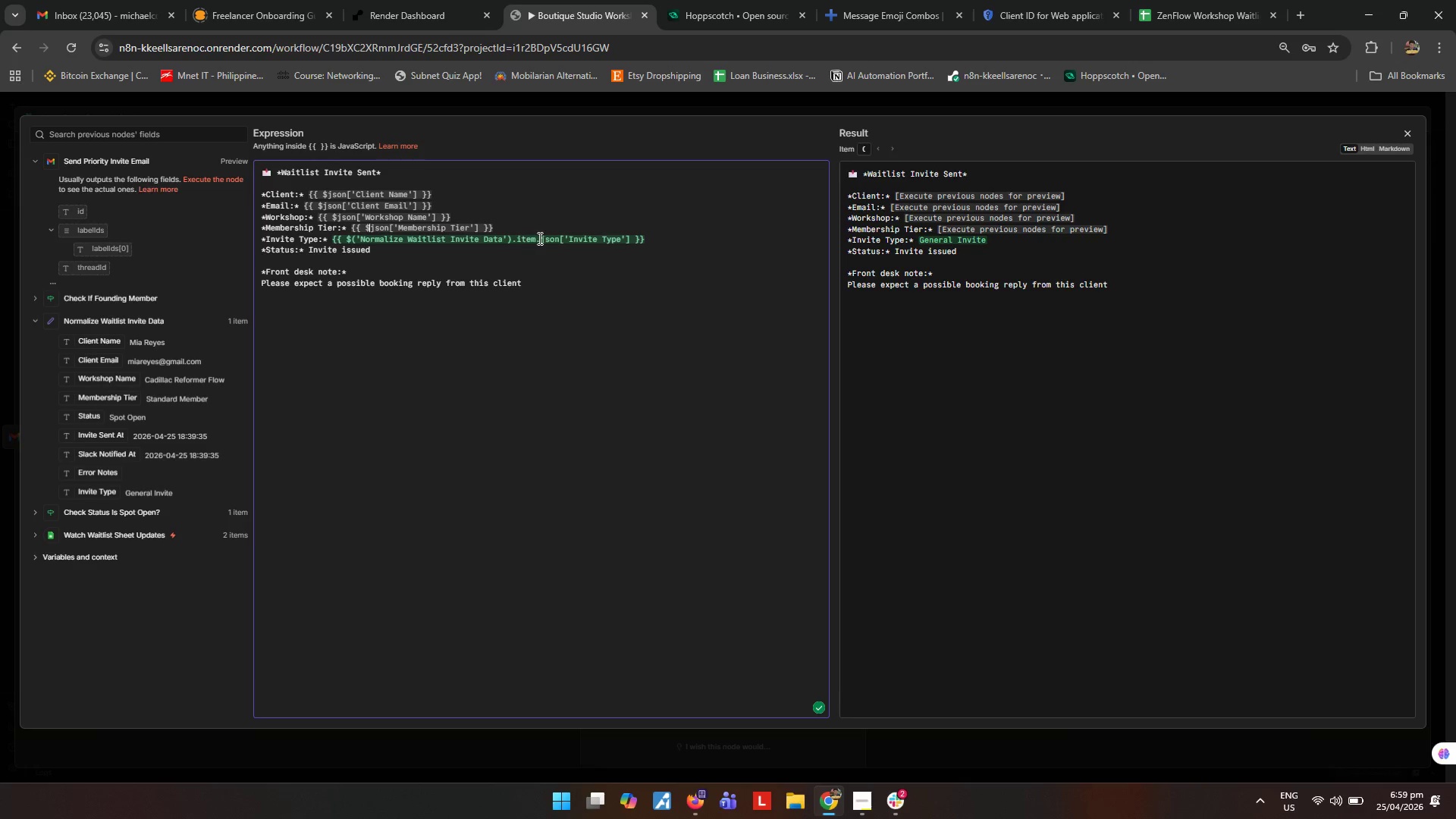 
left_click_drag(start_coordinate=[538, 238], to_coordinate=[353, 239])
 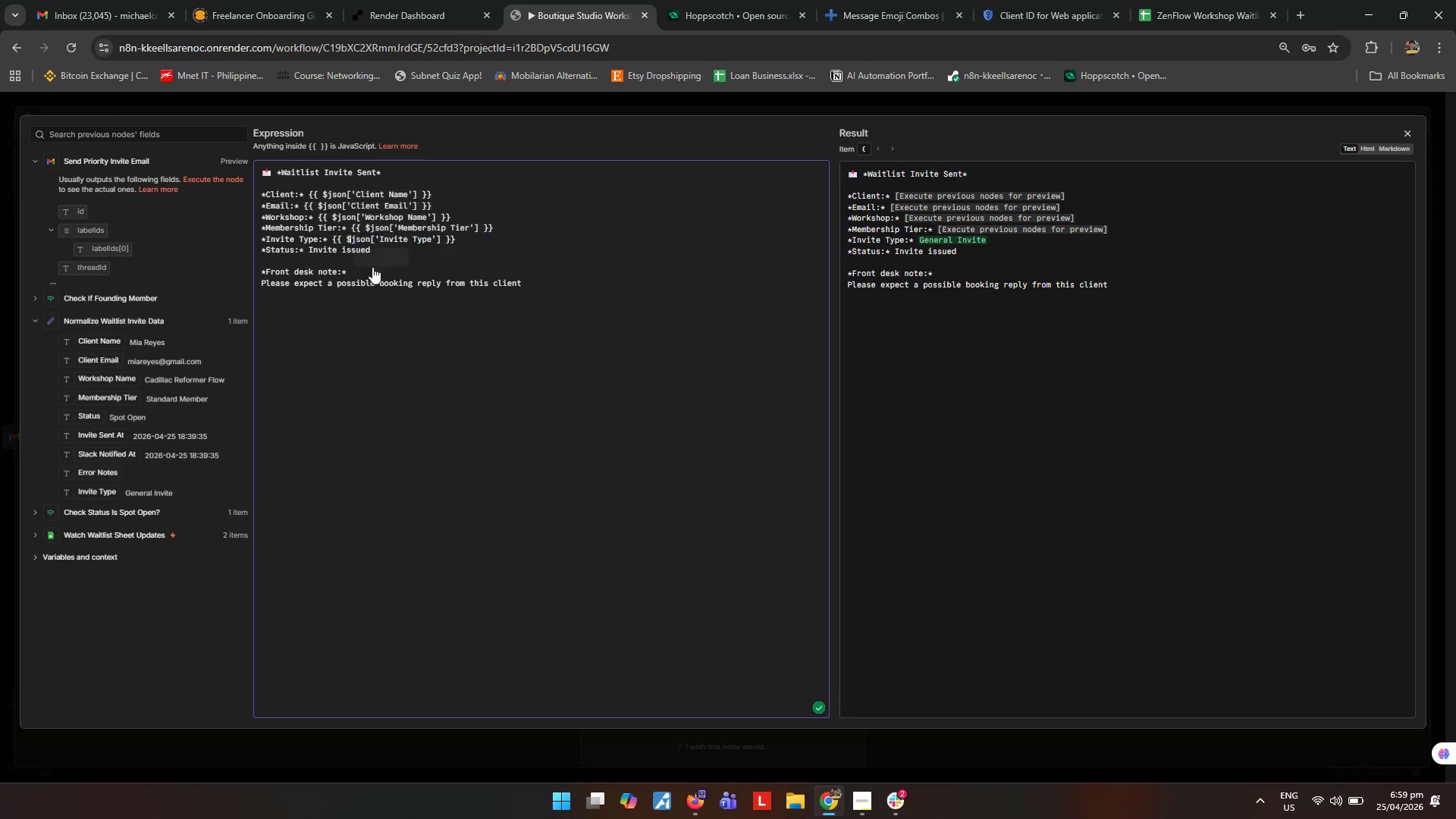 
key(Backspace)
 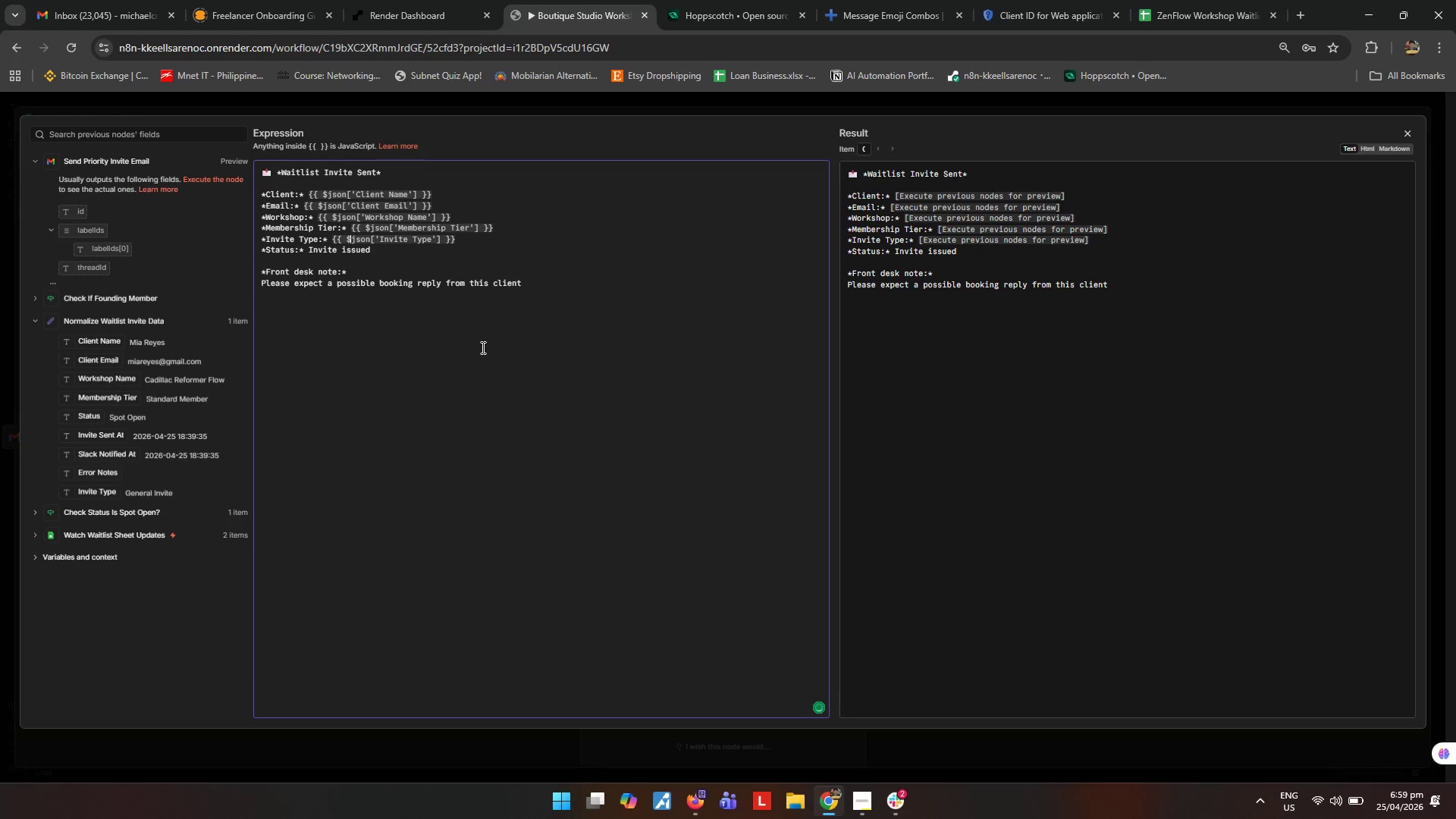 
left_click([482, 347])
 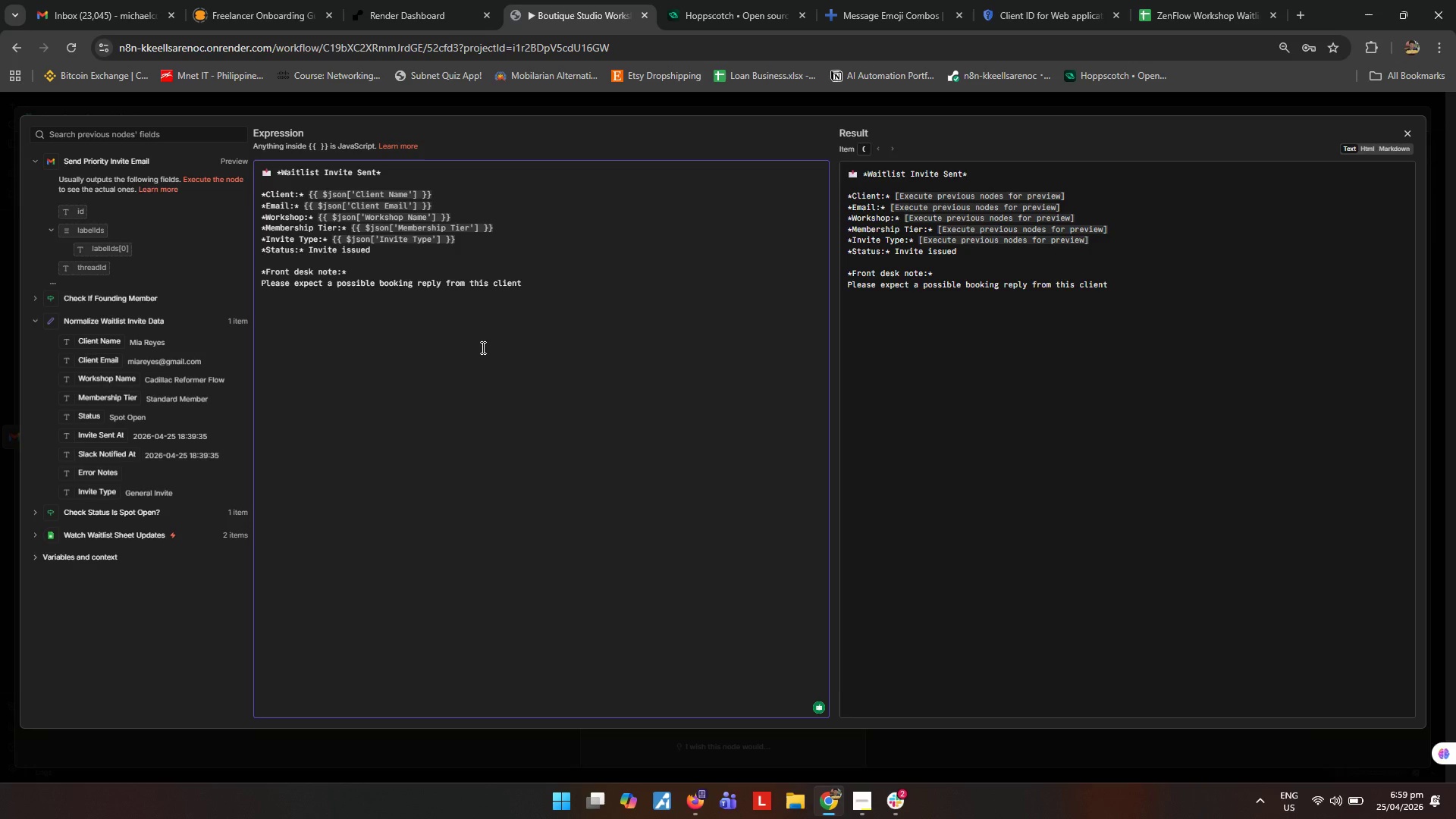 
wait(13.11)
 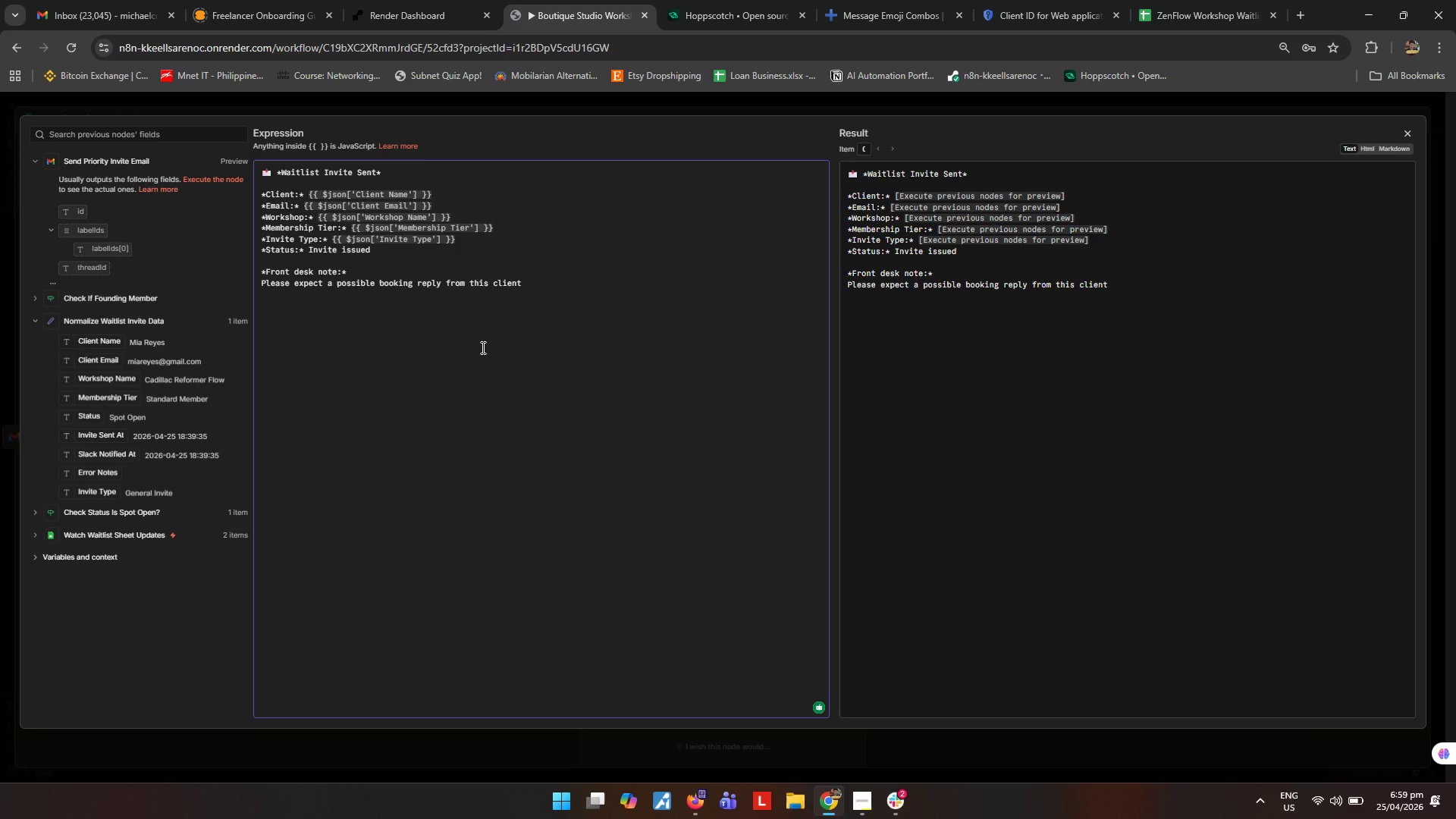 
left_click([1411, 127])
 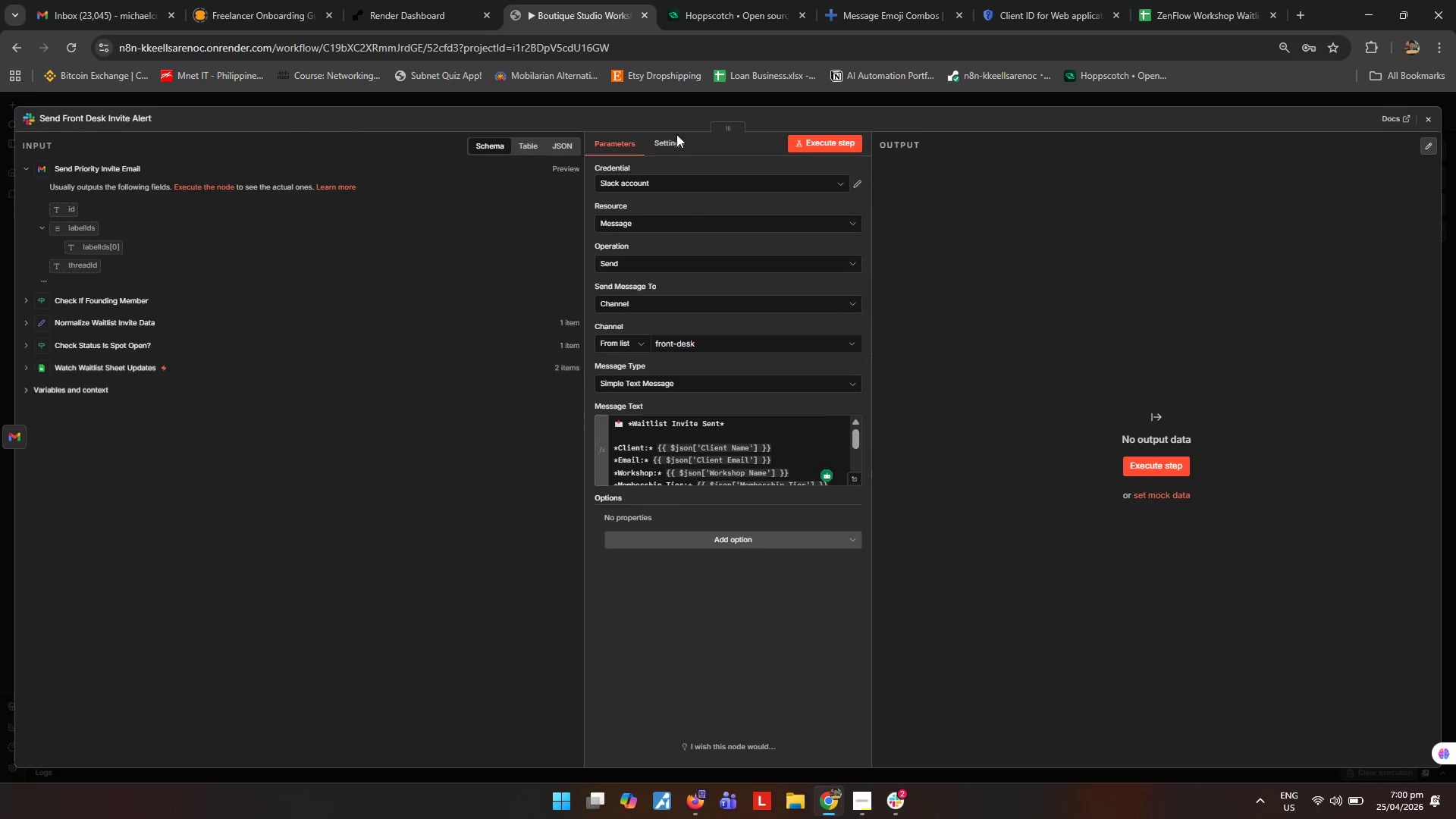 
double_click([673, 139])
 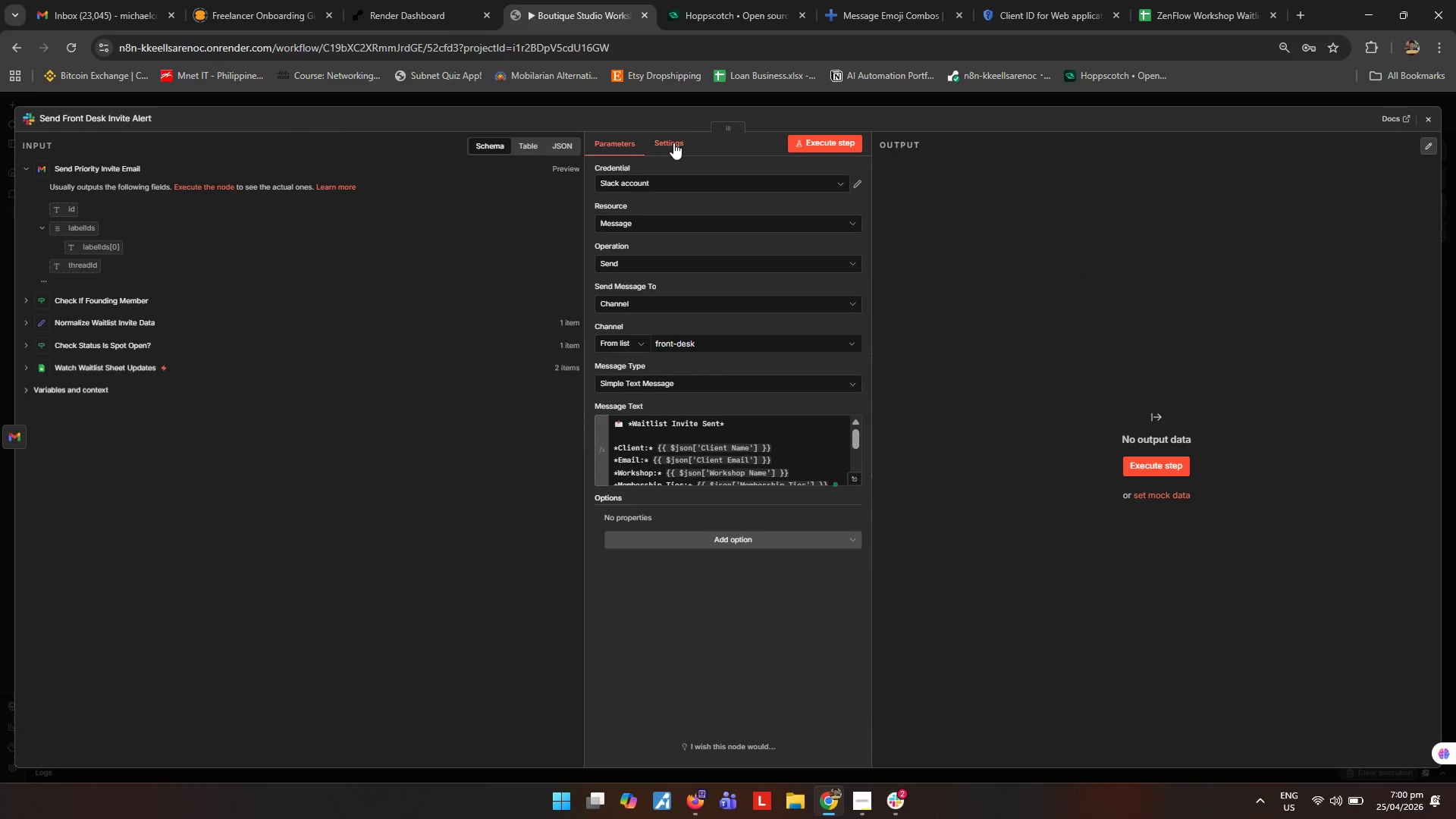 
triple_click([673, 143])
 